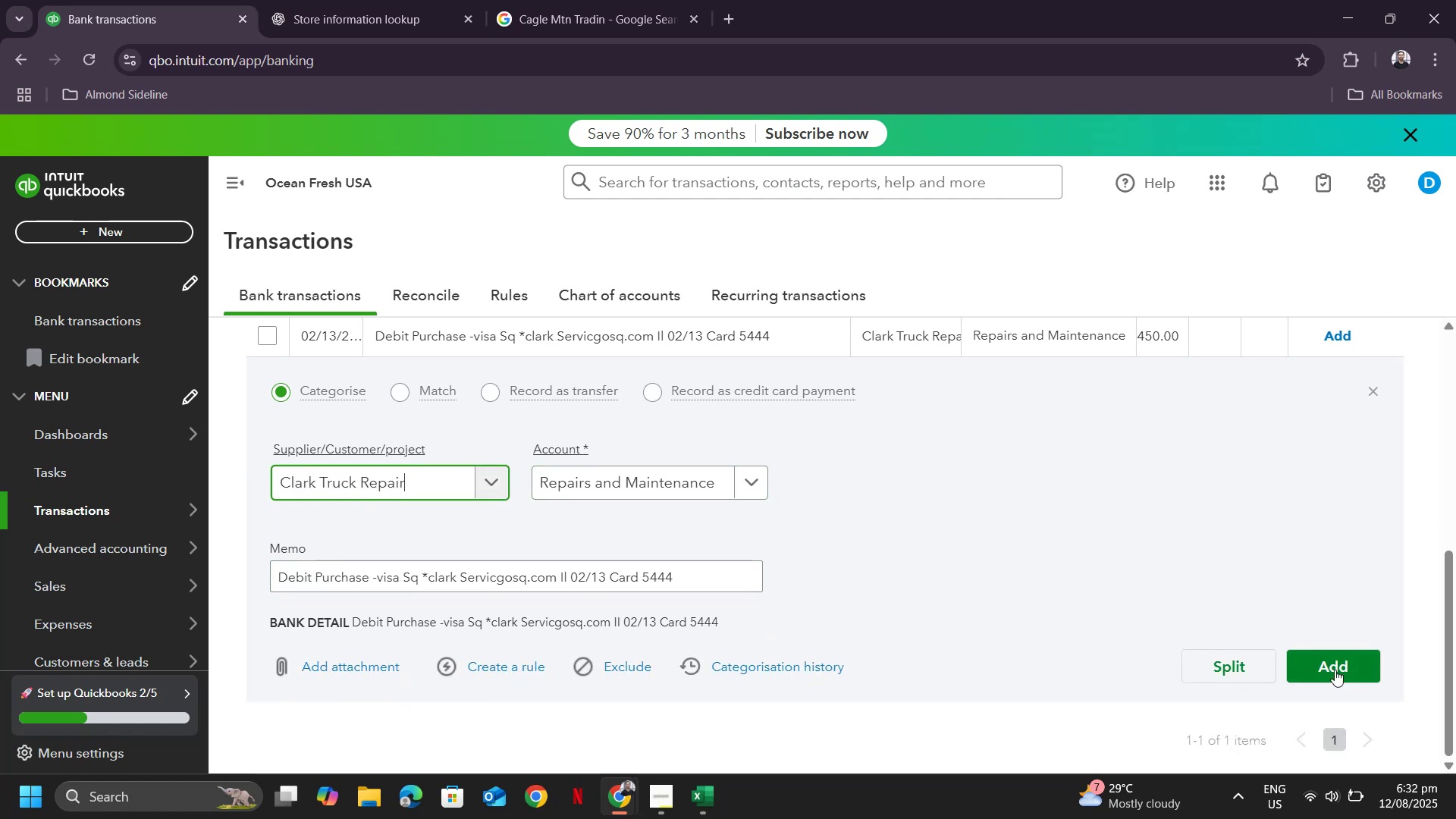 
left_click([1335, 672])
 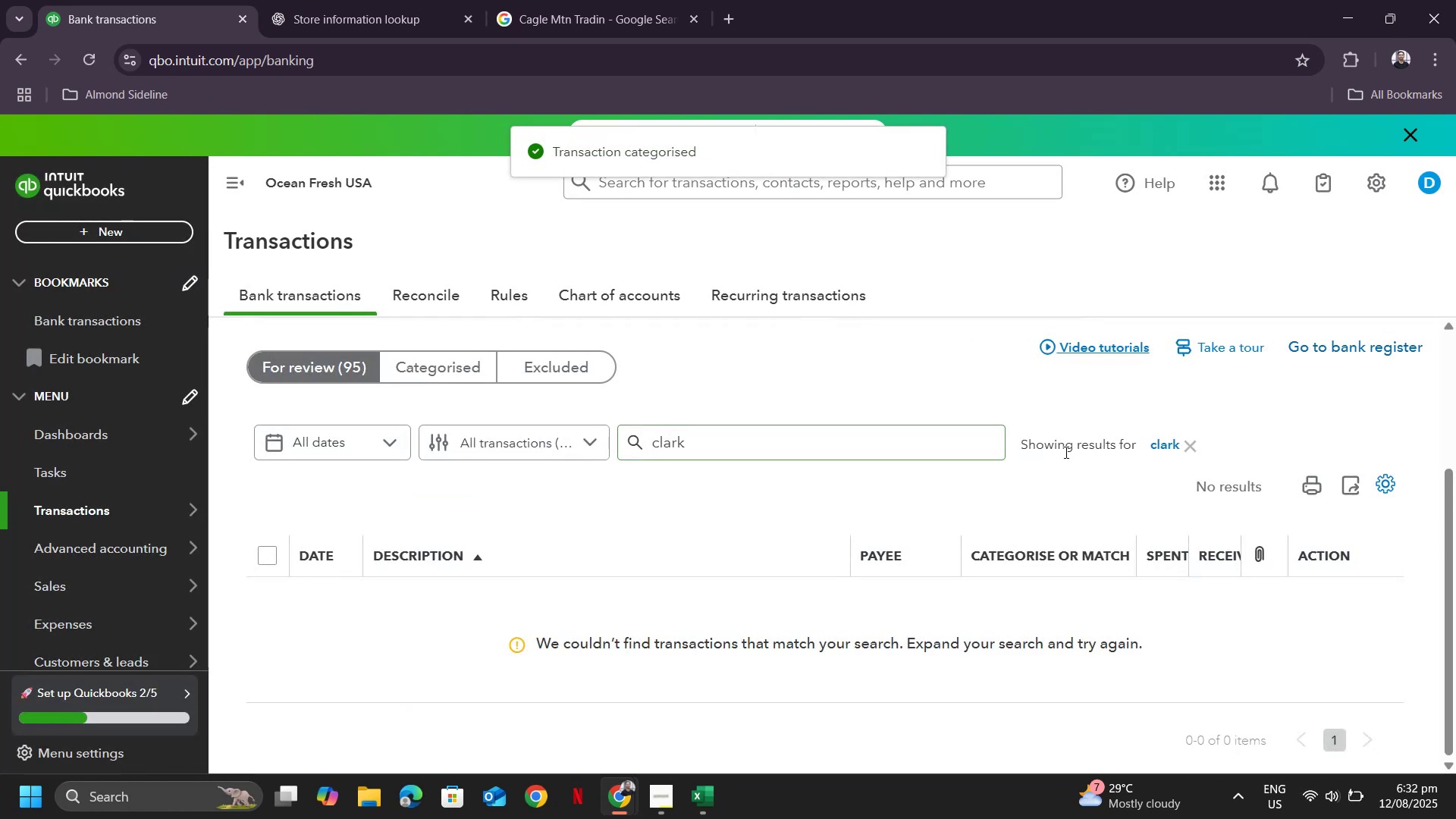 
left_click([1194, 443])
 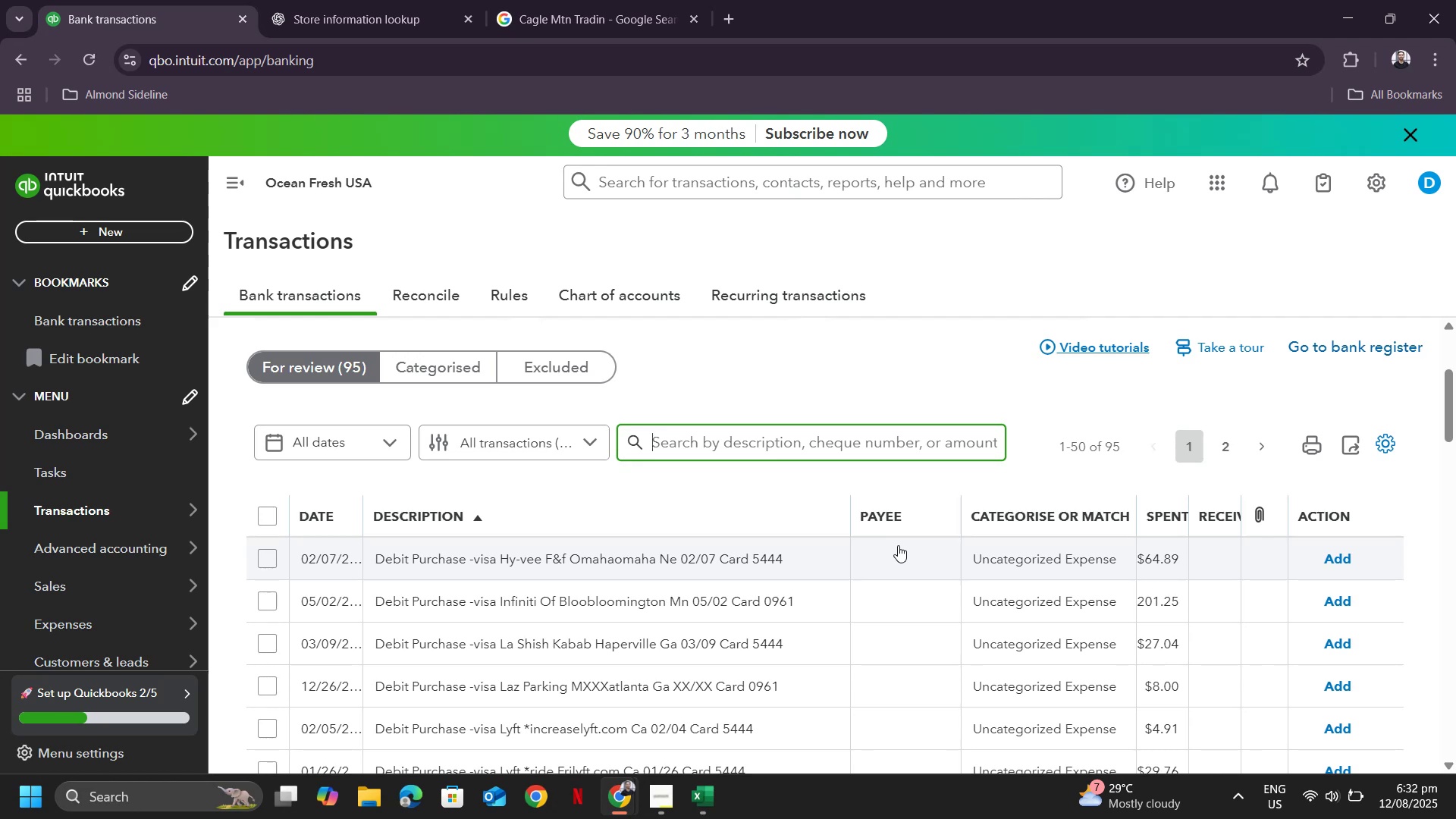 
wait(16.79)
 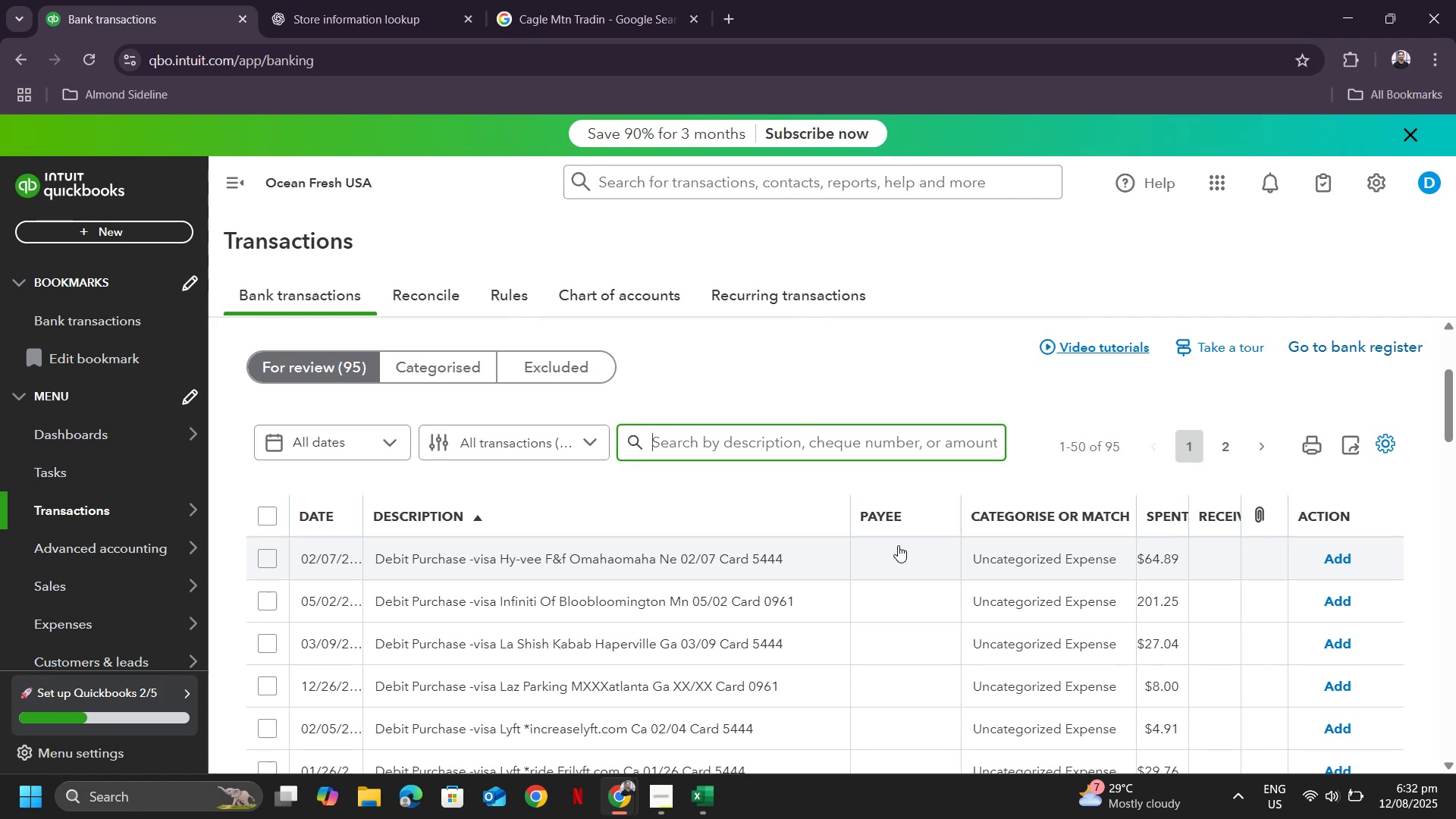 
type(omaha)
 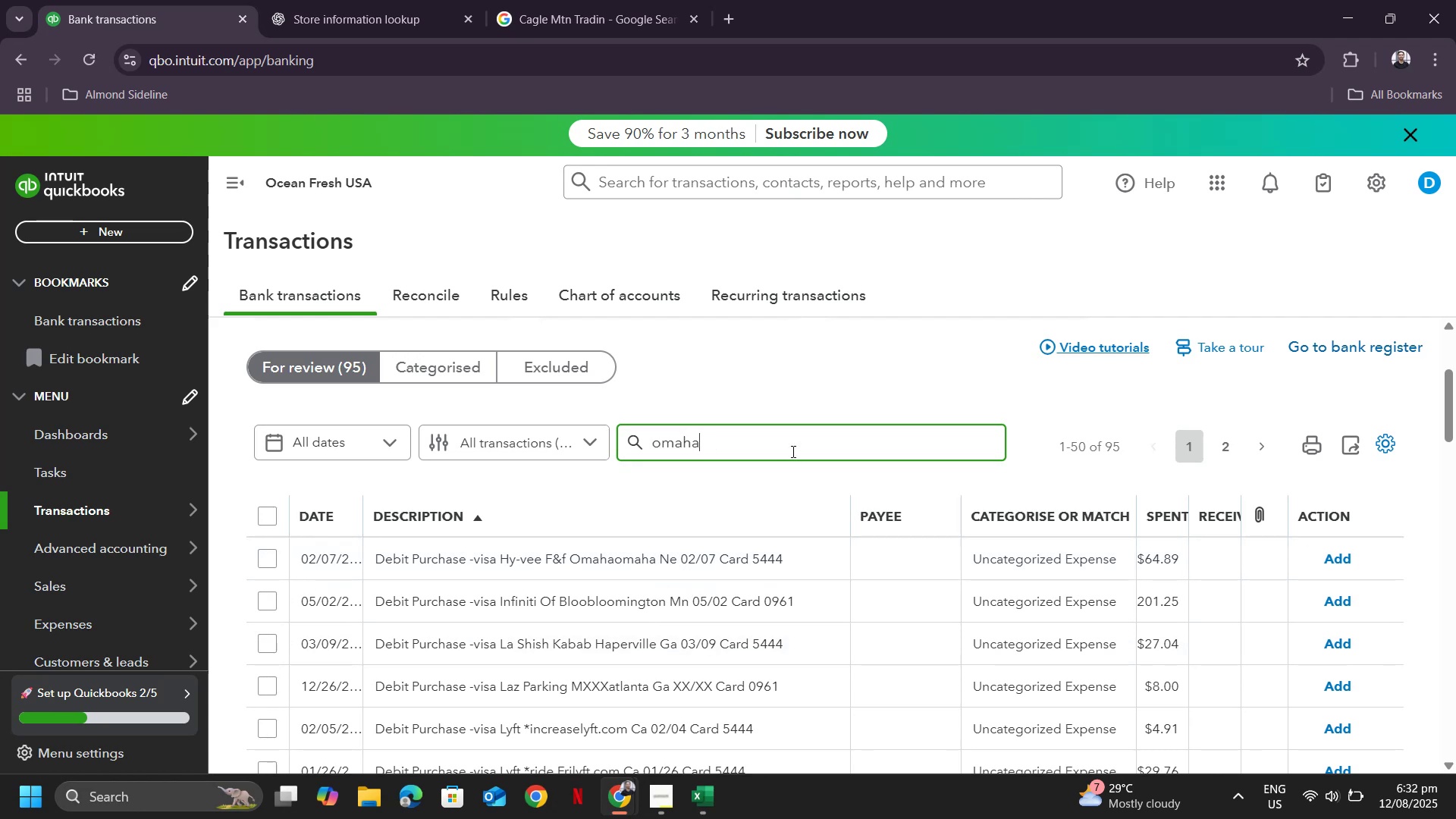 
key(Enter)
 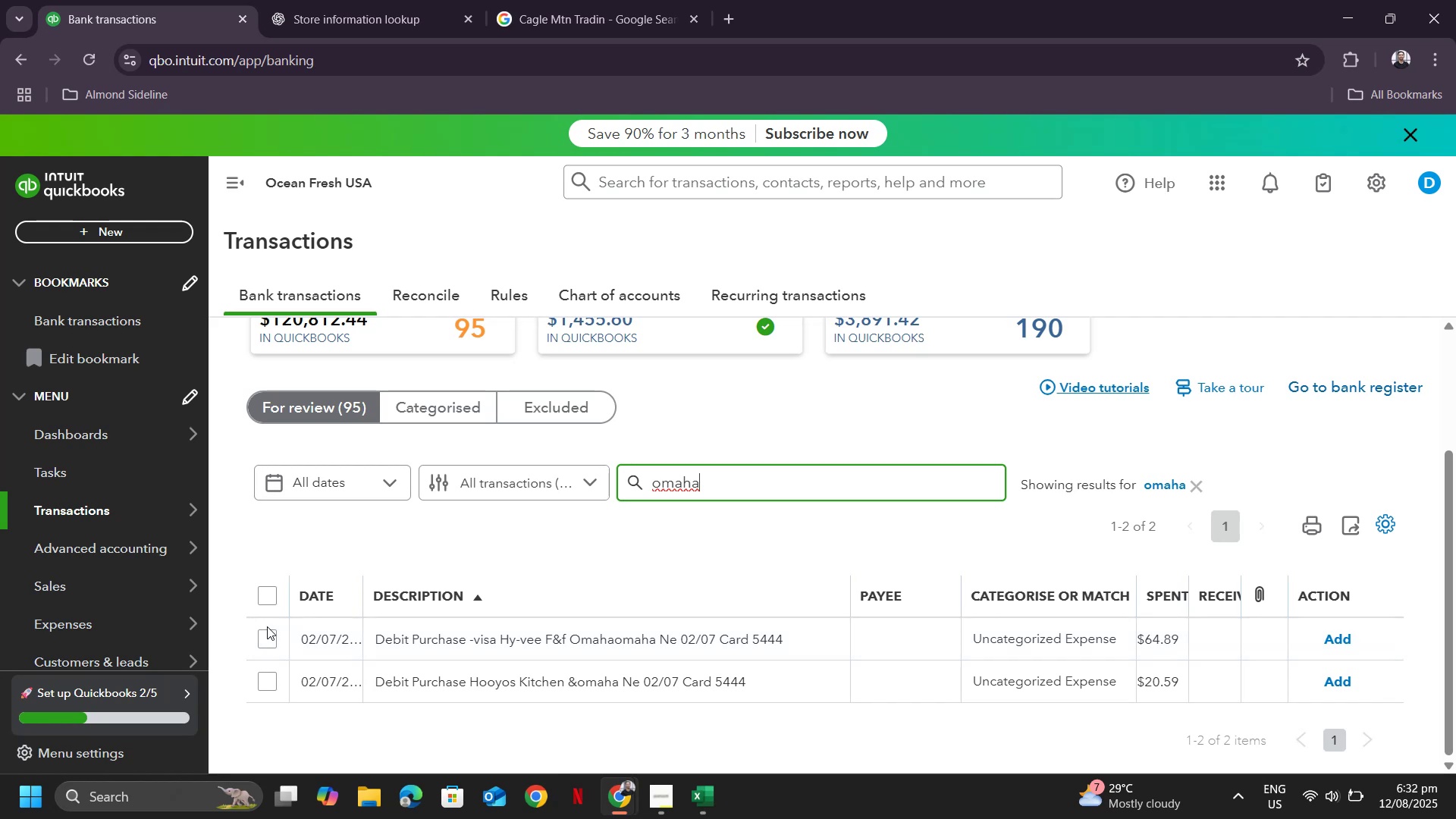 
wait(8.38)
 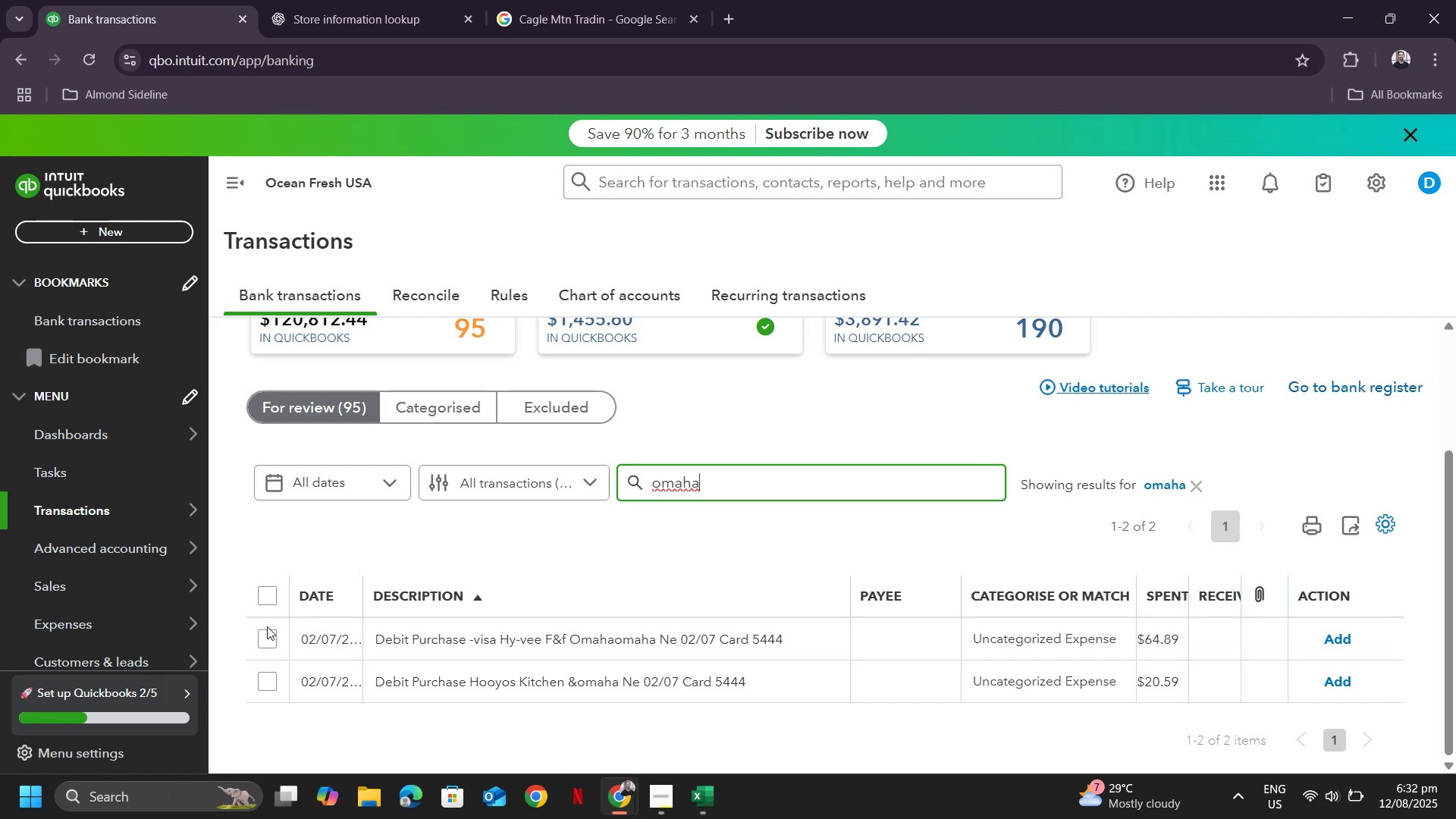 
double_click([266, 686])
 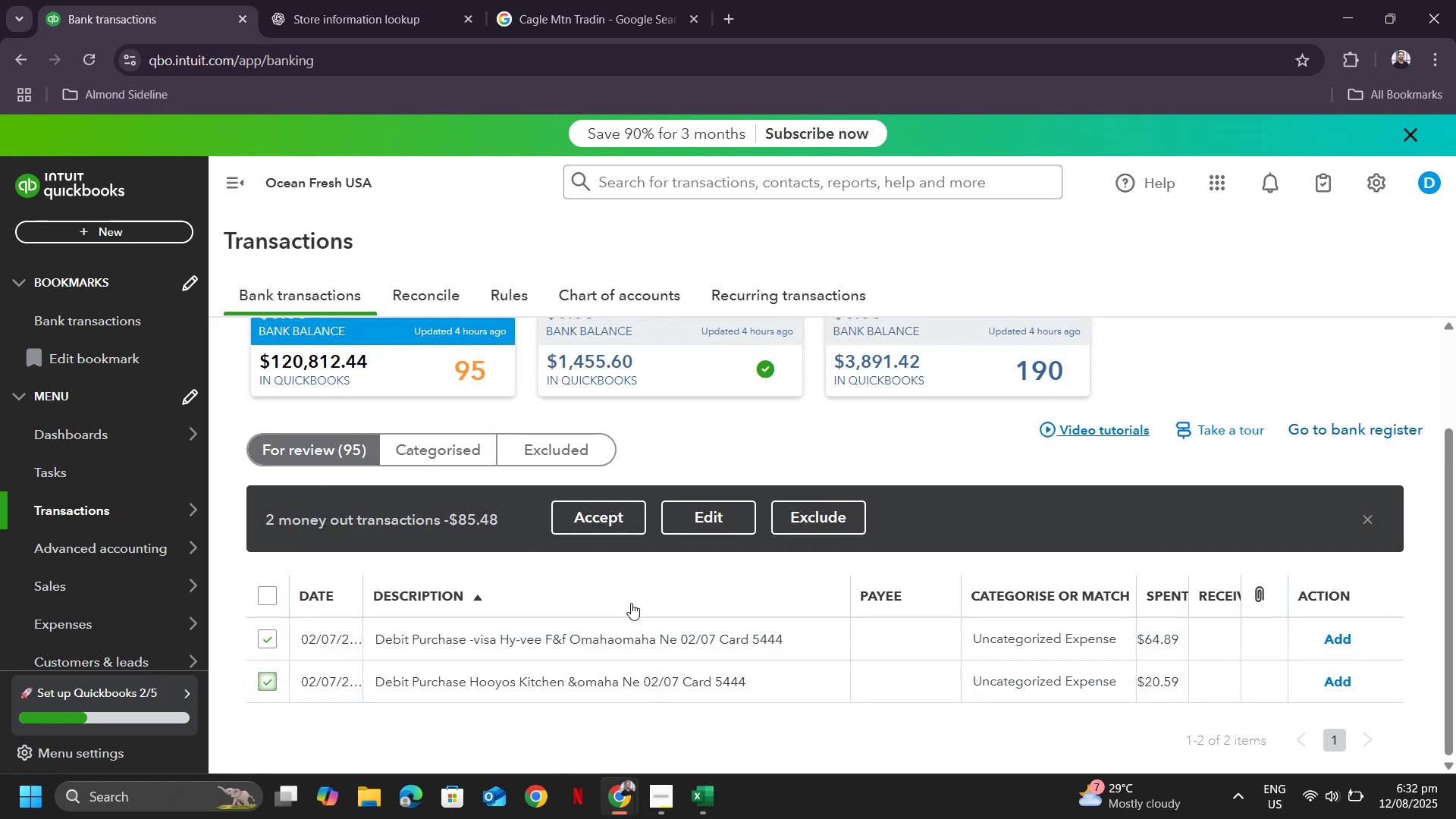 
key(Alt+Tab)
 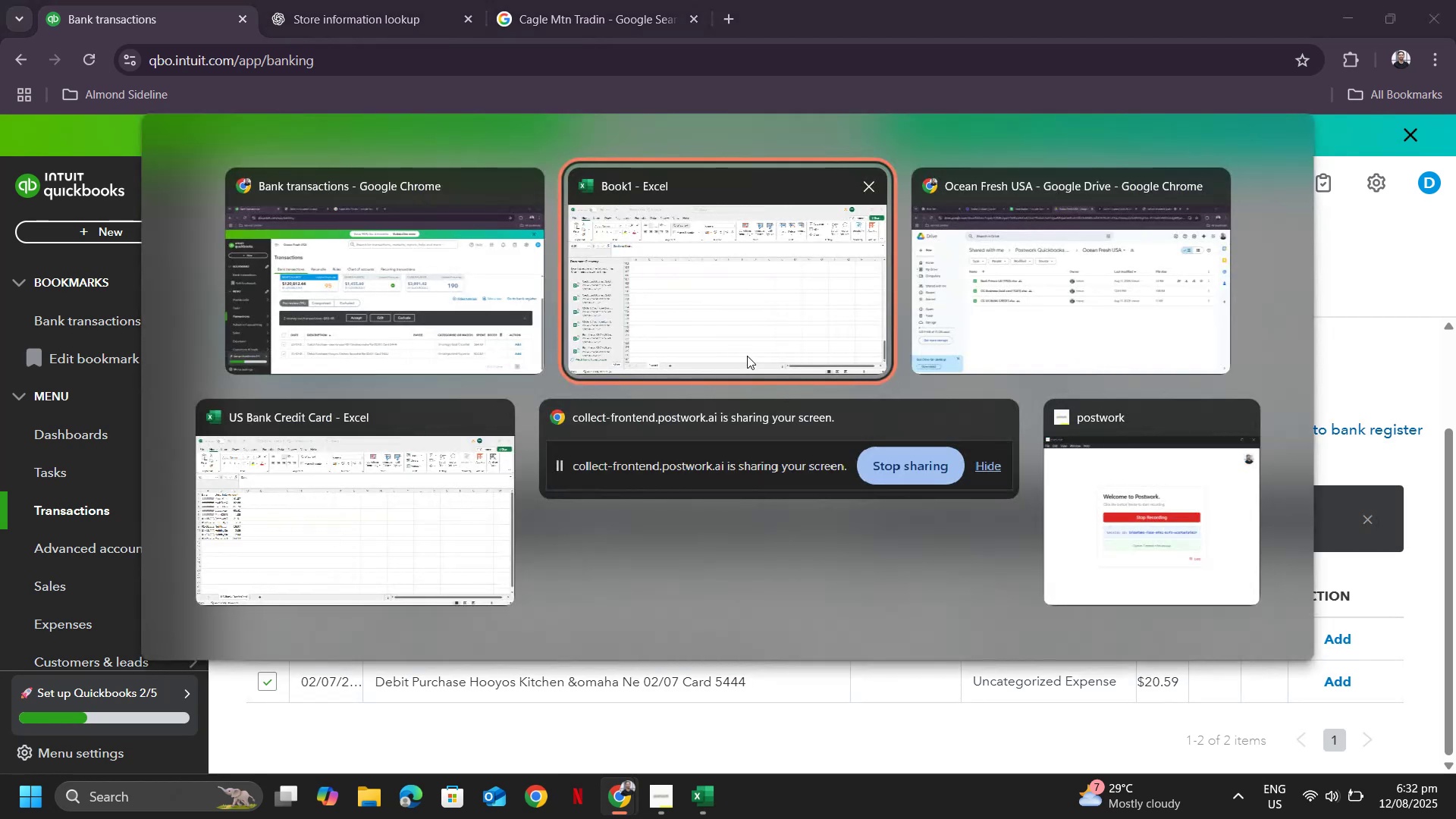 
key(Alt+Shift+ShiftLeft)
 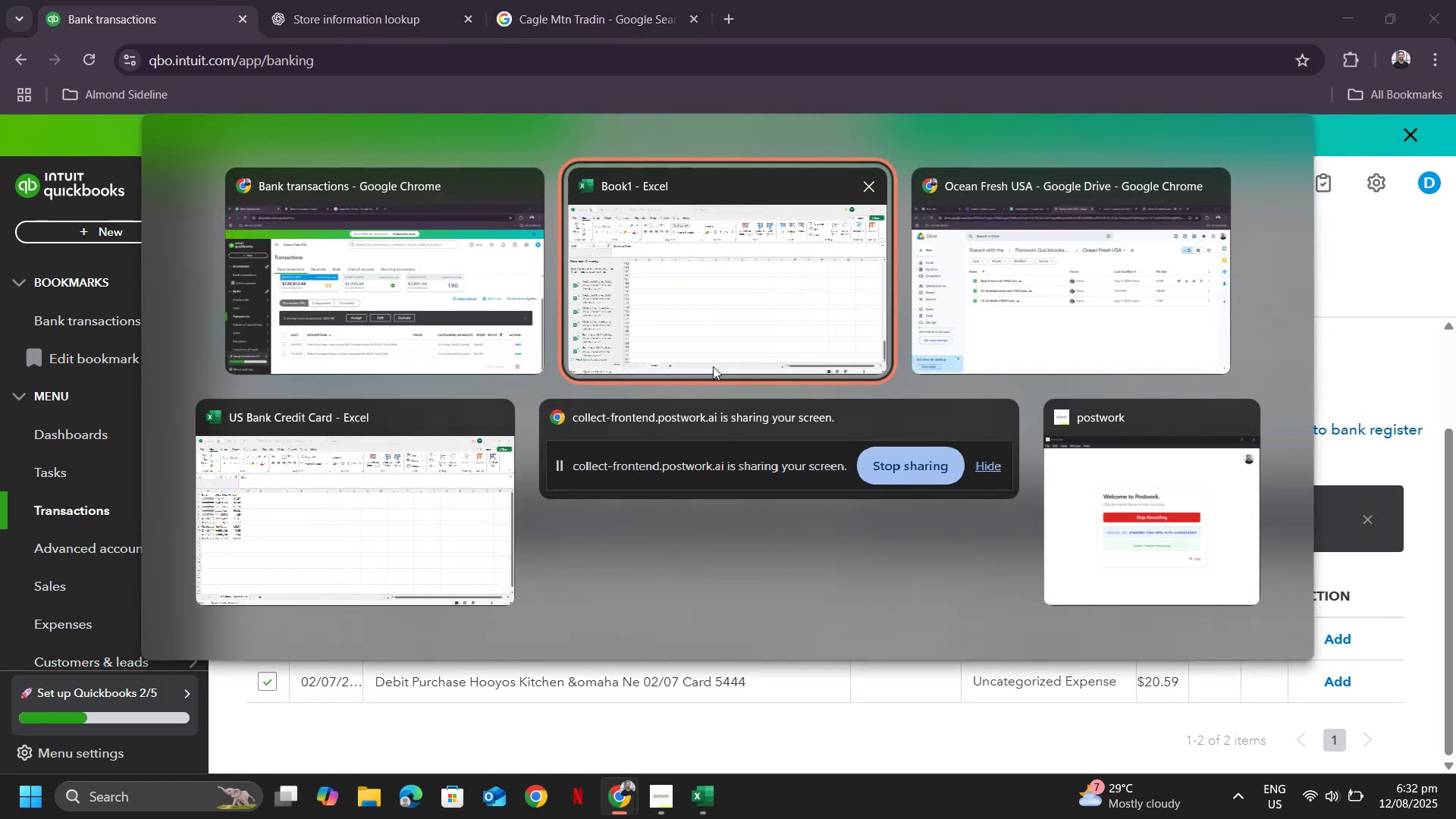 
key(Alt+Shift+Tab)
 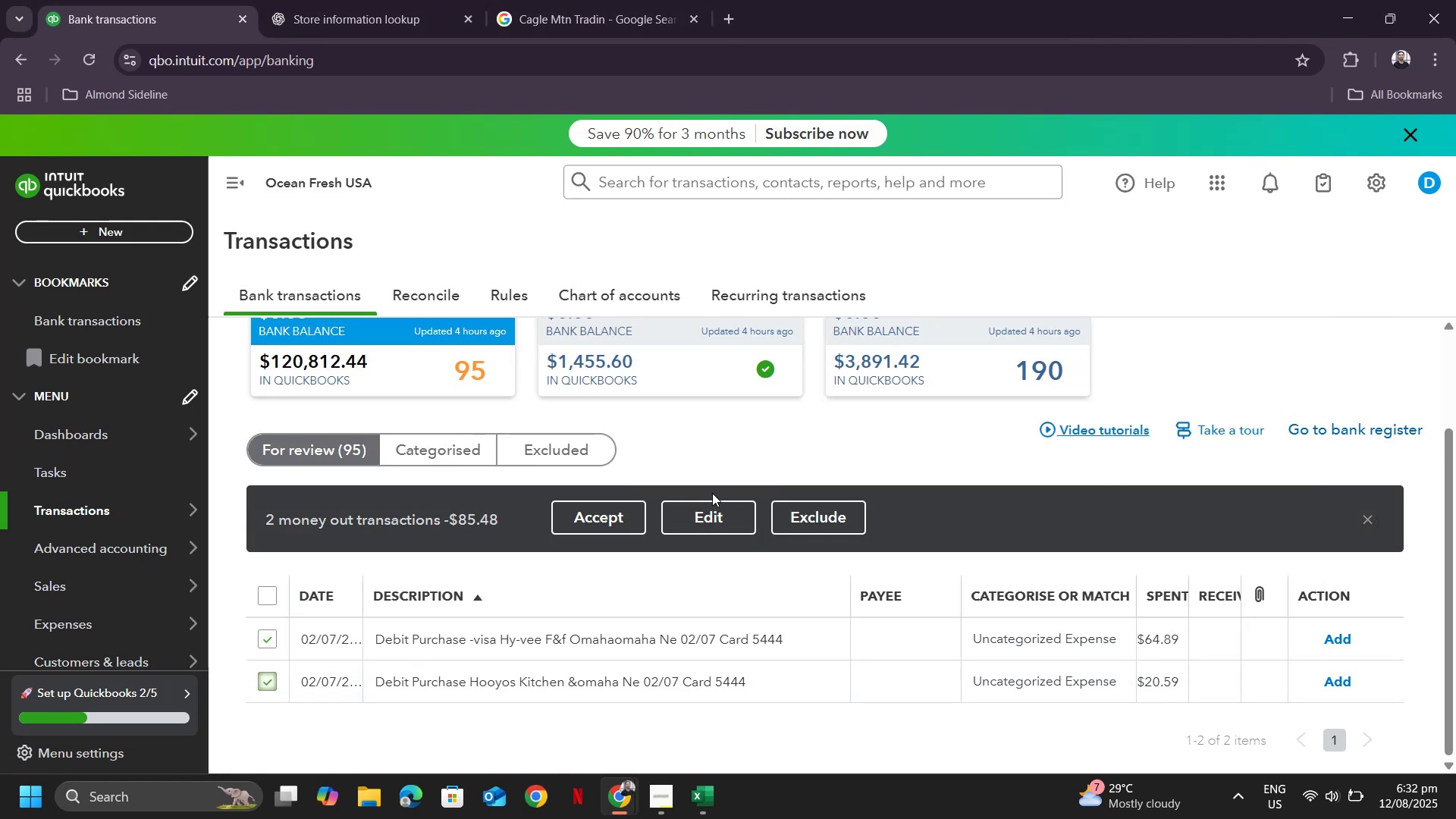 
left_click([708, 509])
 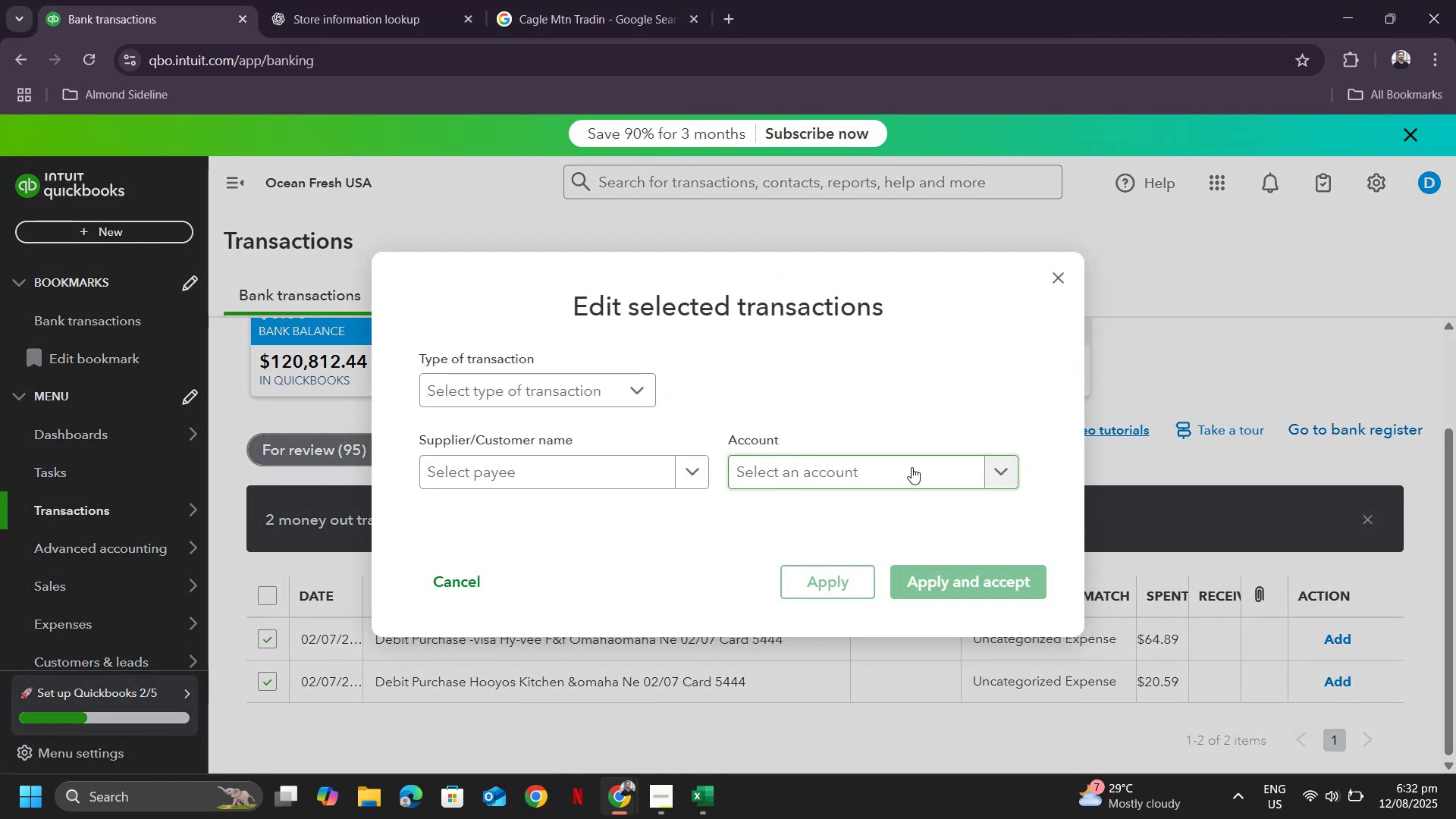 
left_click([912, 467])
 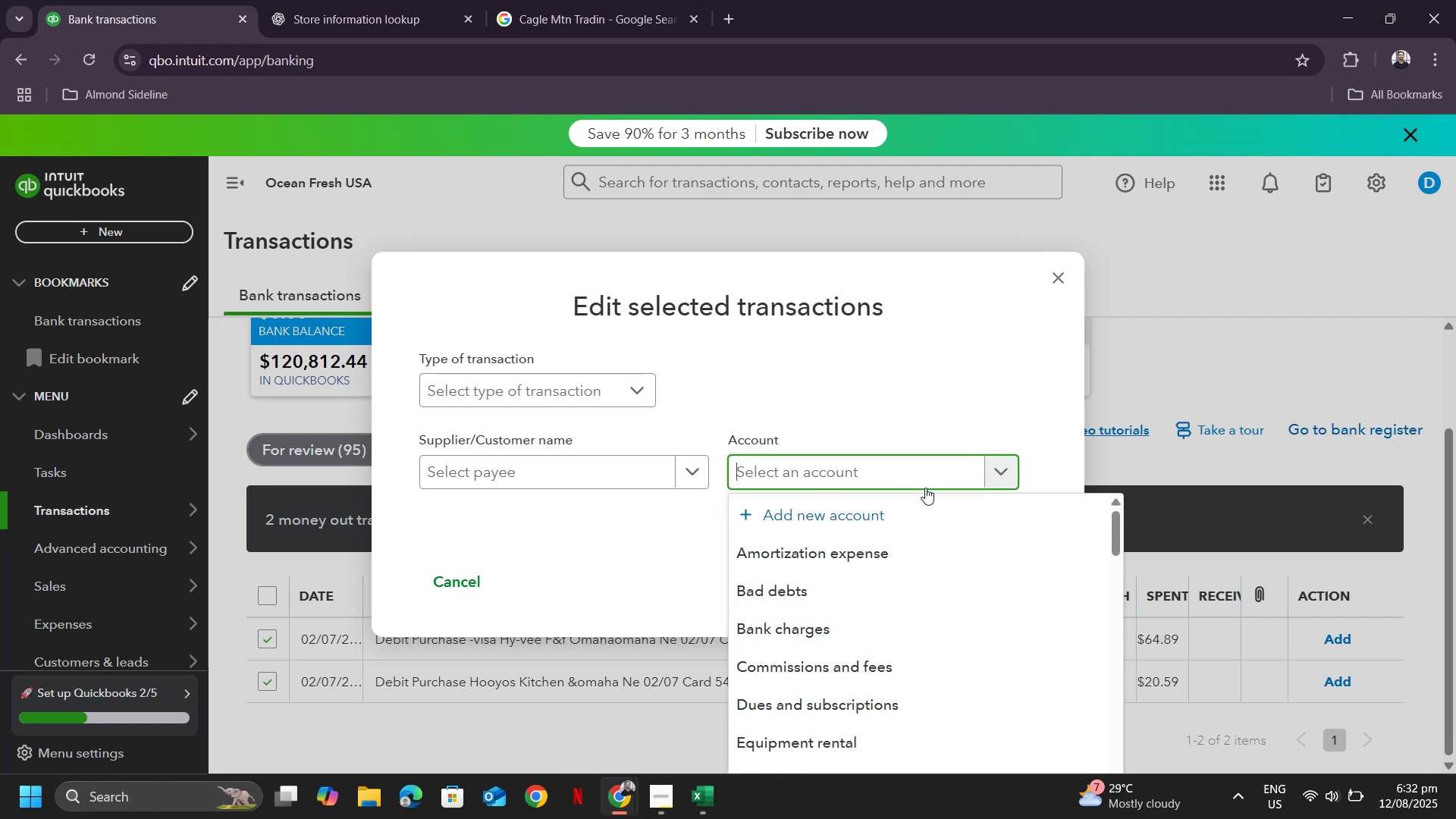 
scroll: coordinate [880, 629], scroll_direction: down, amount: 6.0
 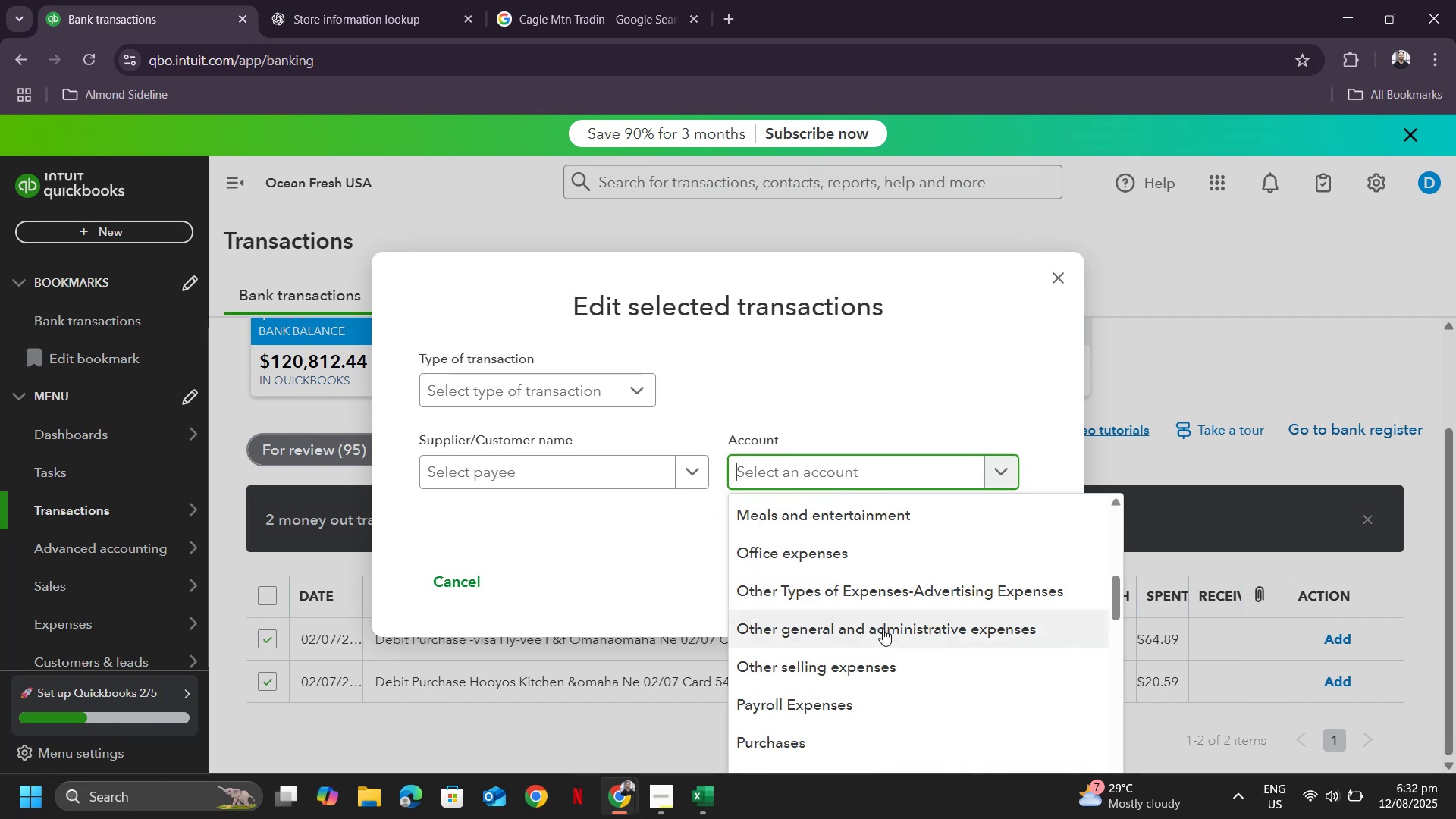 
type(meal;s)
key(Backspace)
key(Backspace)
type(s)
 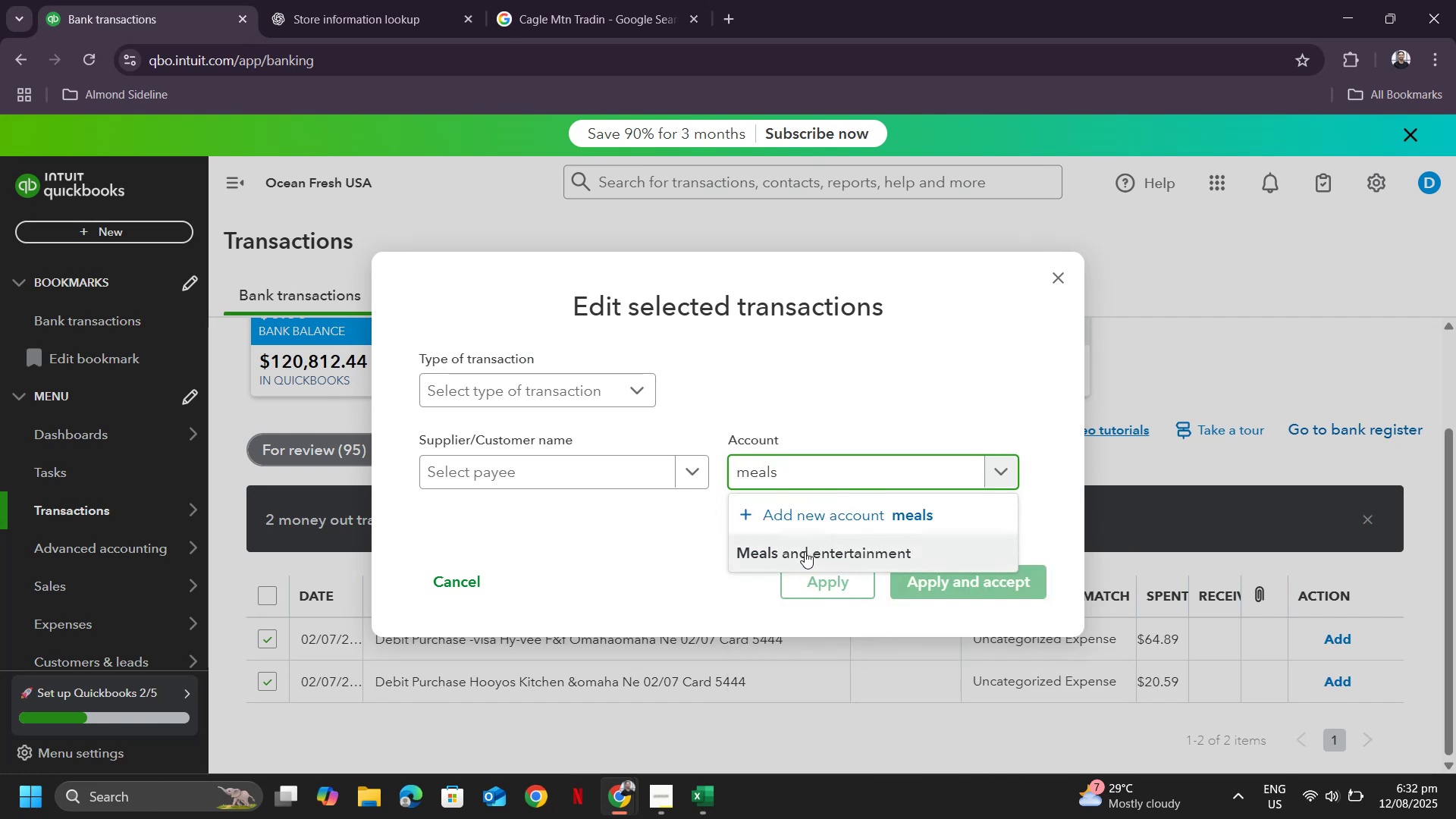 
left_click([807, 551])
 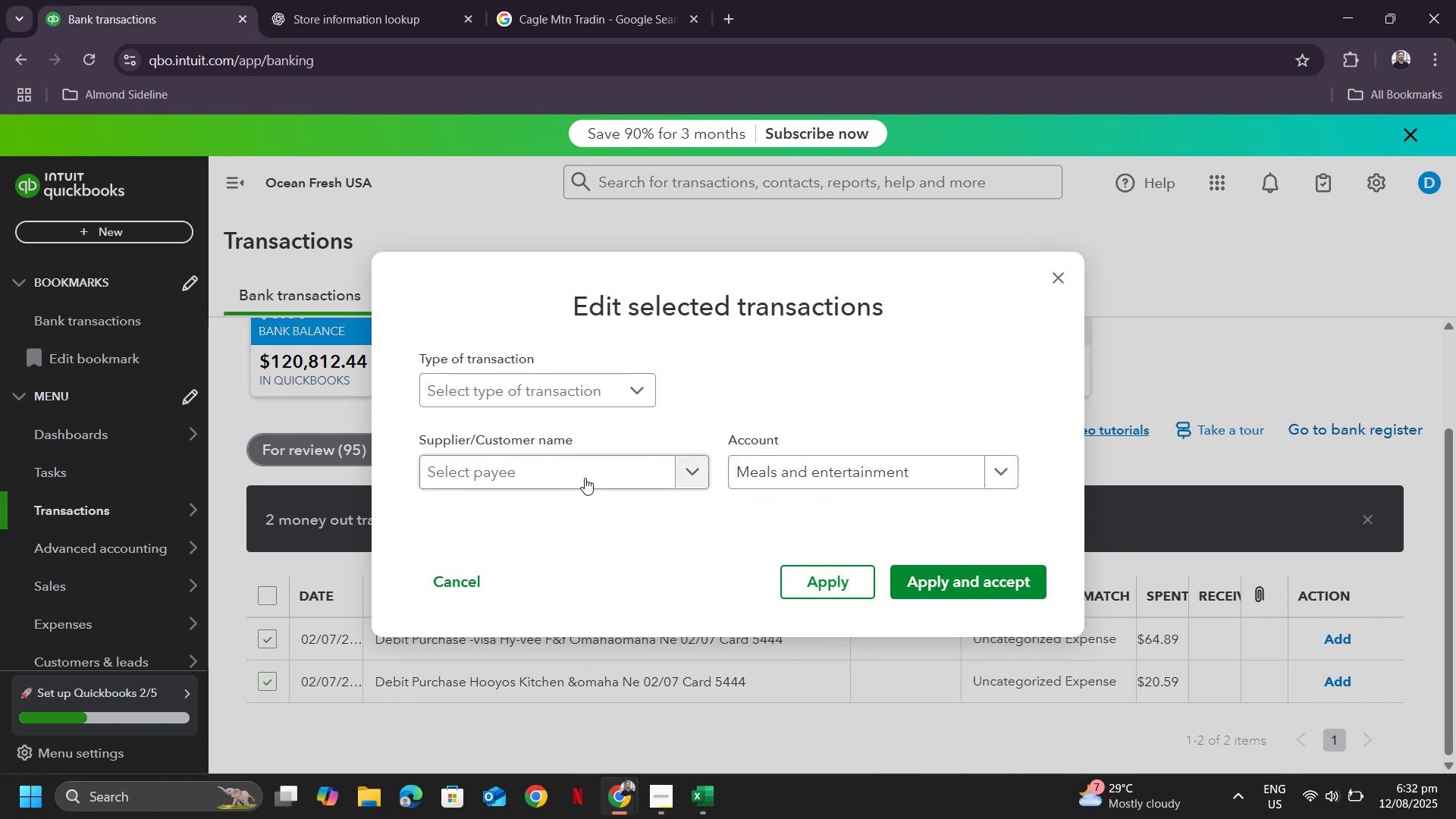 
left_click([588, 479])
 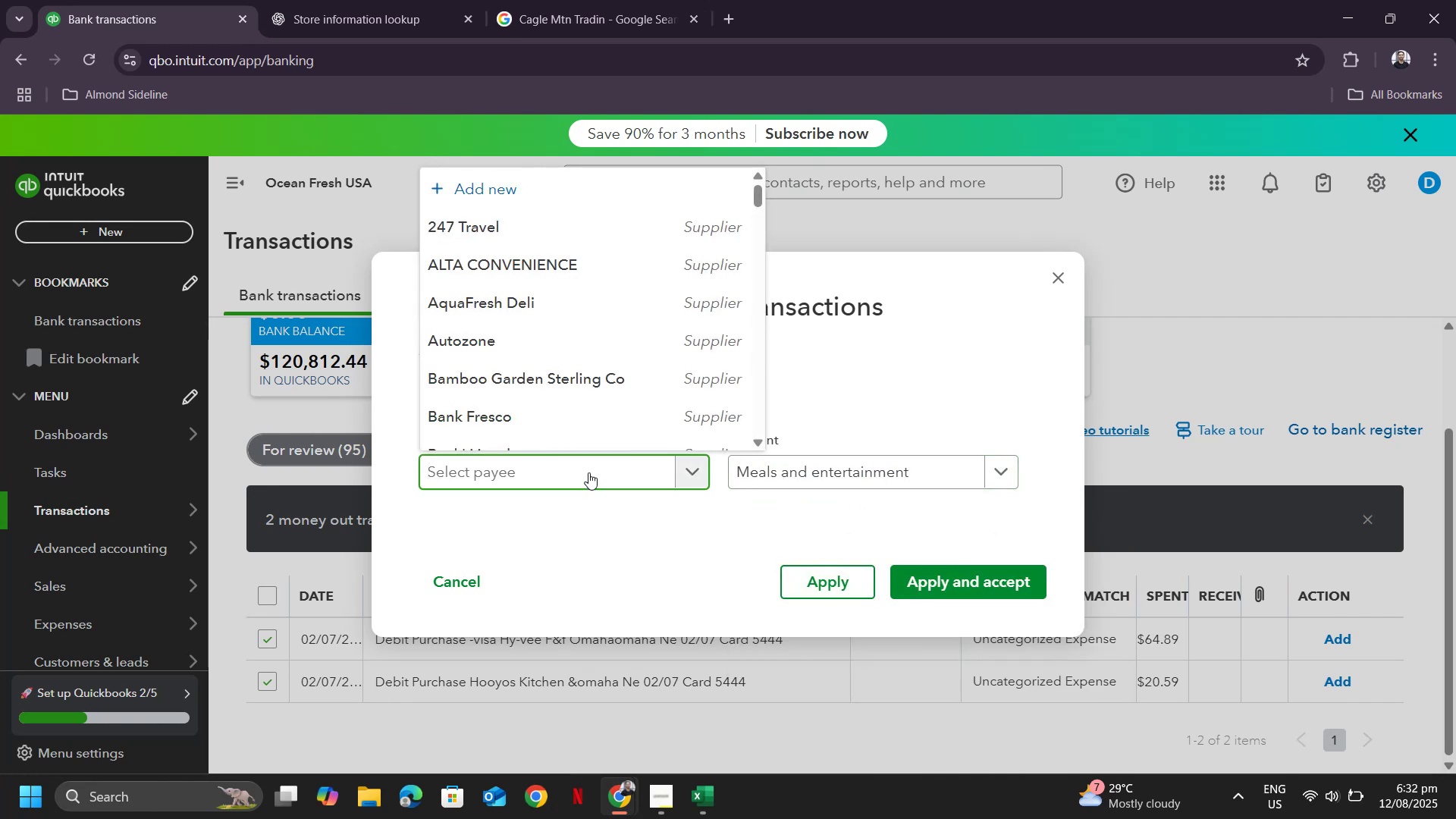 
key(Control+V)
 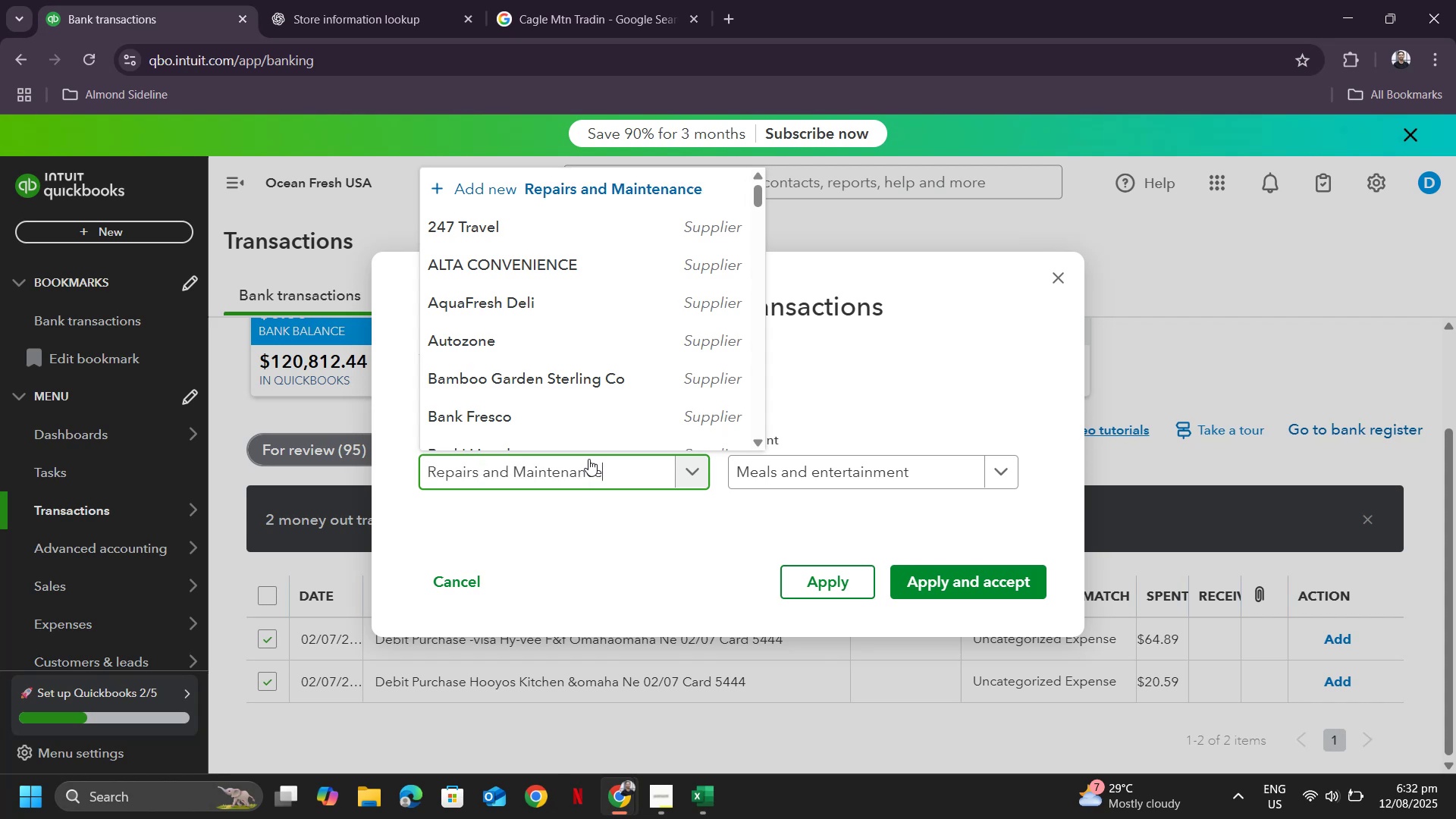 
key(Control+Z)
 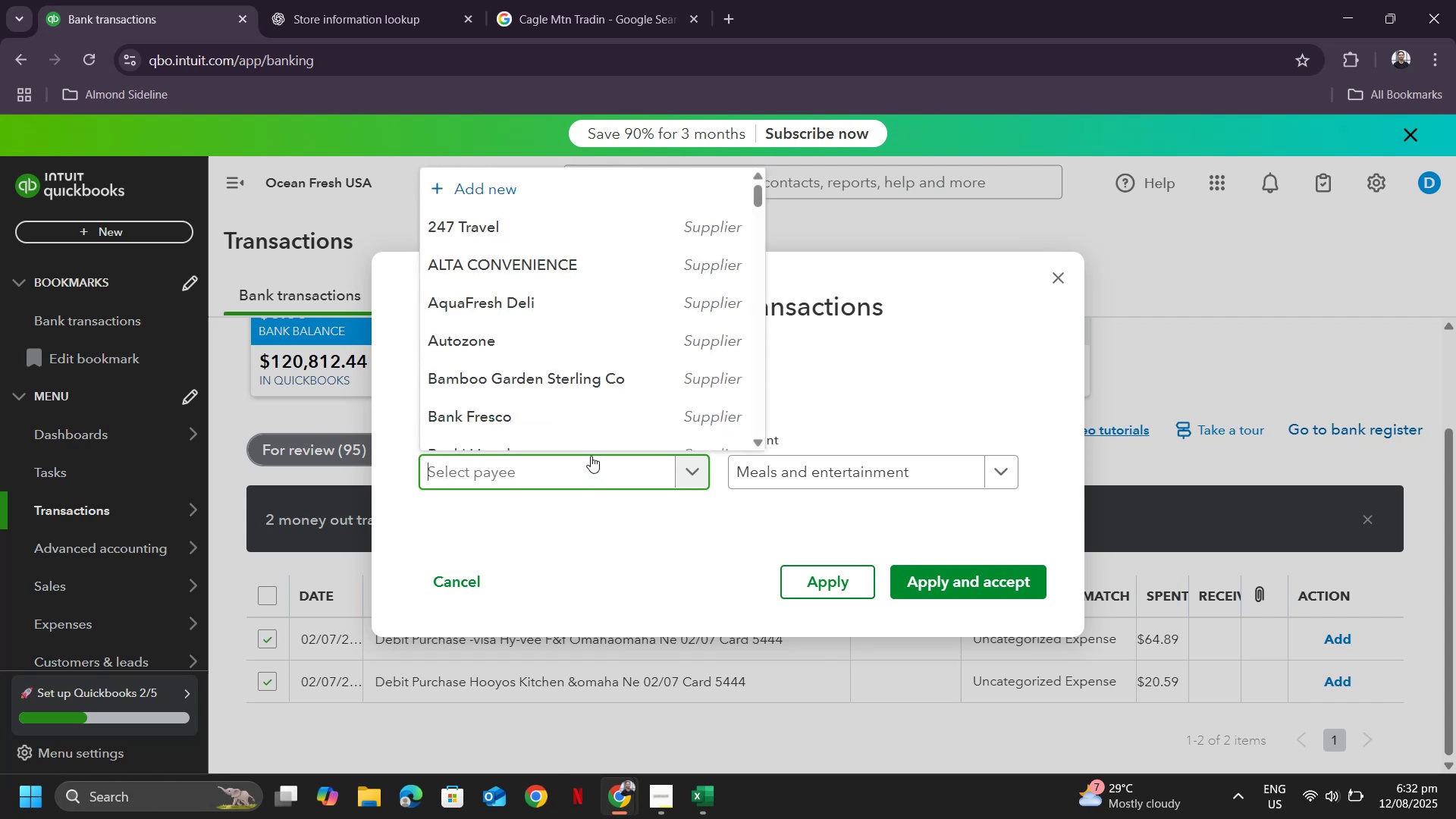 
type(omaha)
 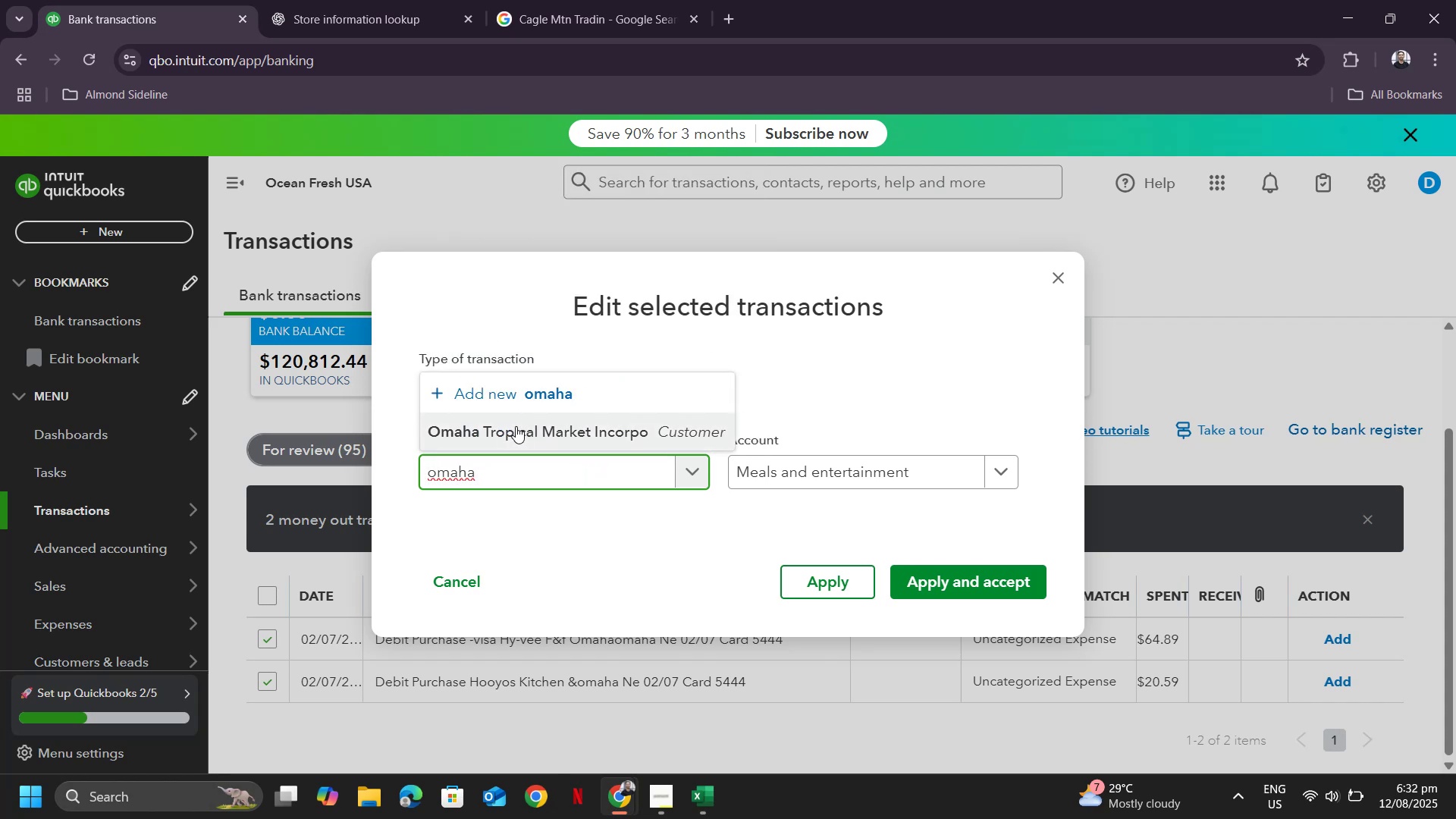 
left_click([516, 426])
 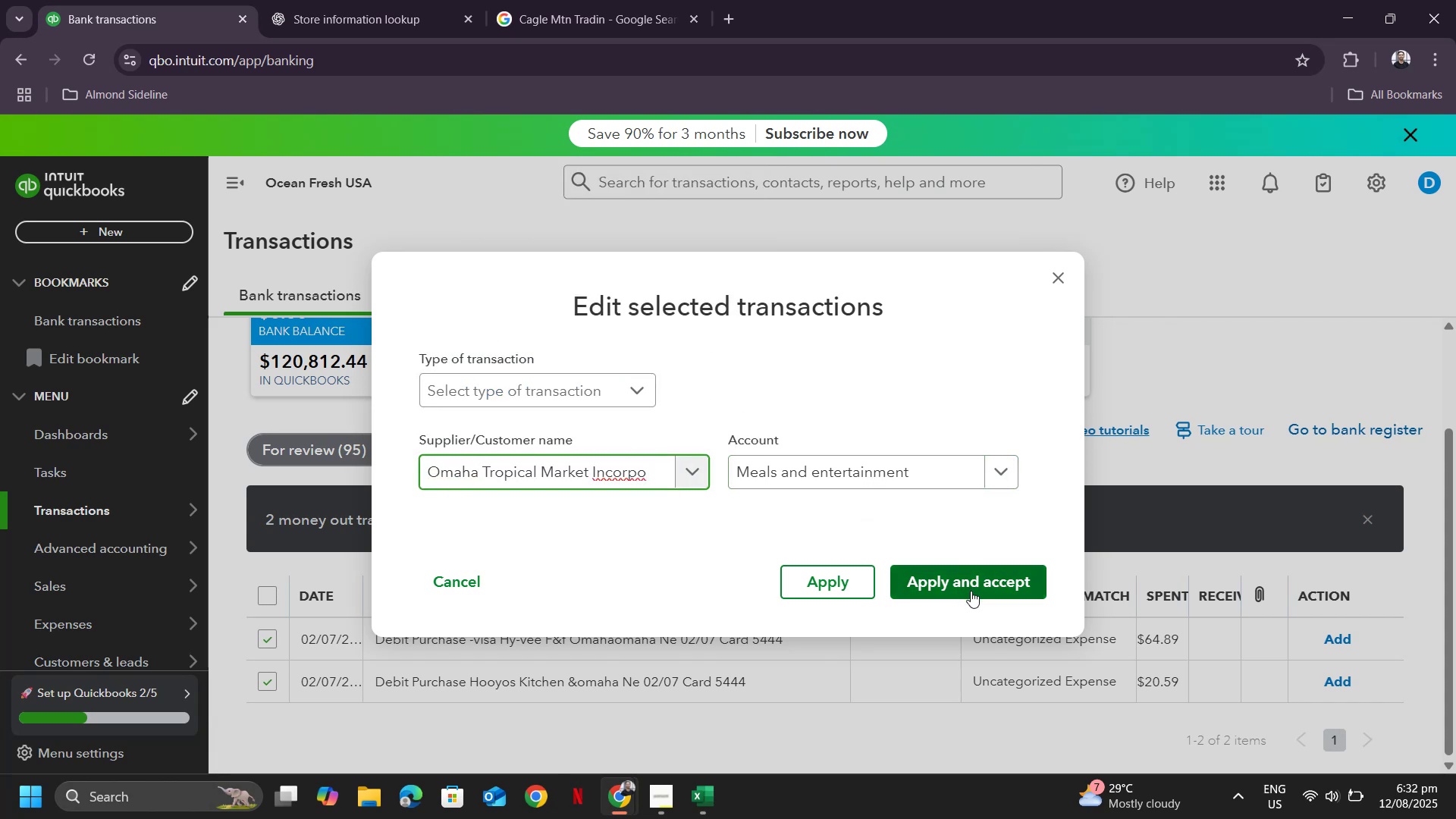 
left_click([968, 579])
 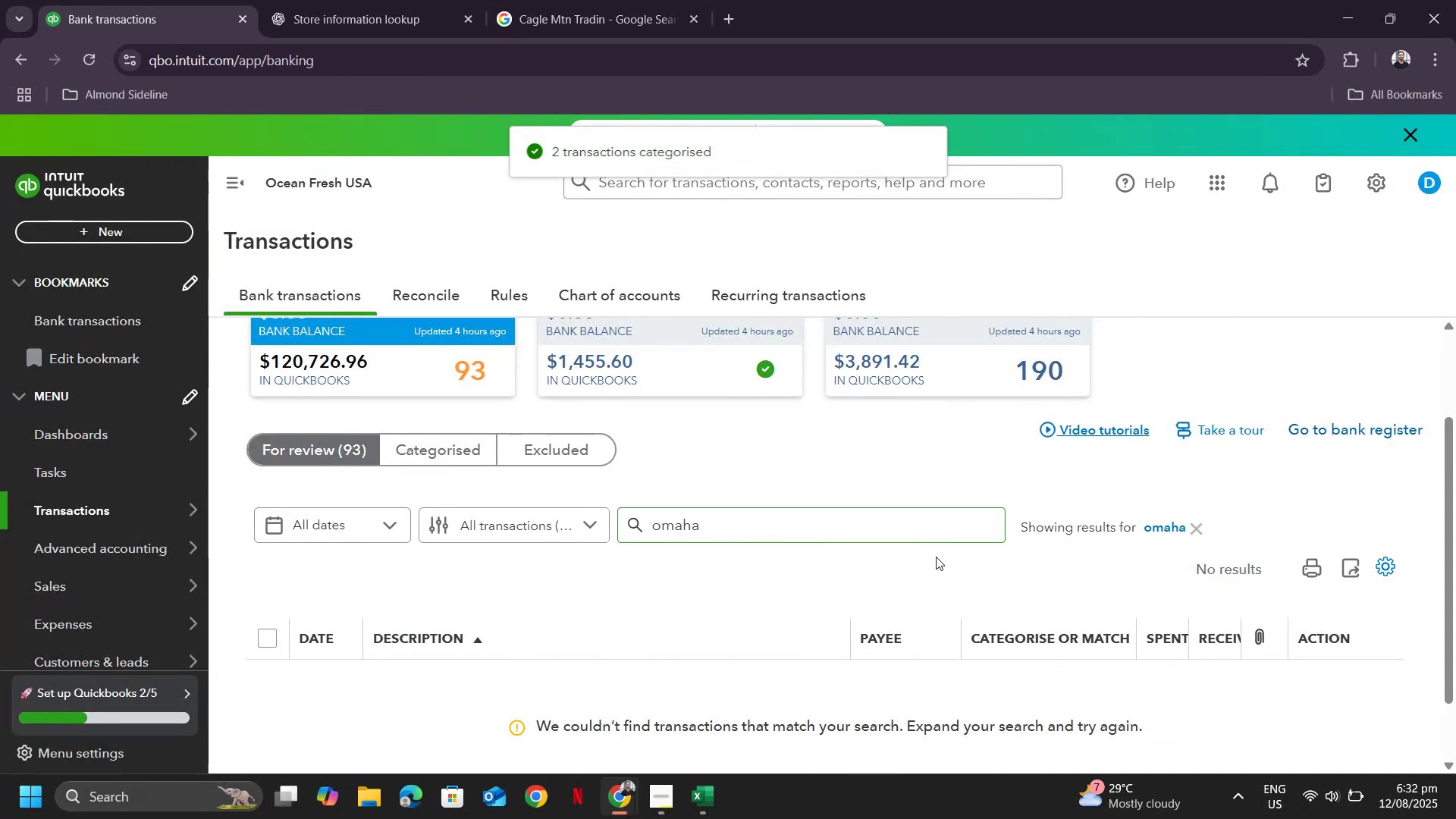 
scroll: coordinate [884, 554], scroll_direction: down, amount: 2.0
 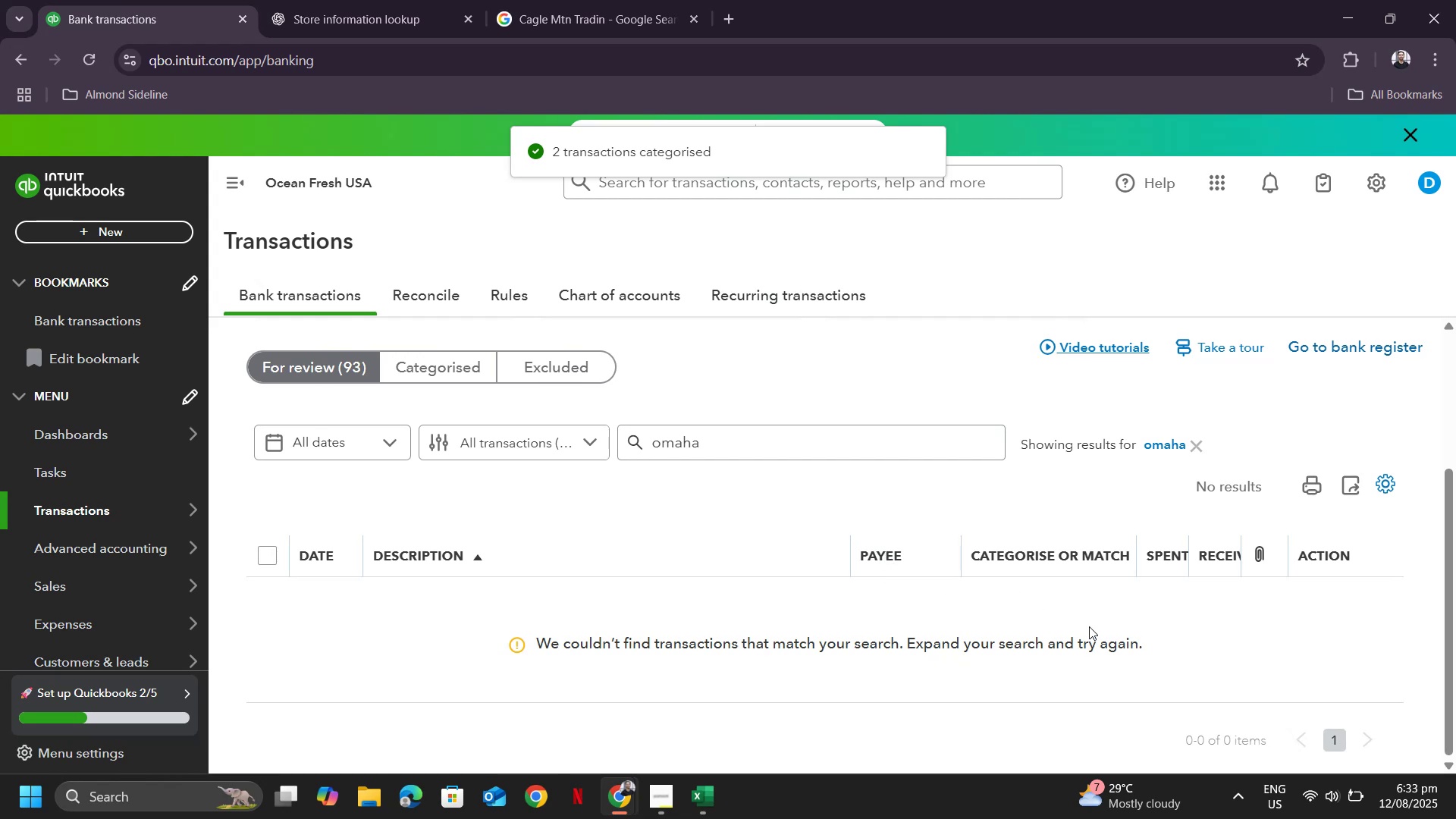 
scroll: coordinate [1029, 587], scroll_direction: up, amount: 1.0
 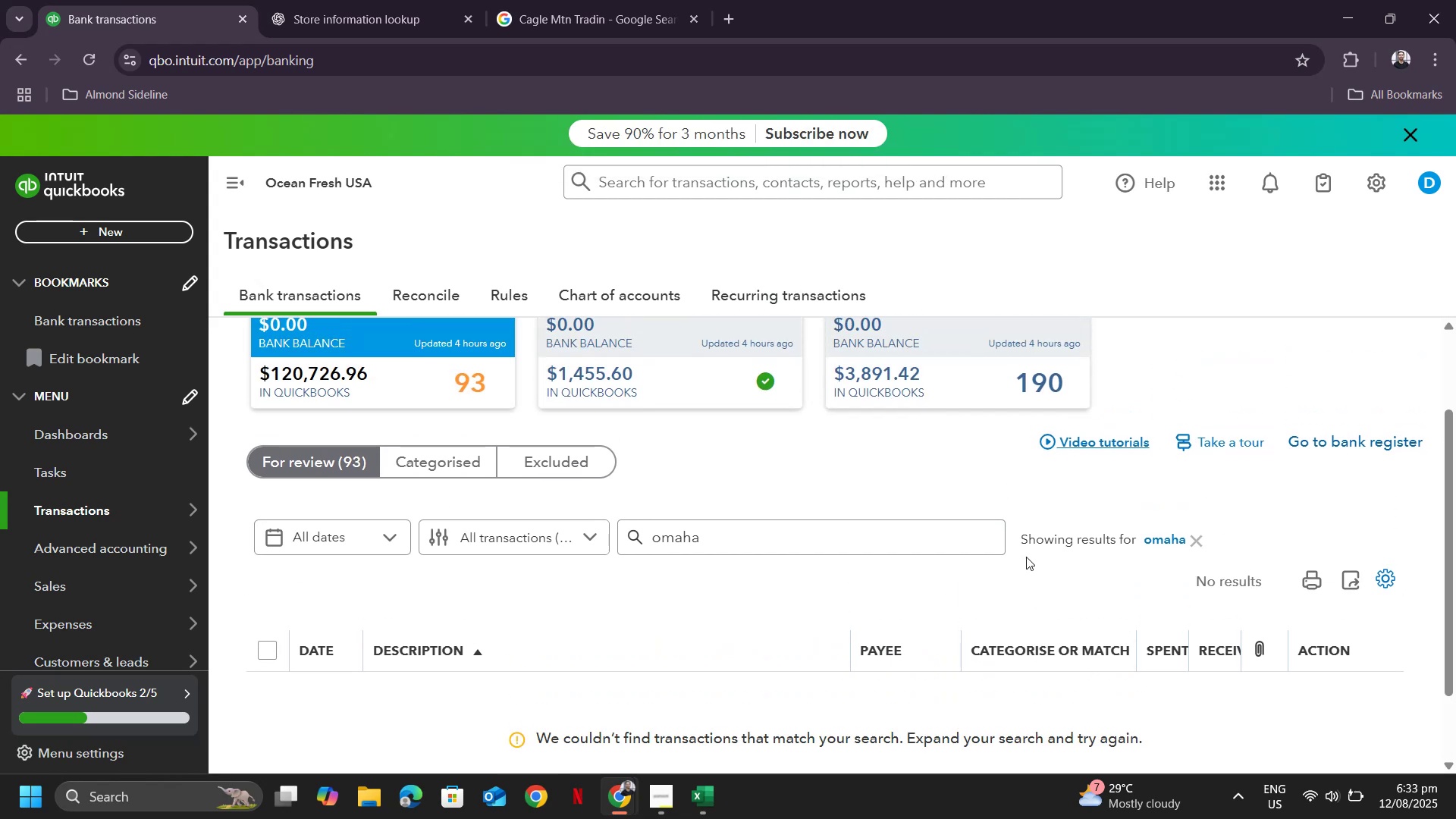 
wait(8.25)
 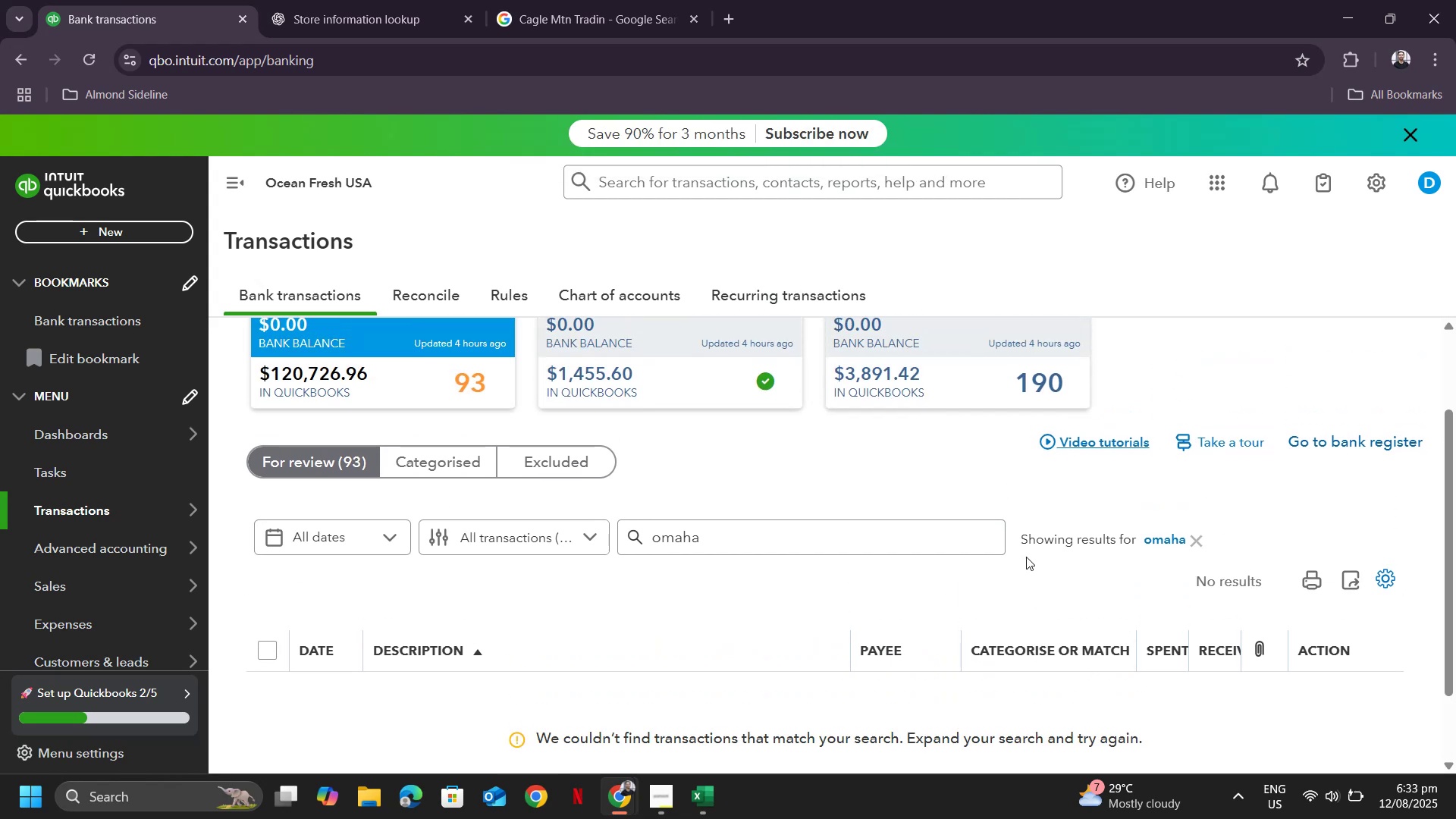 
scroll: coordinate [827, 572], scroll_direction: down, amount: 6.0
 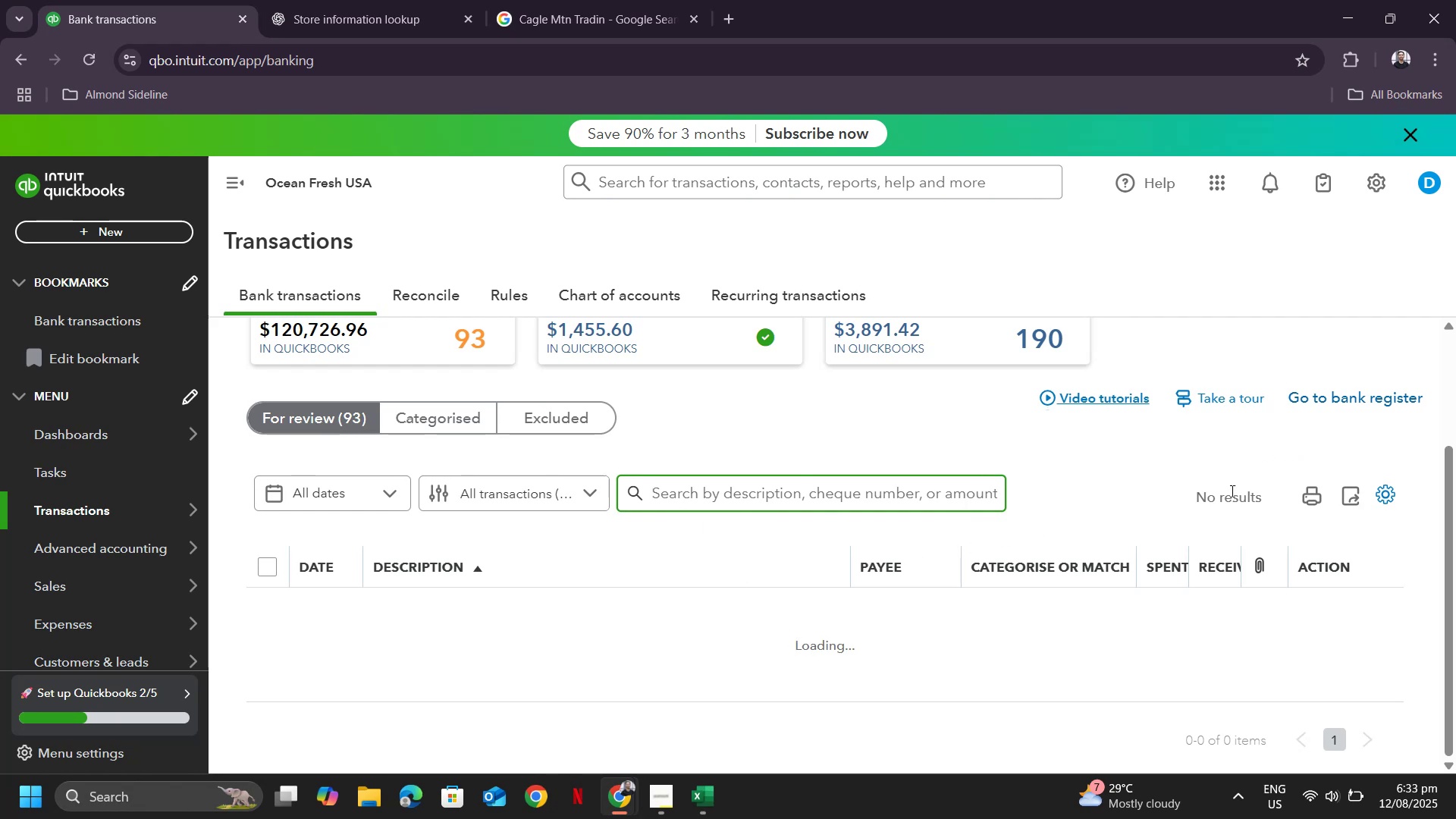 
scroll: coordinate [998, 530], scroll_direction: up, amount: 1.0
 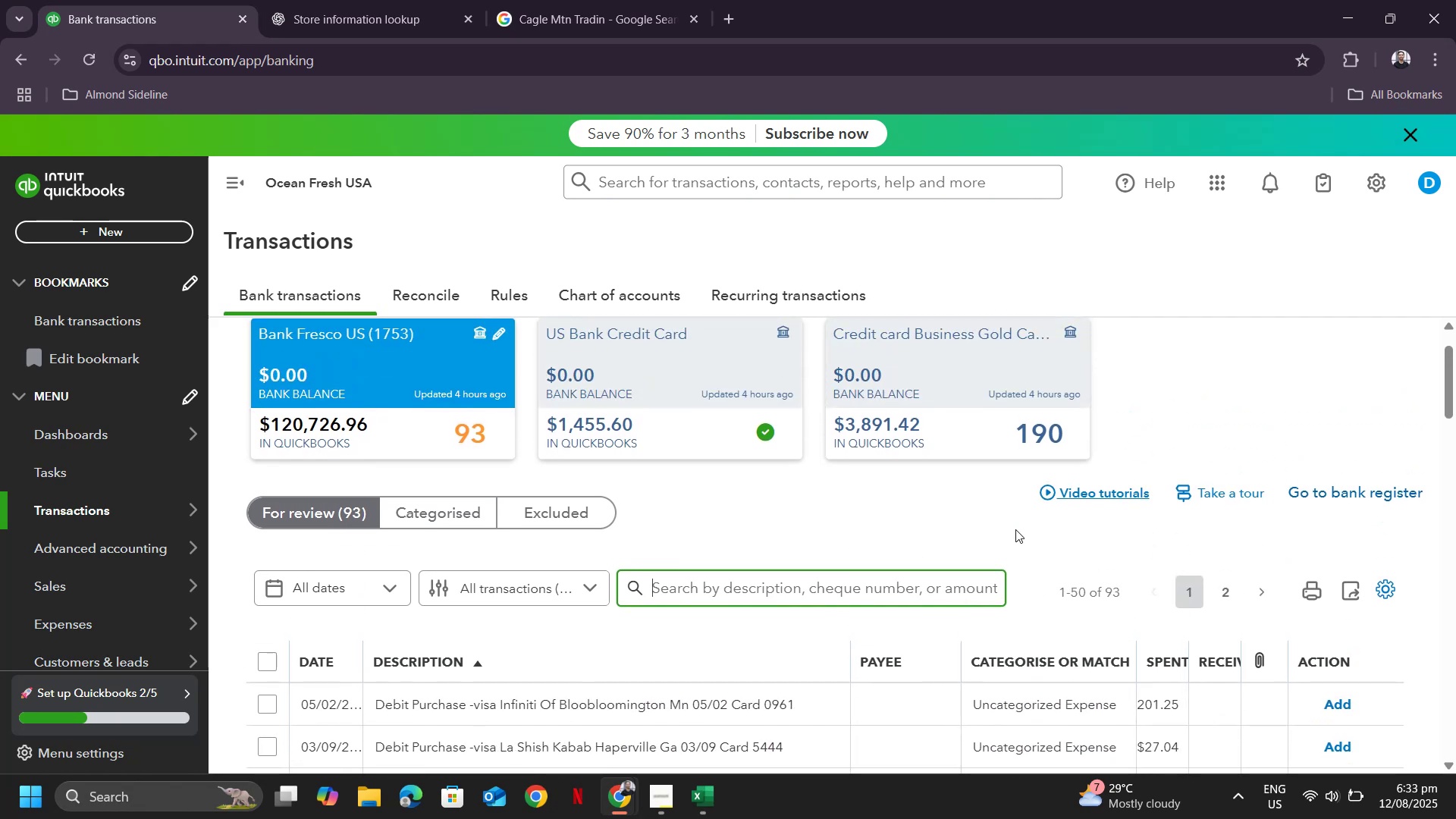 
scroll: coordinate [1022, 516], scroll_direction: down, amount: 21.0
 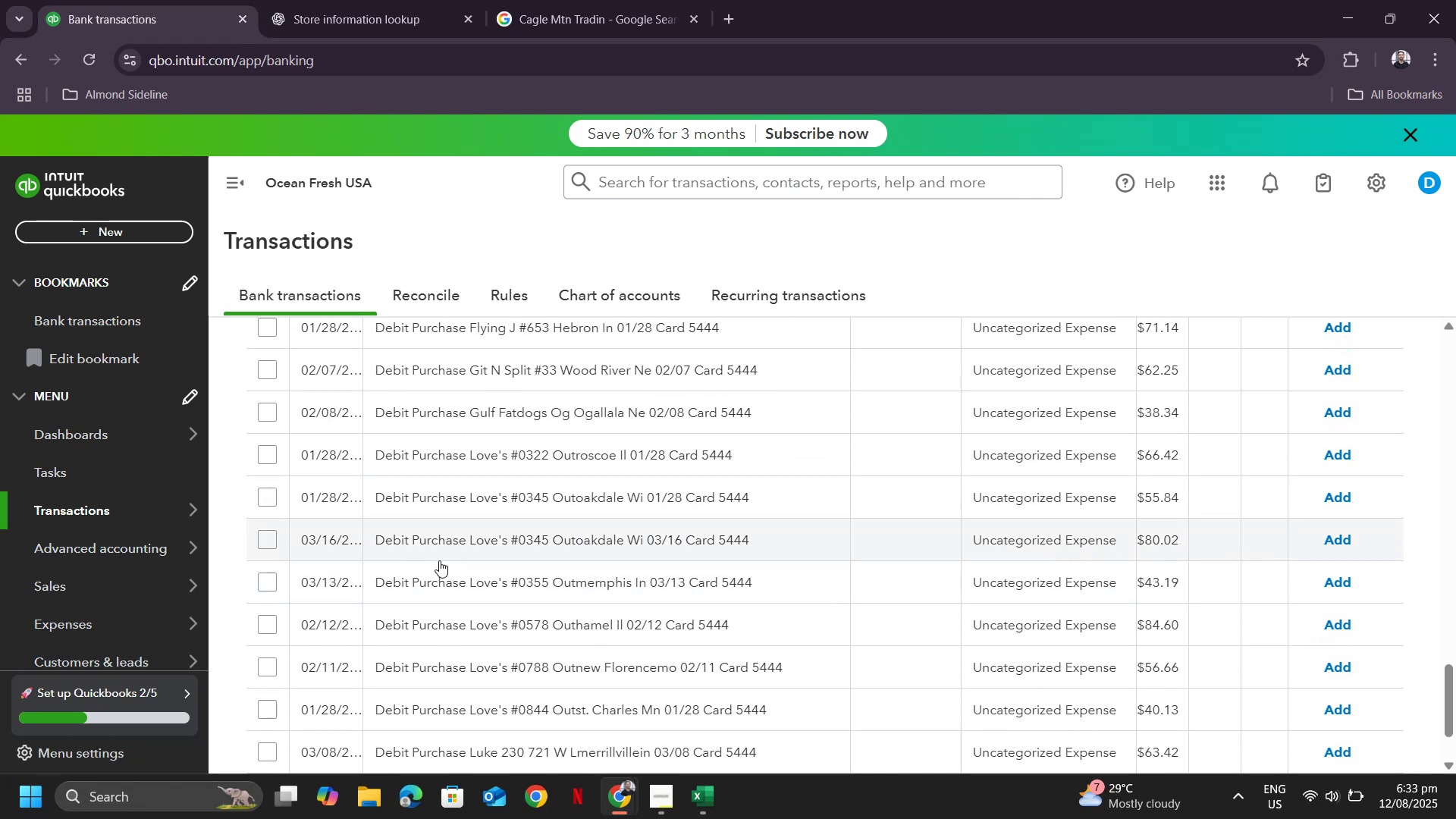 
wait(5.06)
 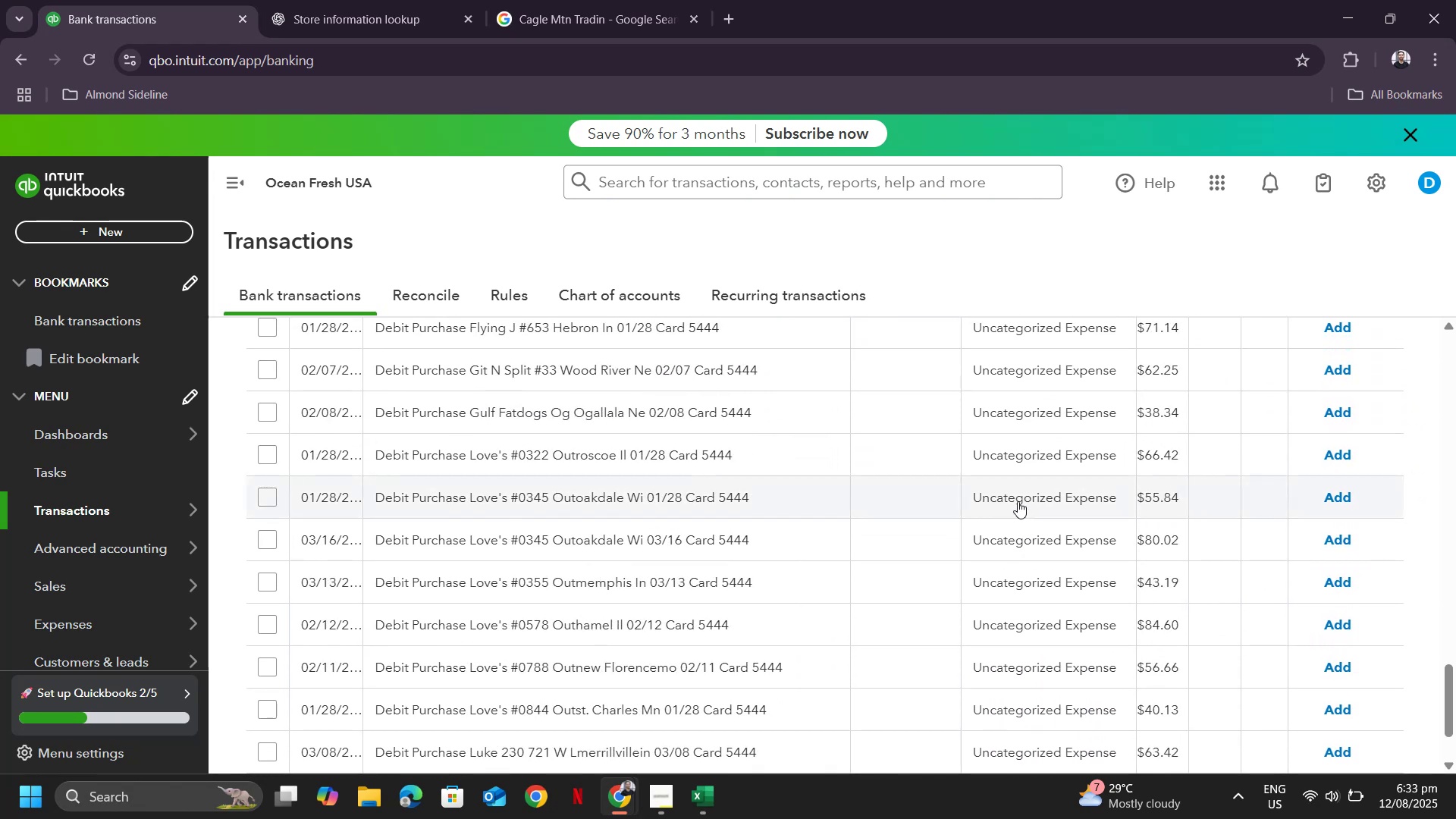 
double_click([265, 500])
 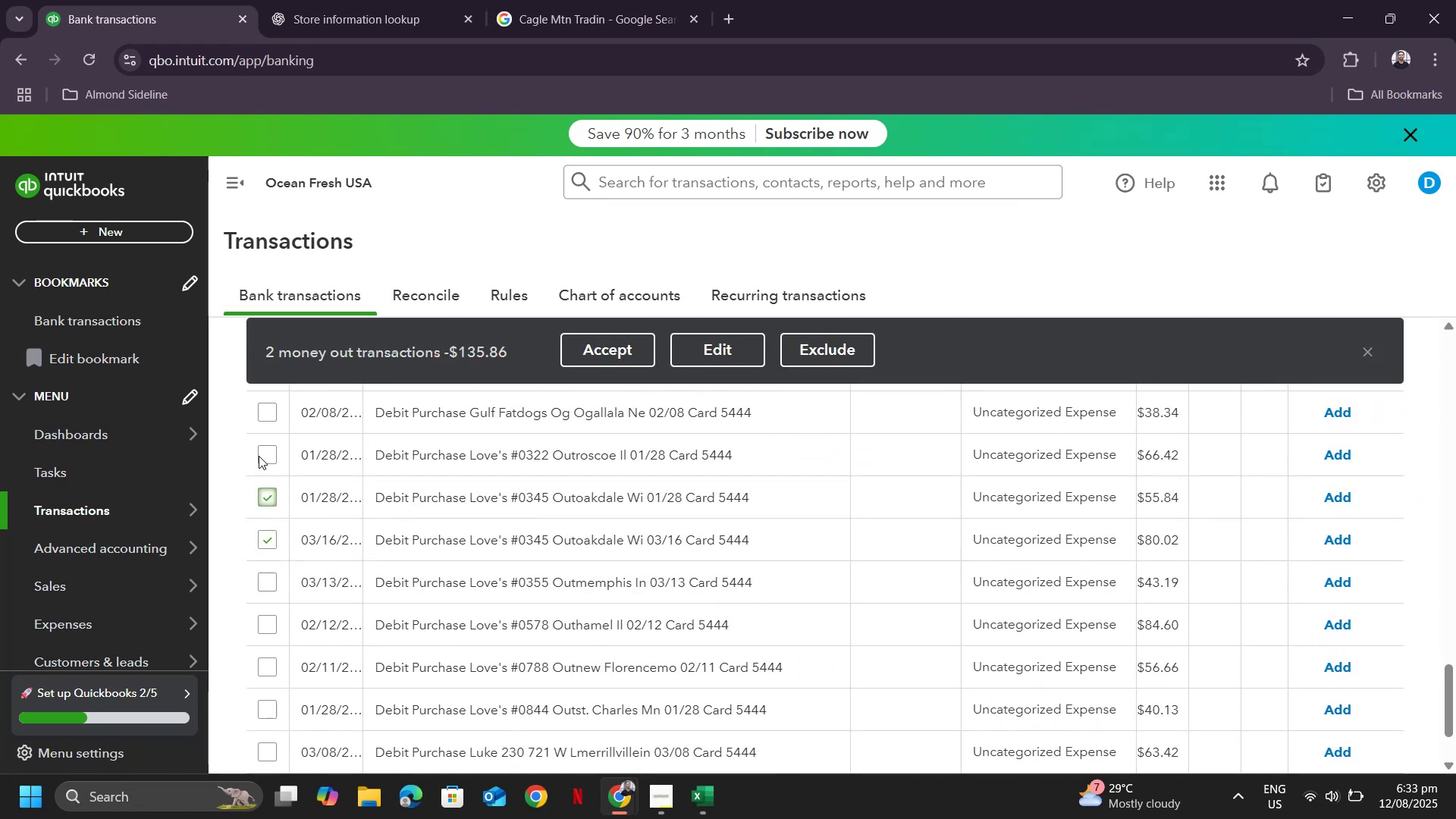 
left_click([259, 456])
 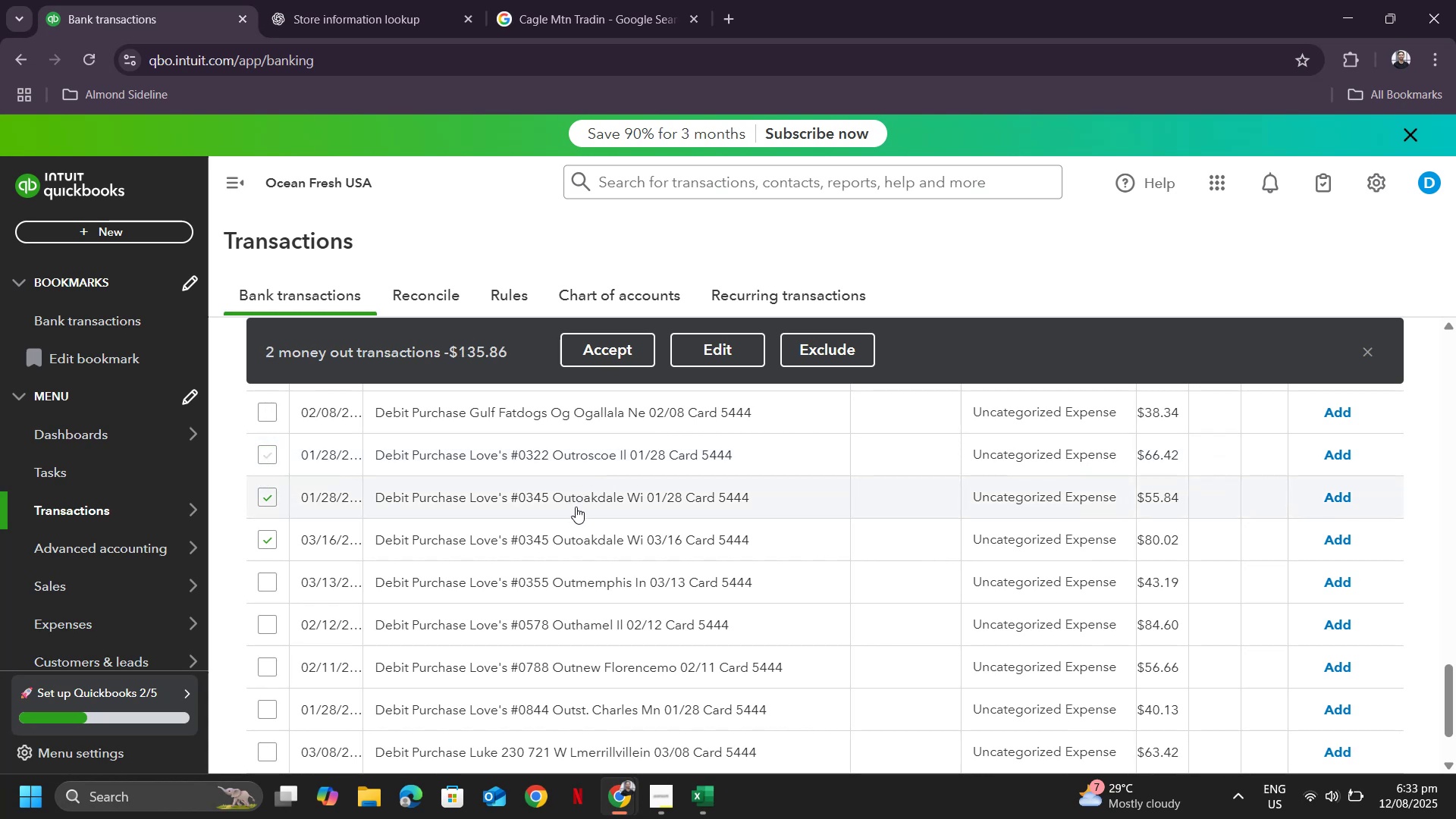 
left_click([576, 506])
 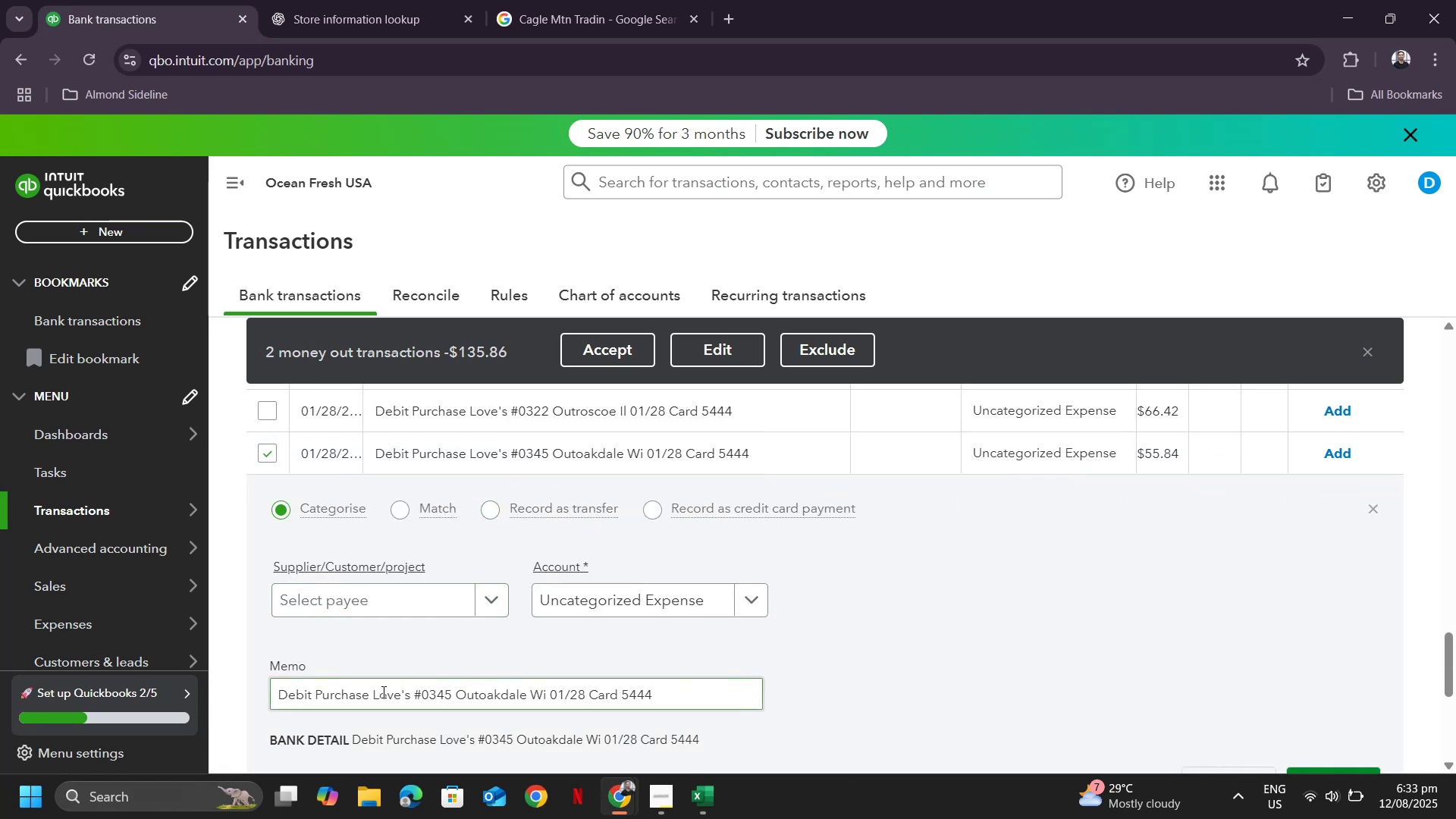 
left_click_drag(start_coordinate=[278, 692], to_coordinate=[703, 729])
 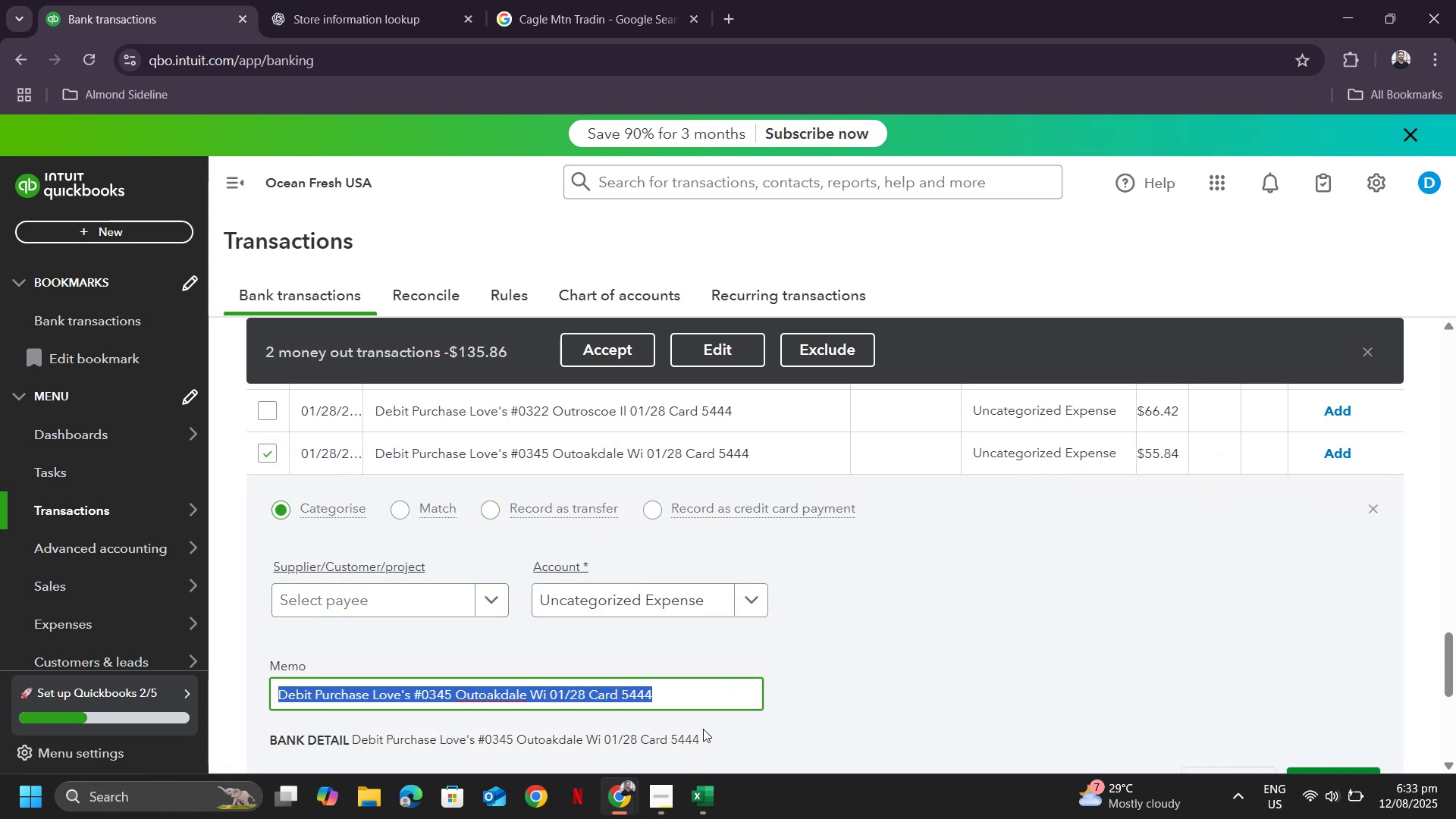 
key(Control+ControlLeft)
 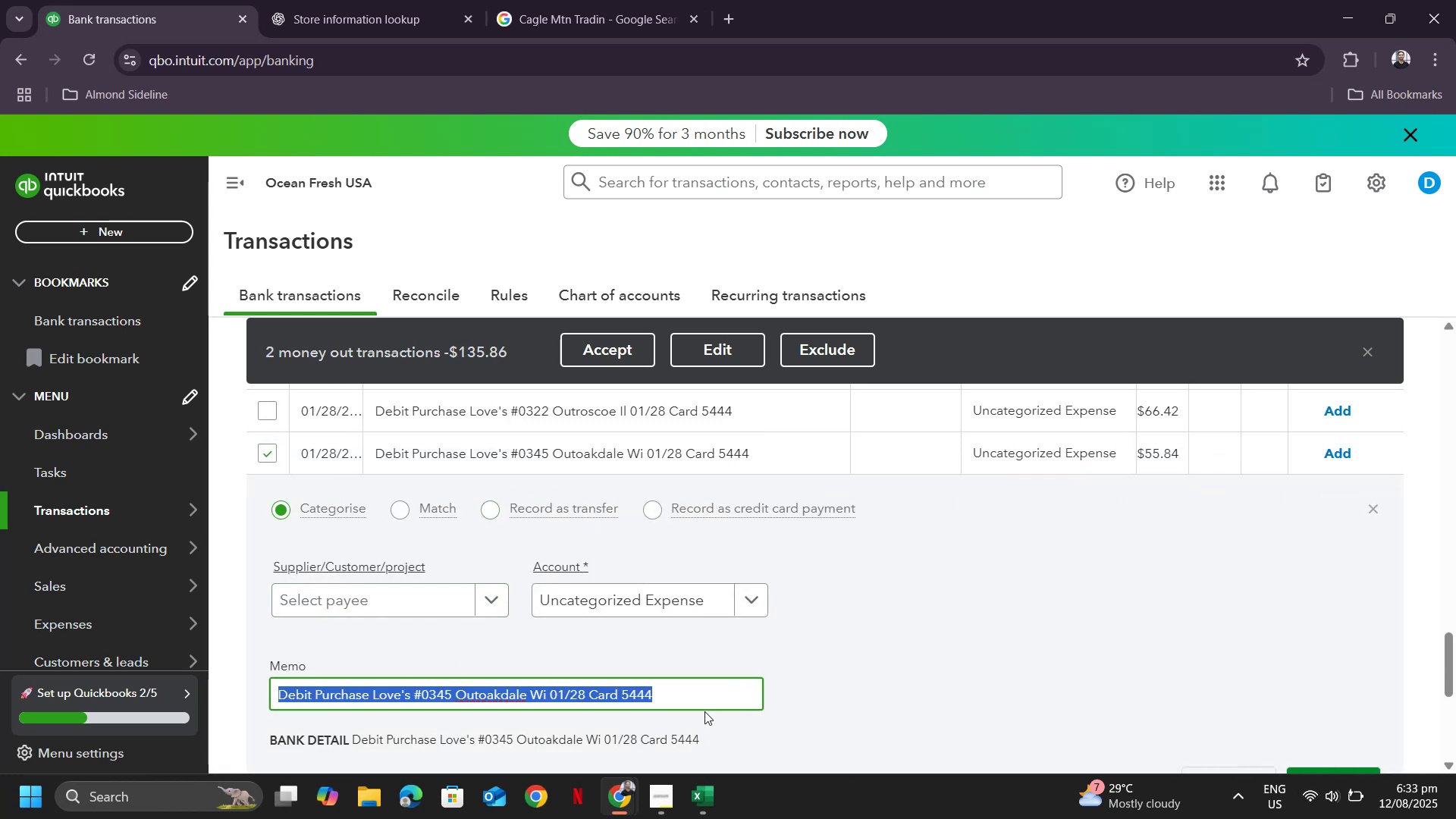 
key(Control+C)
 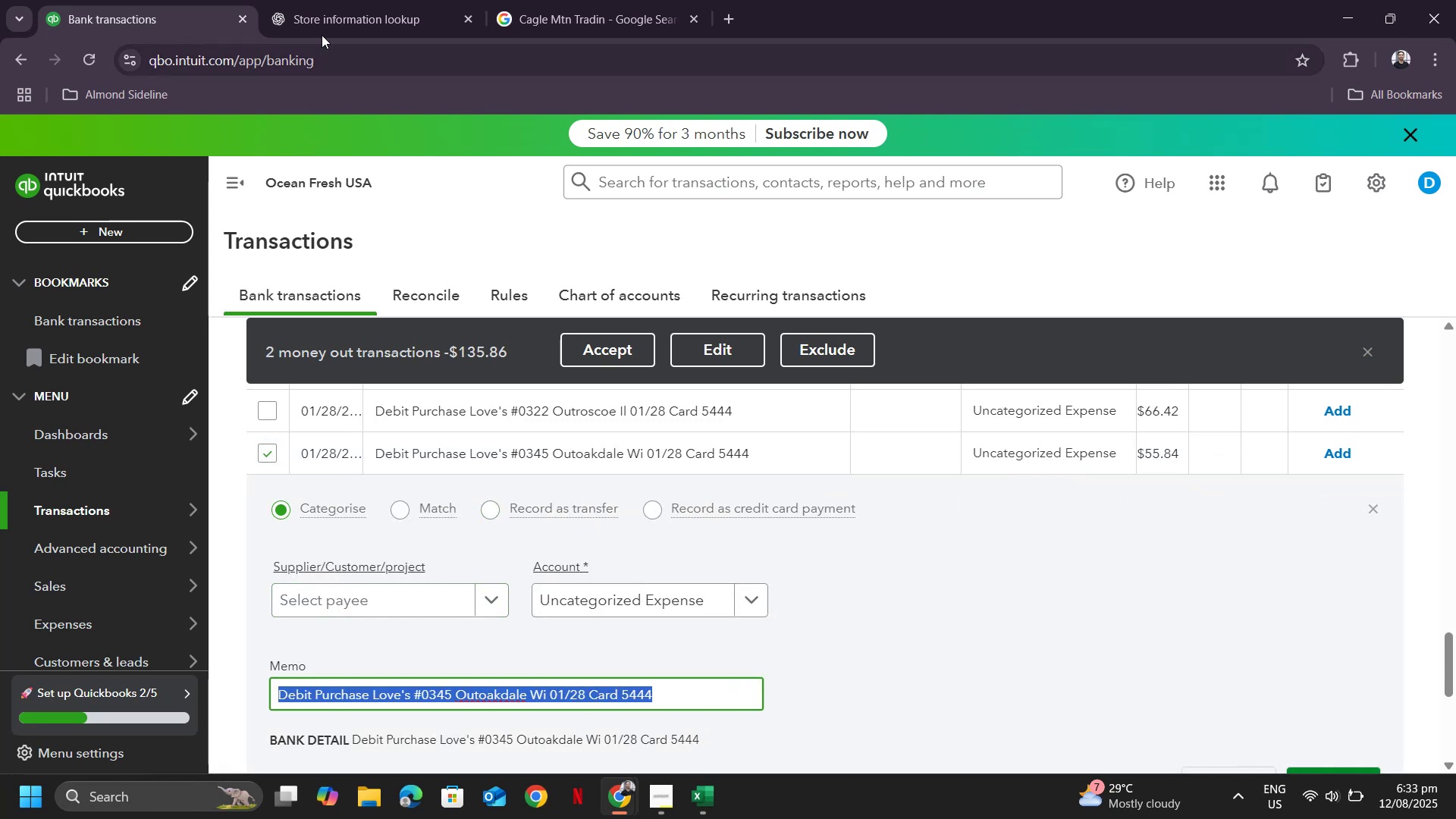 
left_click_drag(start_coordinate=[325, 0], to_coordinate=[329, 0])
 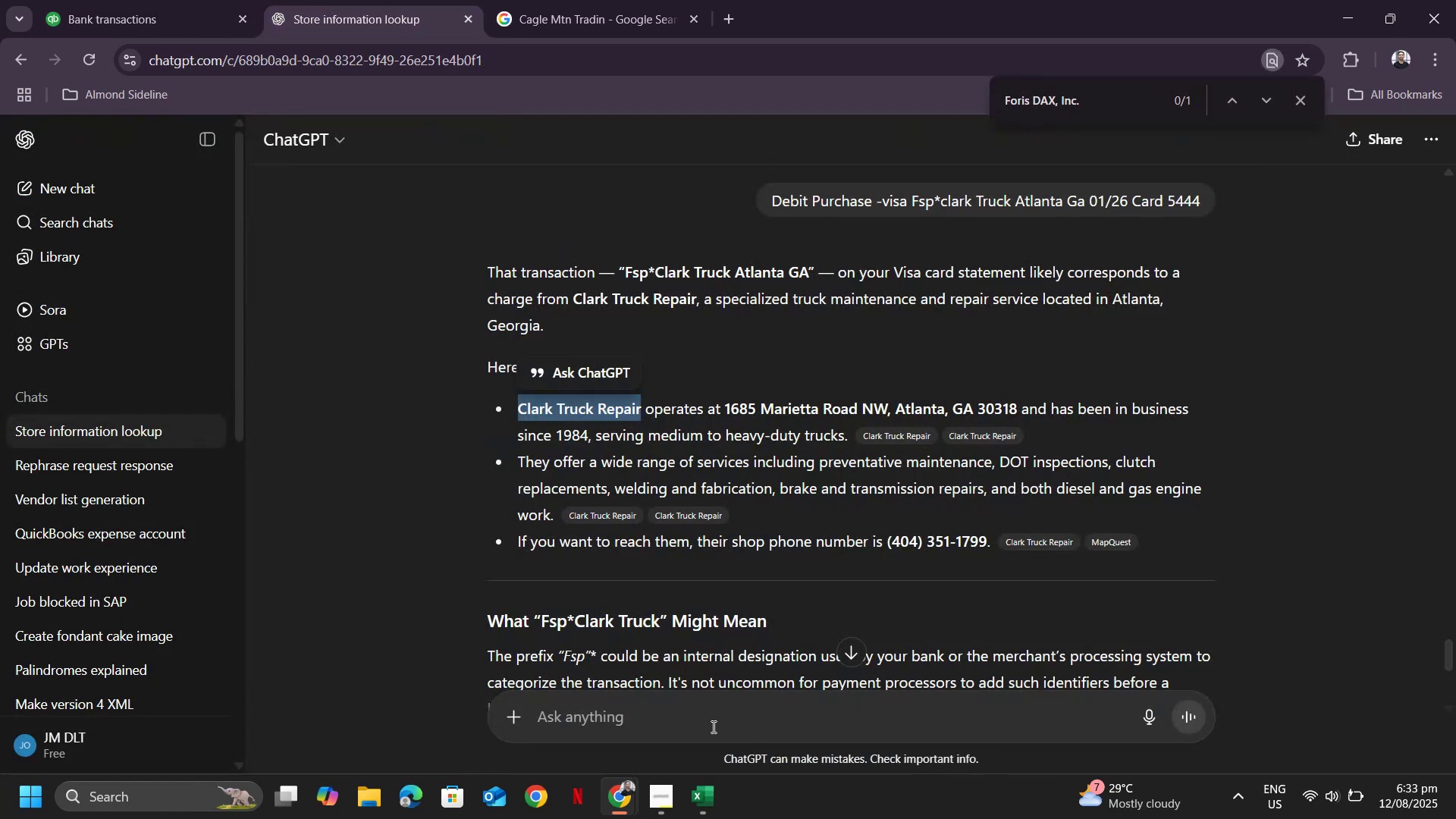 
left_click([701, 729])
 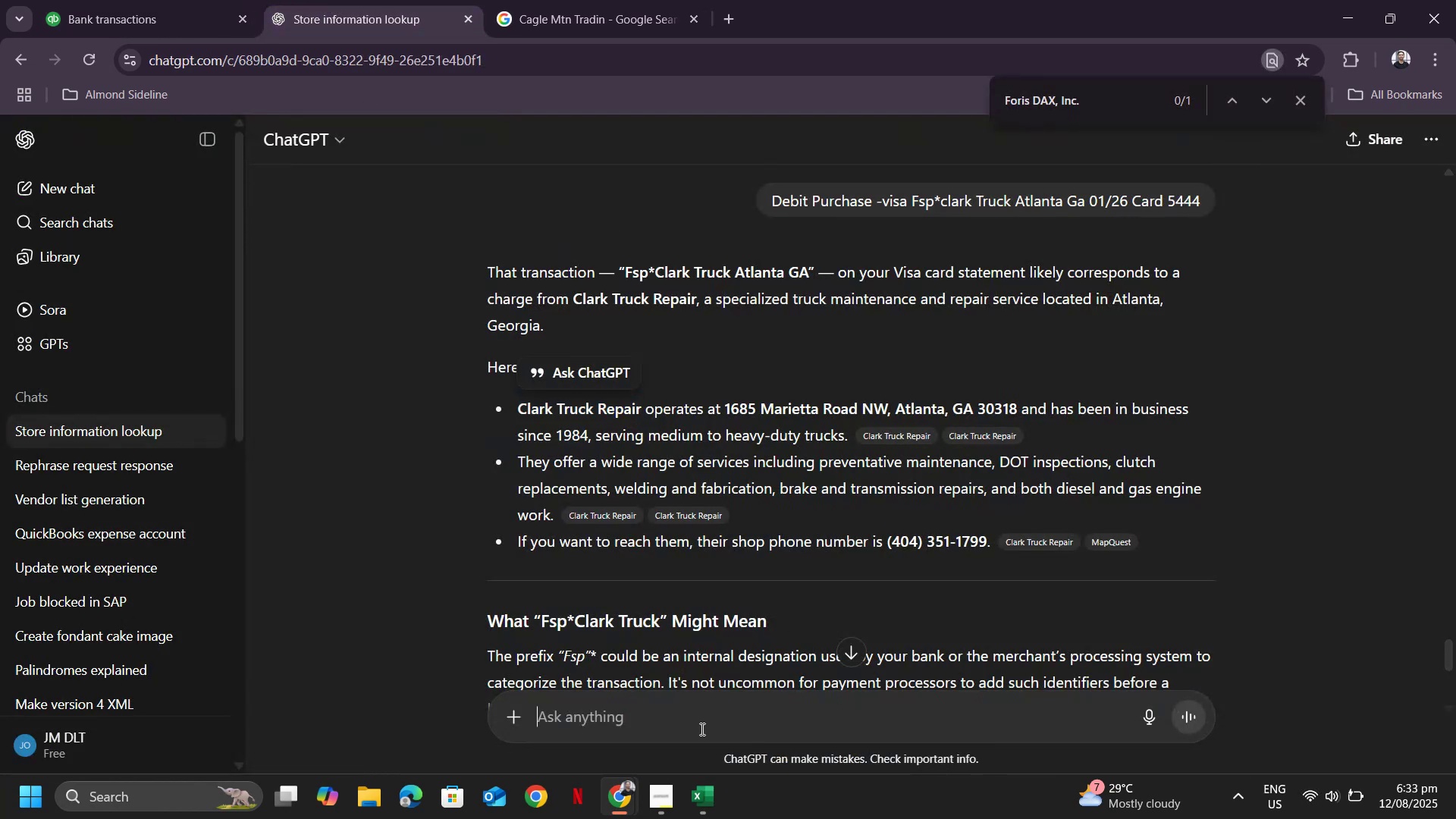 
key(Control+ControlLeft)
 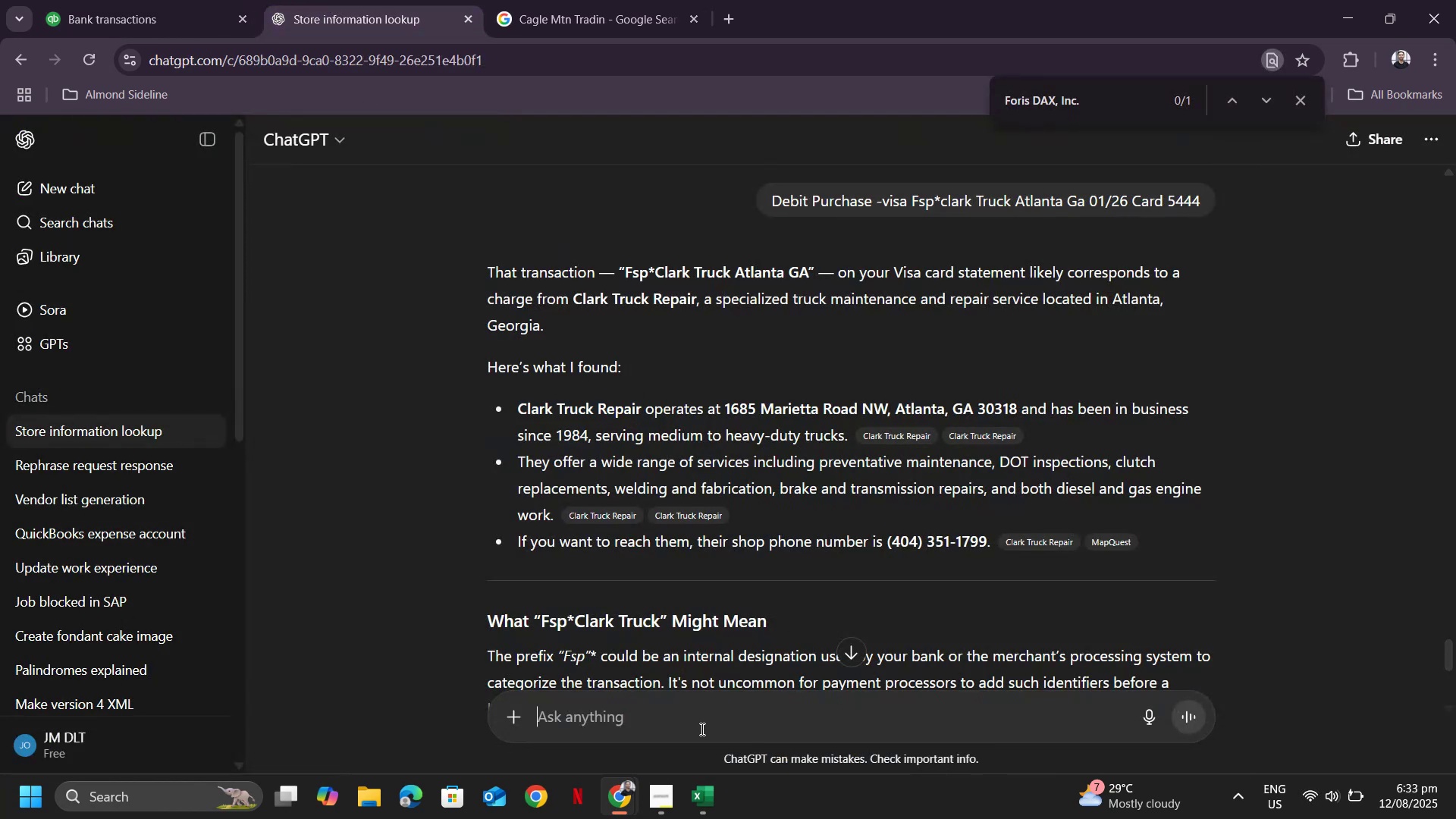 
key(Control+V)
 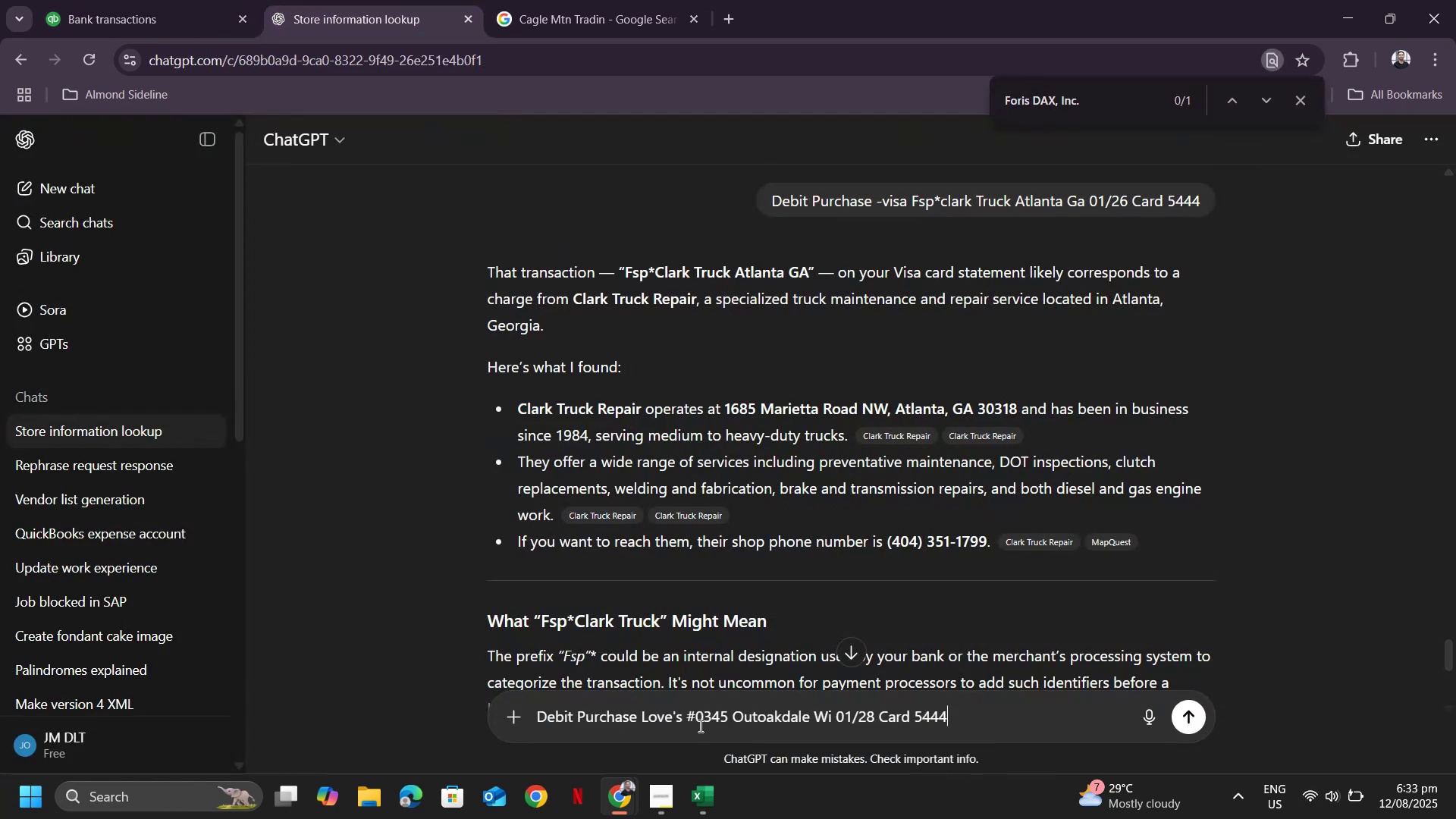 
key(Enter)
 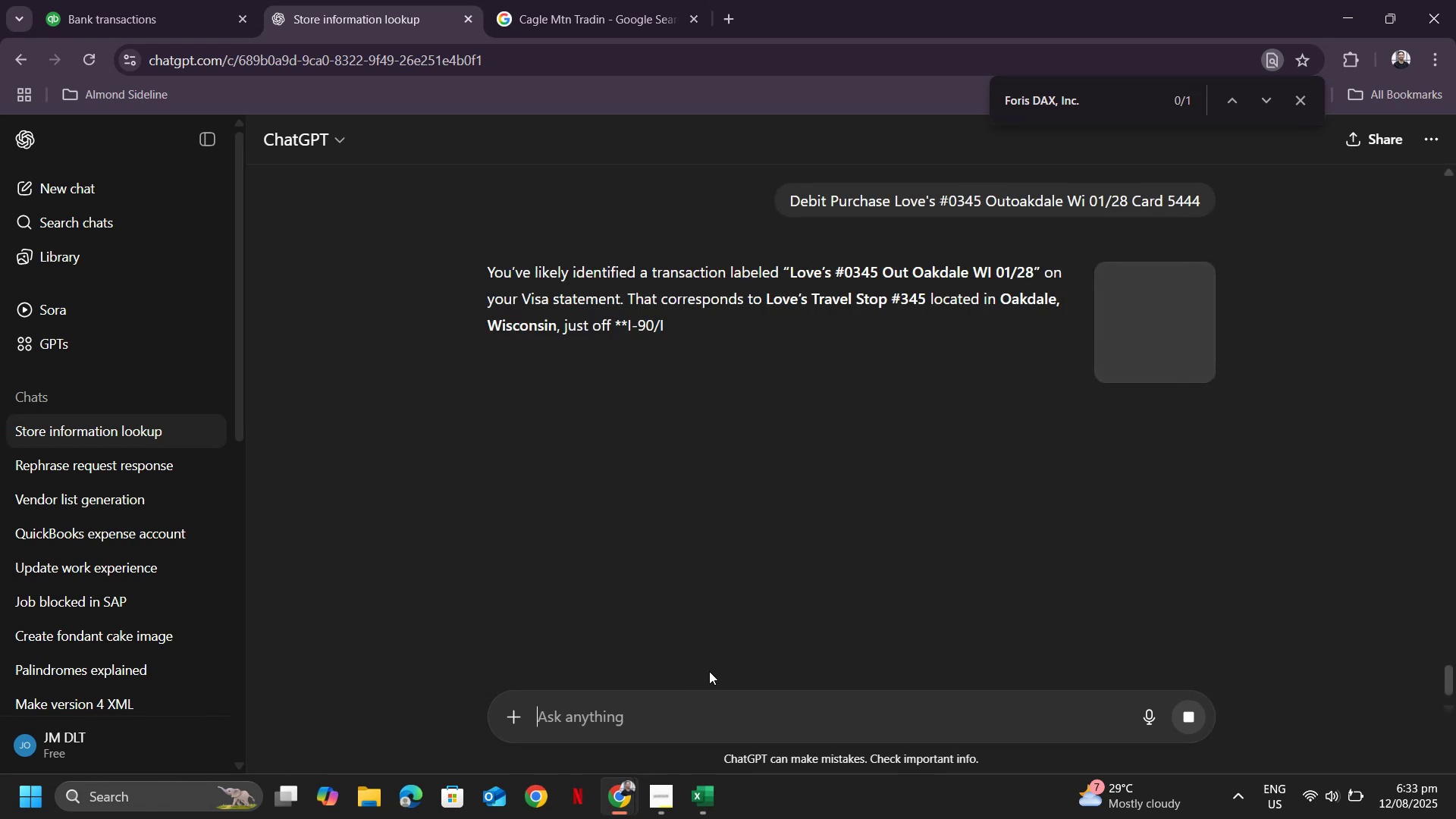 
wait(11.8)
 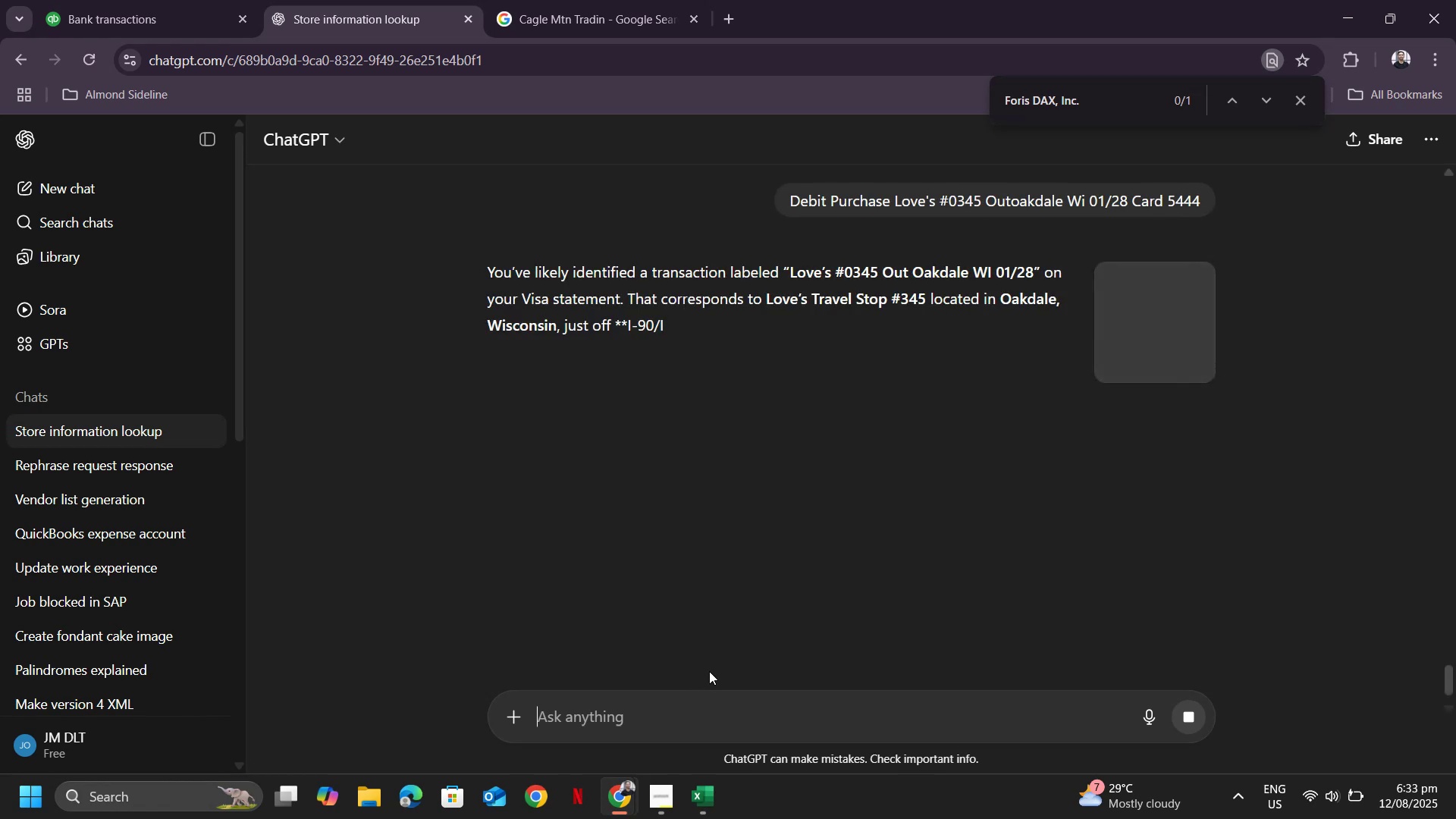 
mouse_move([77, 4])
 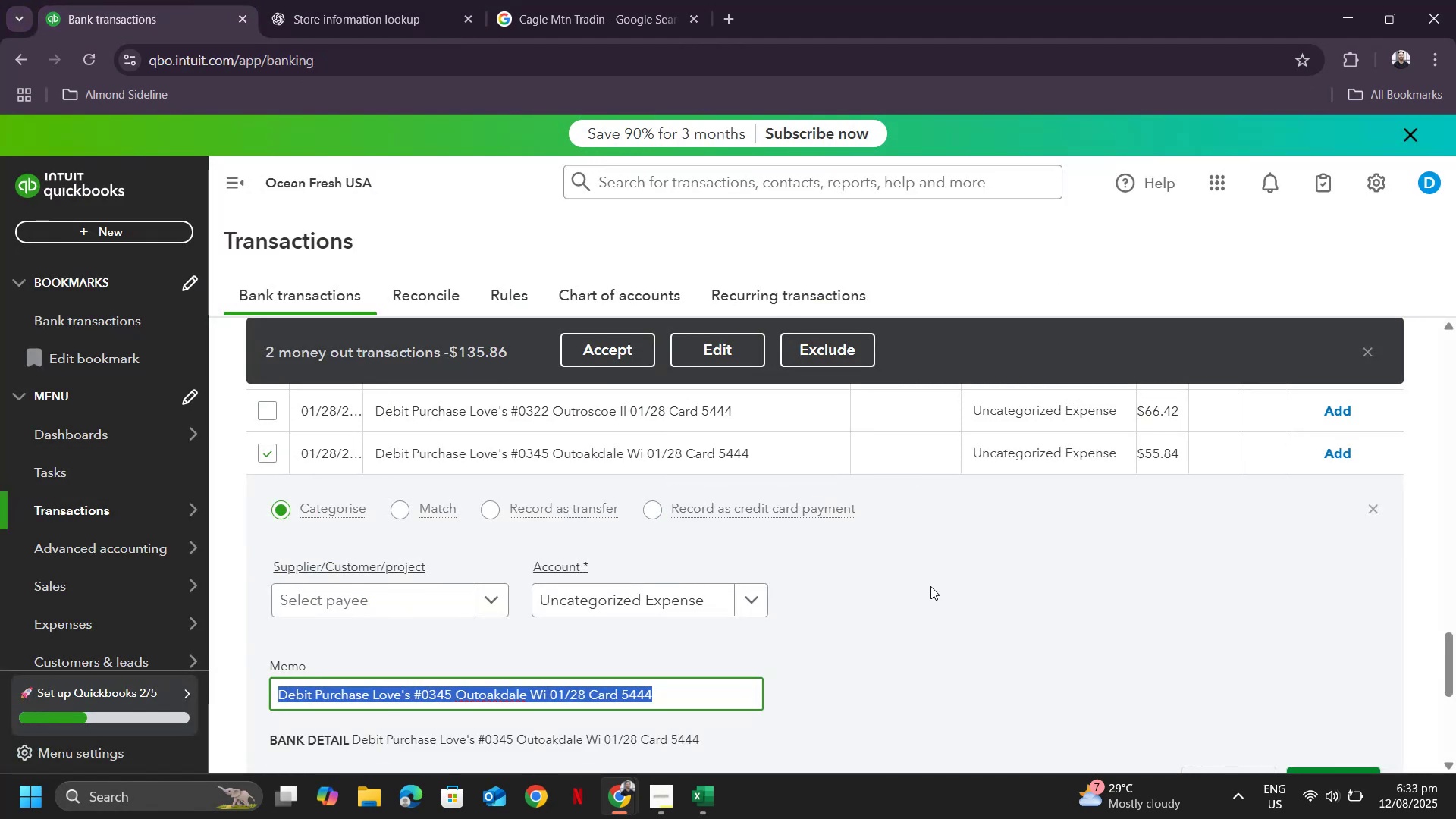 
scroll: coordinate [913, 428], scroll_direction: up, amount: 27.0
 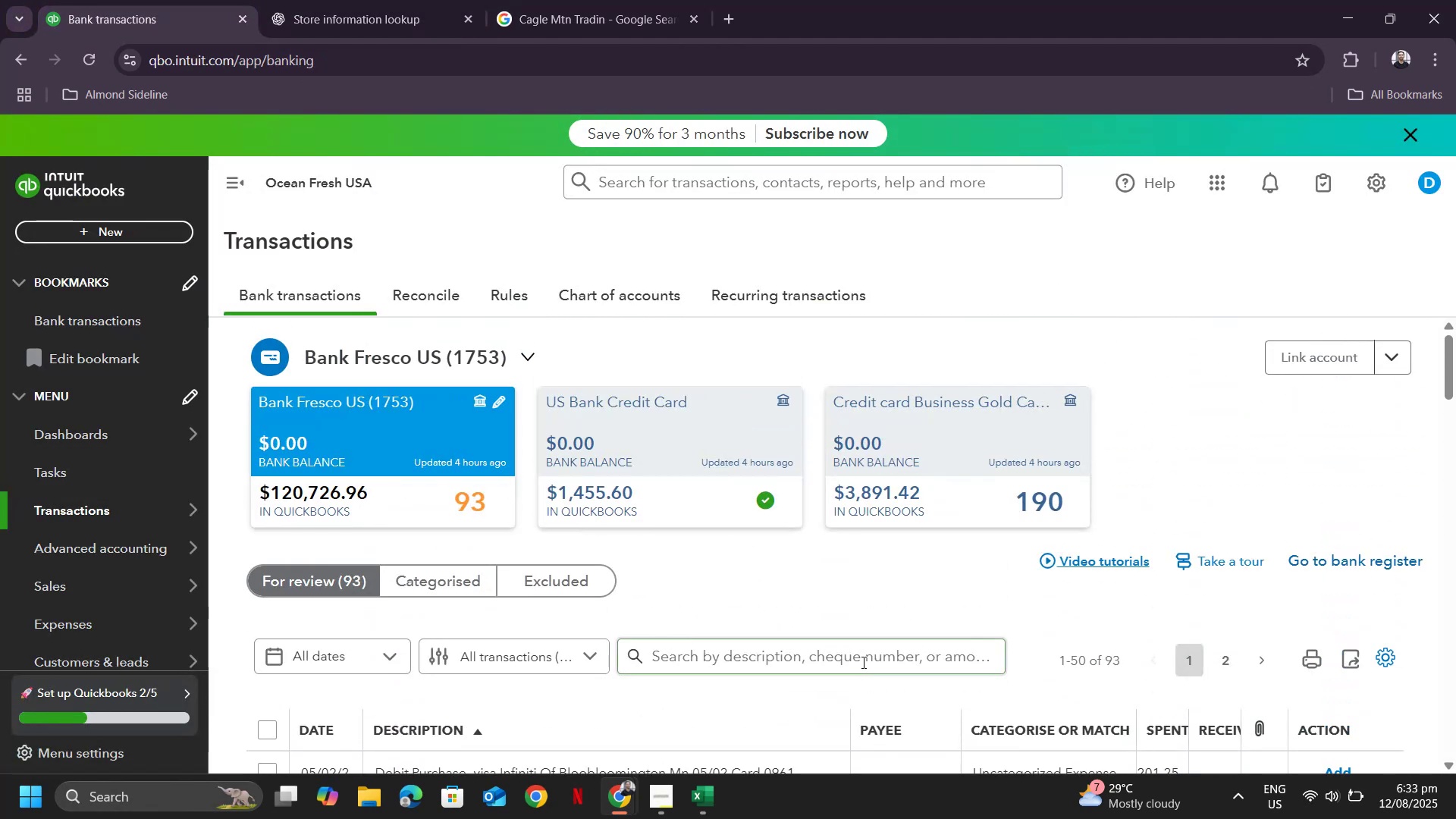 
left_click([864, 654])
 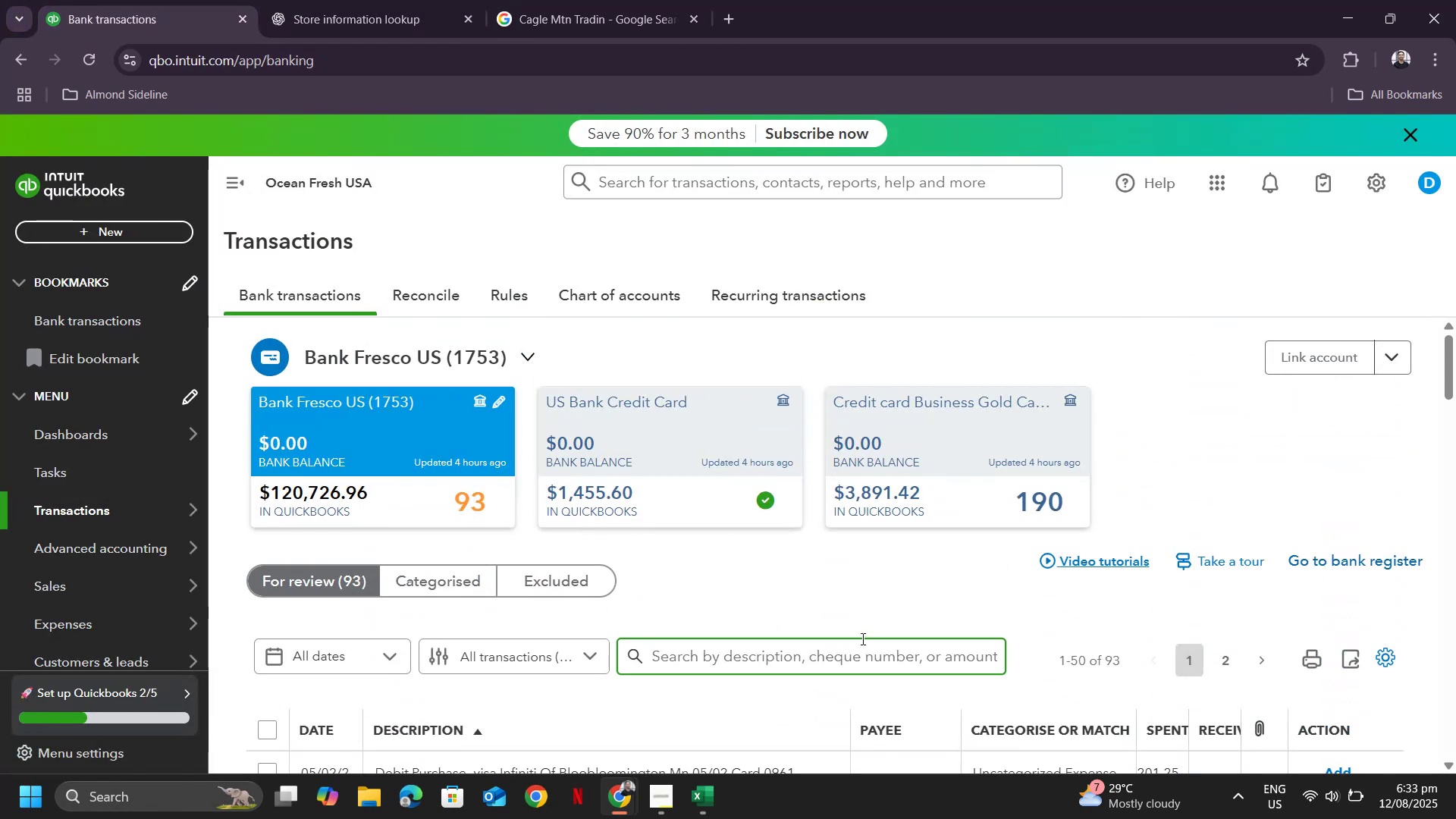 
type(loc)
key(Backspace)
type(ve's)
 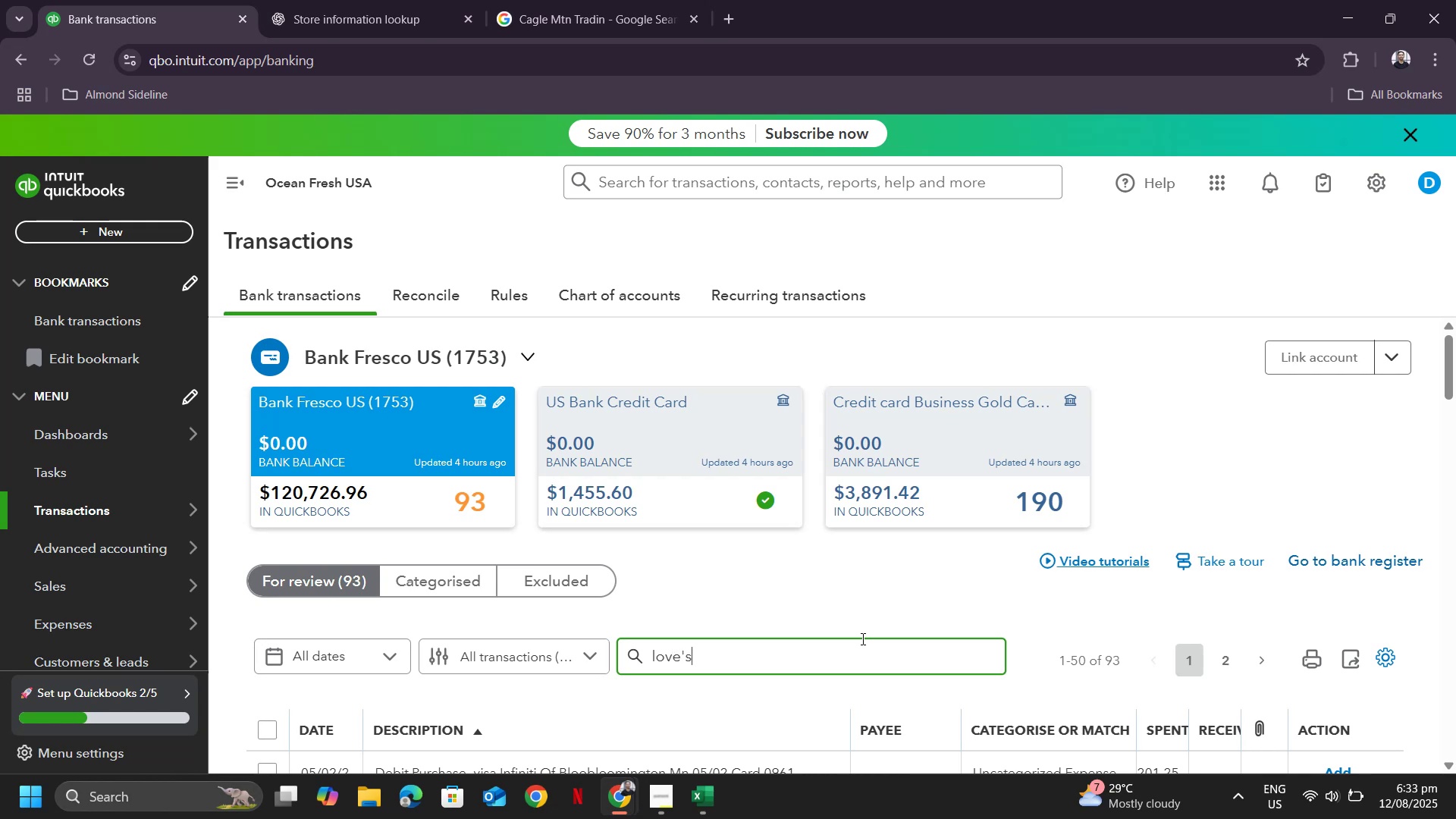 
key(Enter)
 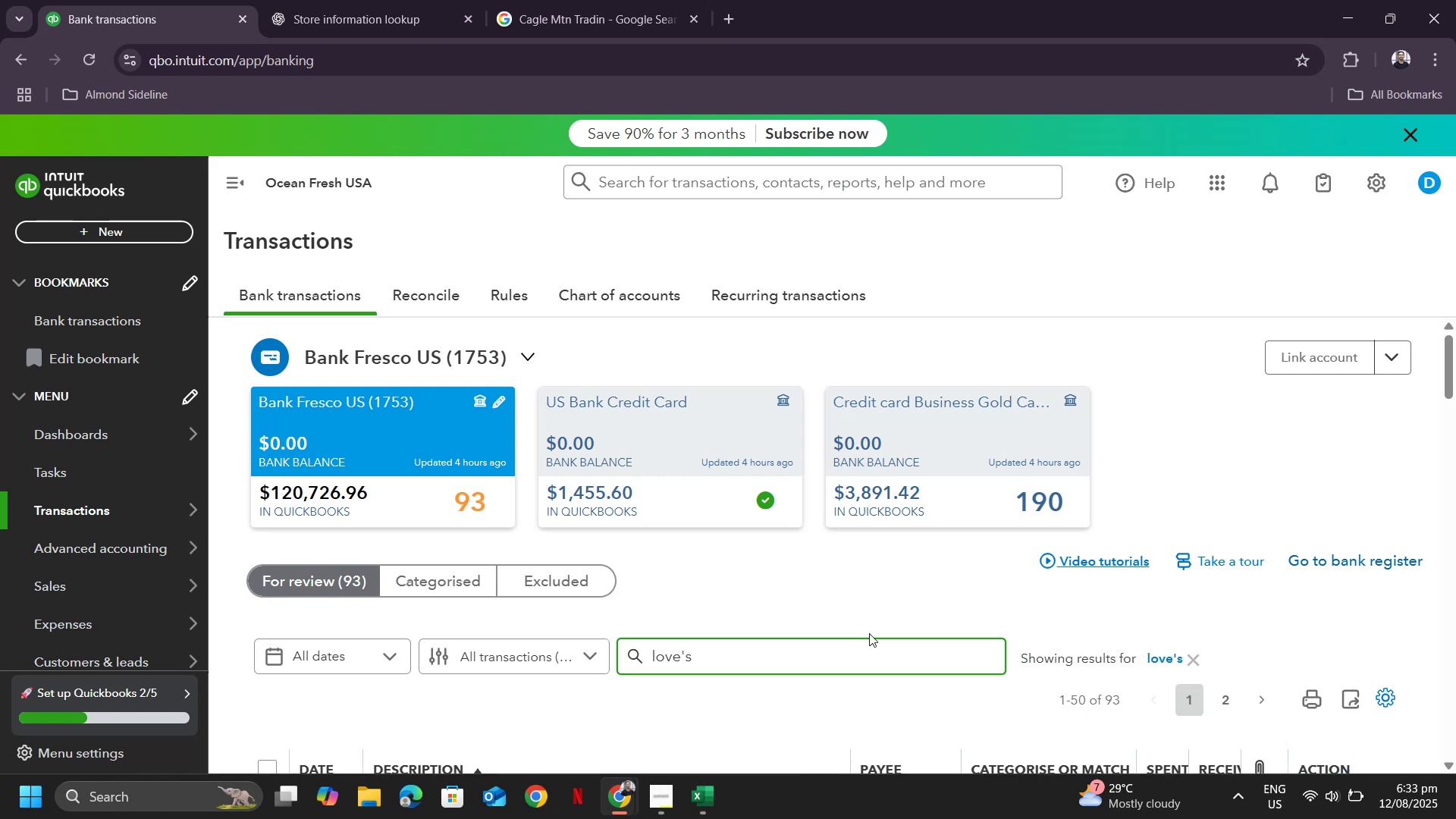 
scroll: coordinate [745, 509], scroll_direction: down, amount: 12.0
 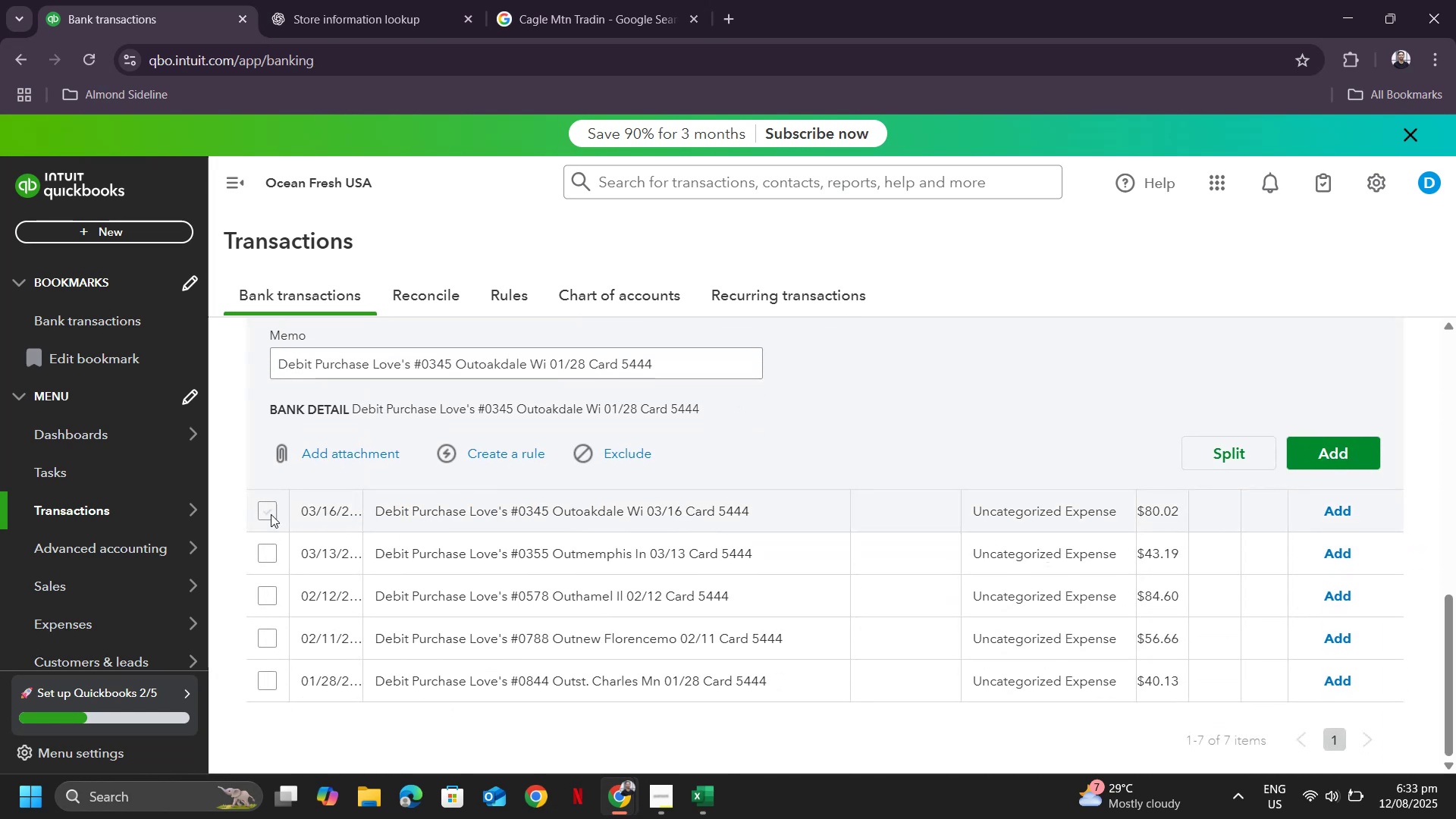 
left_click([269, 513])
 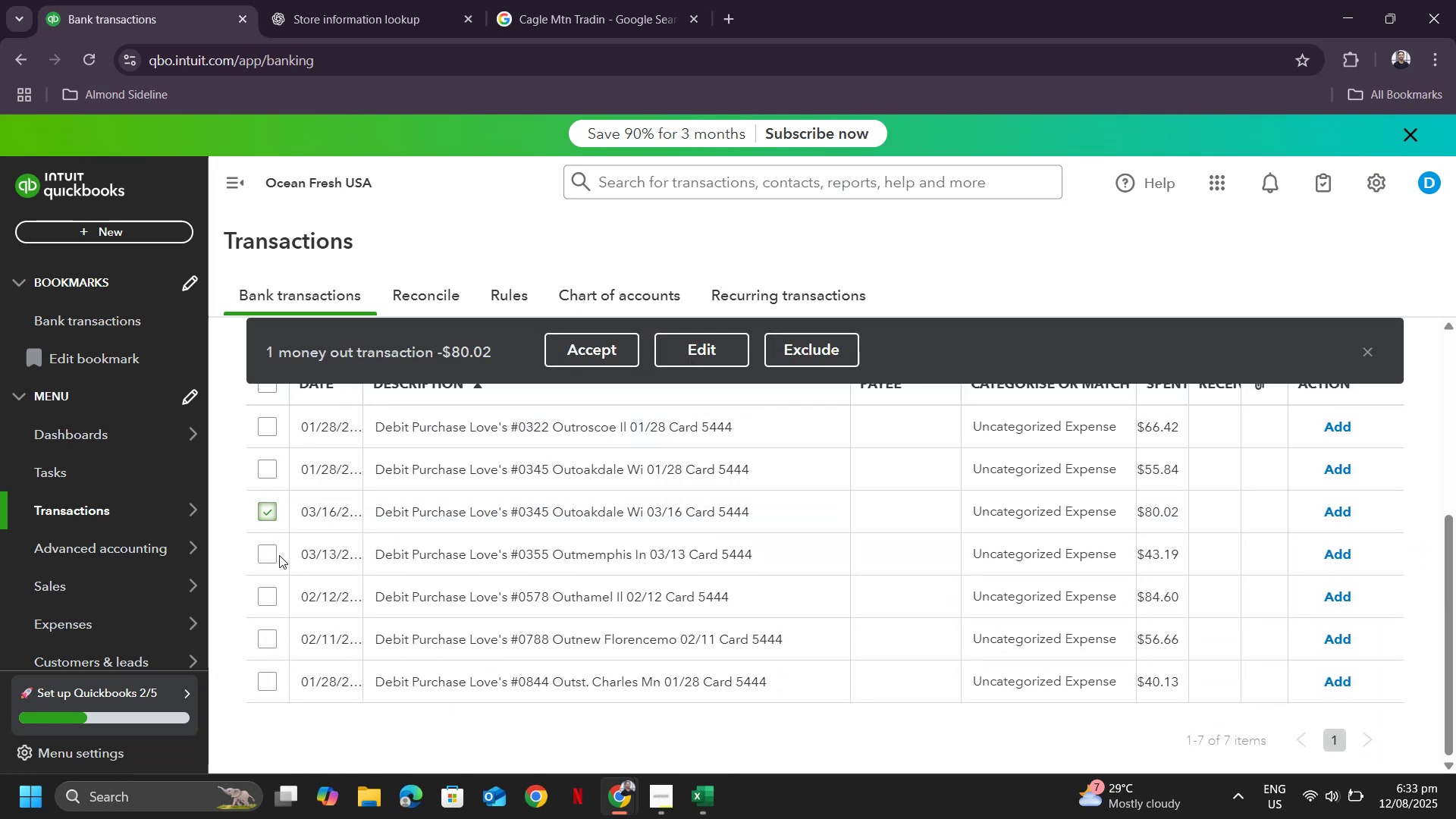 
left_click([279, 555])
 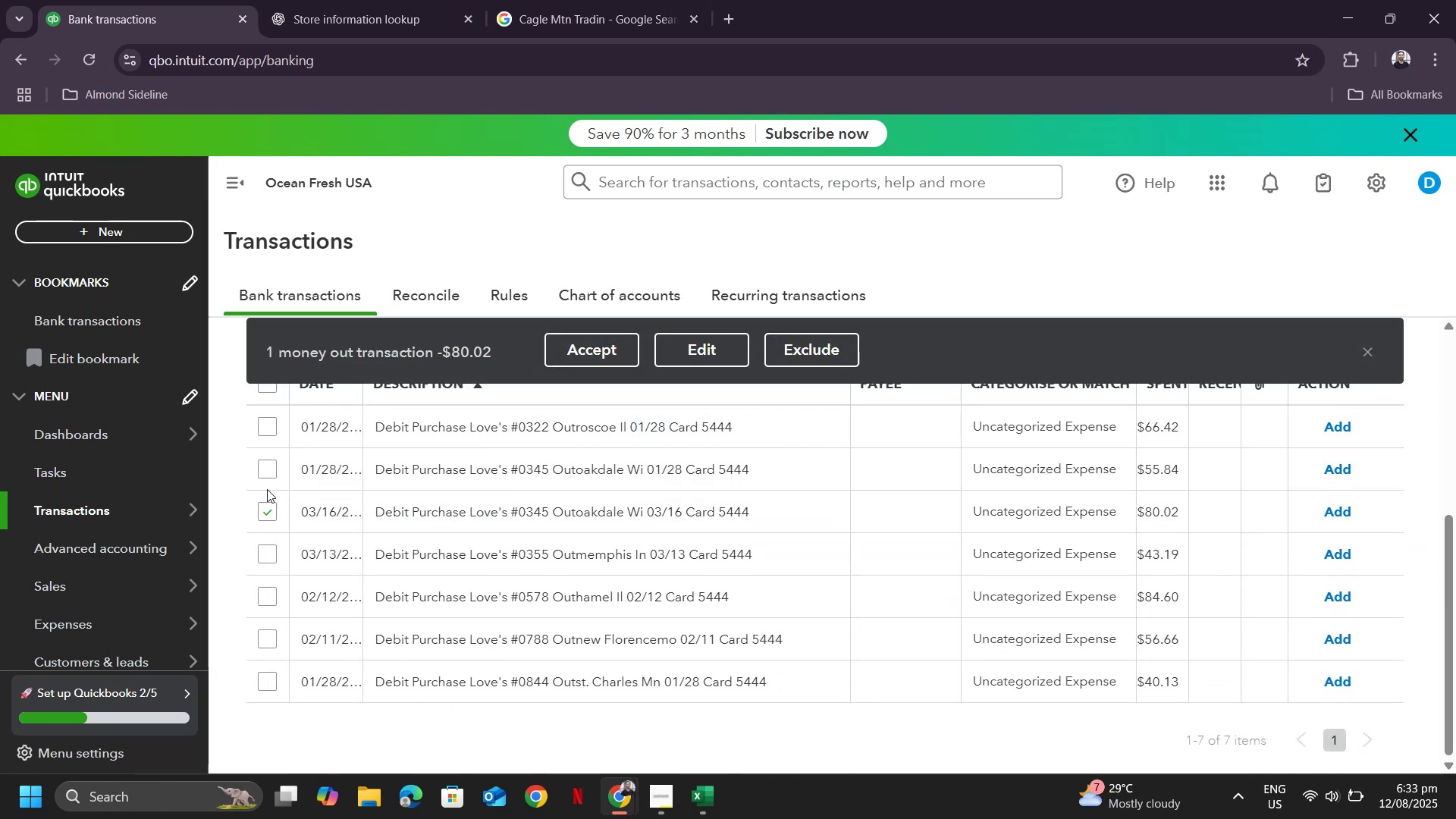 
scroll: coordinate [271, 467], scroll_direction: up, amount: 2.0
 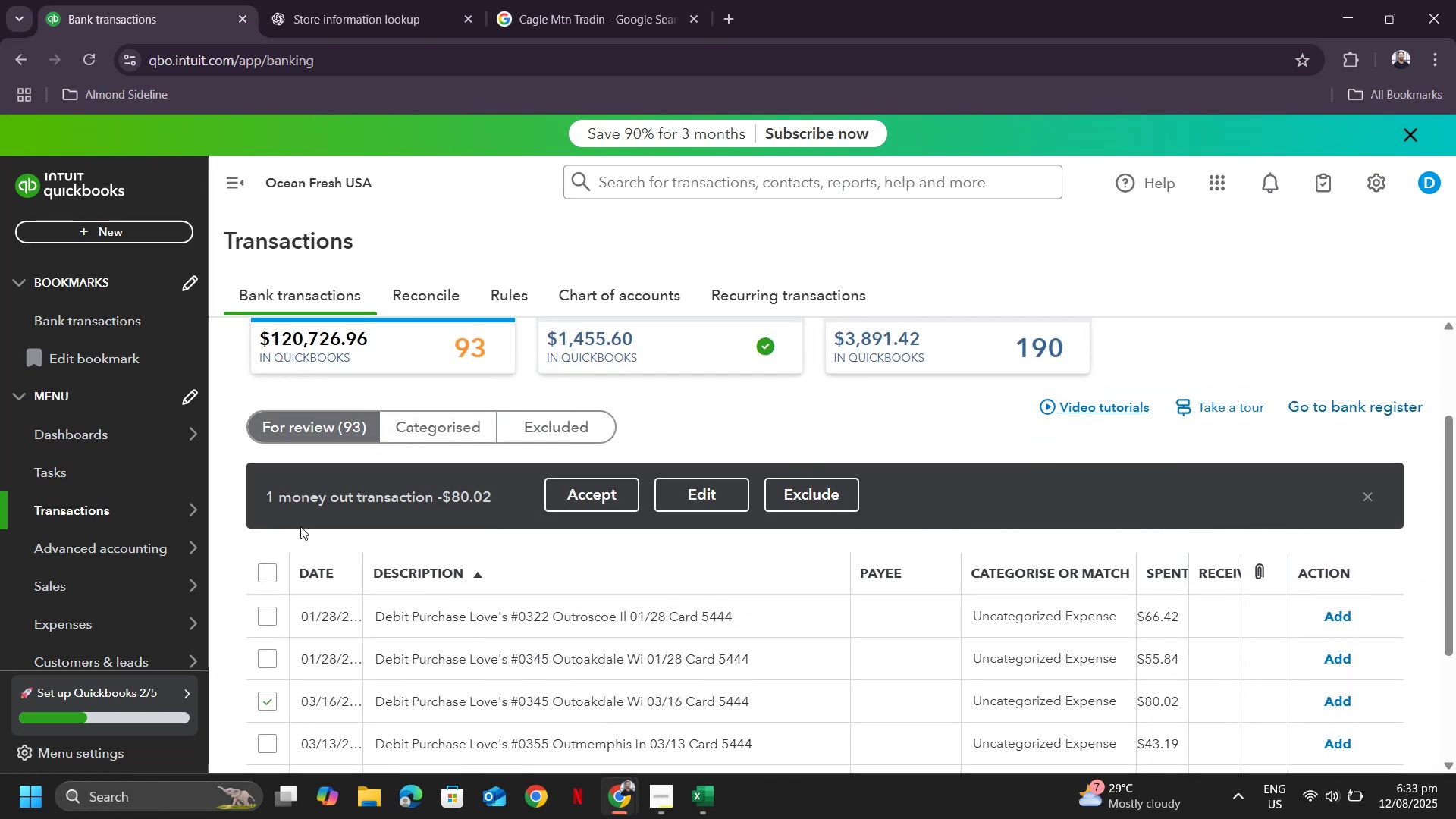 
scroll: coordinate [309, 553], scroll_direction: down, amount: 1.0
 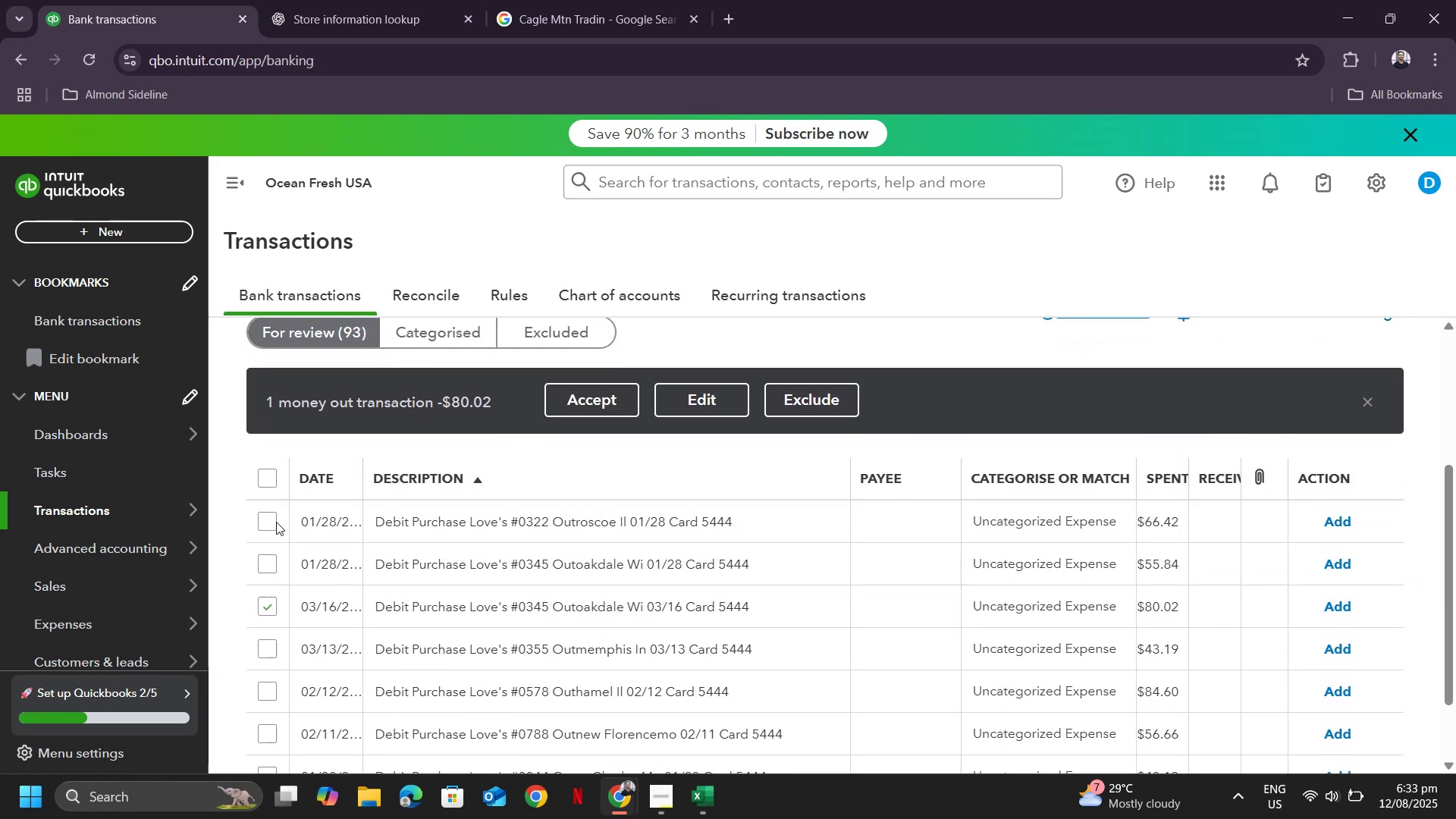 
left_click([268, 523])
 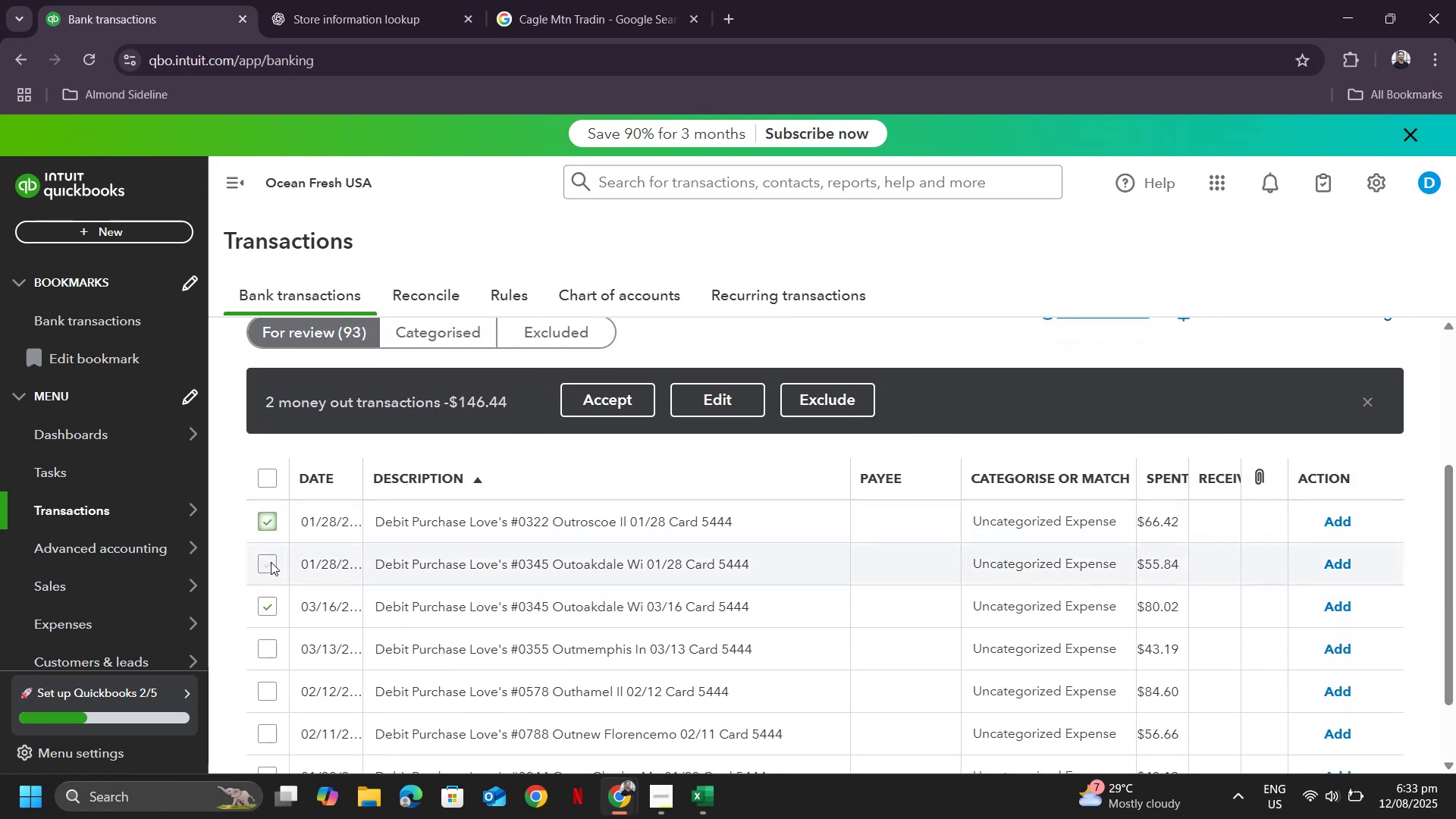 
left_click_drag(start_coordinate=[272, 576], to_coordinate=[272, 579])
 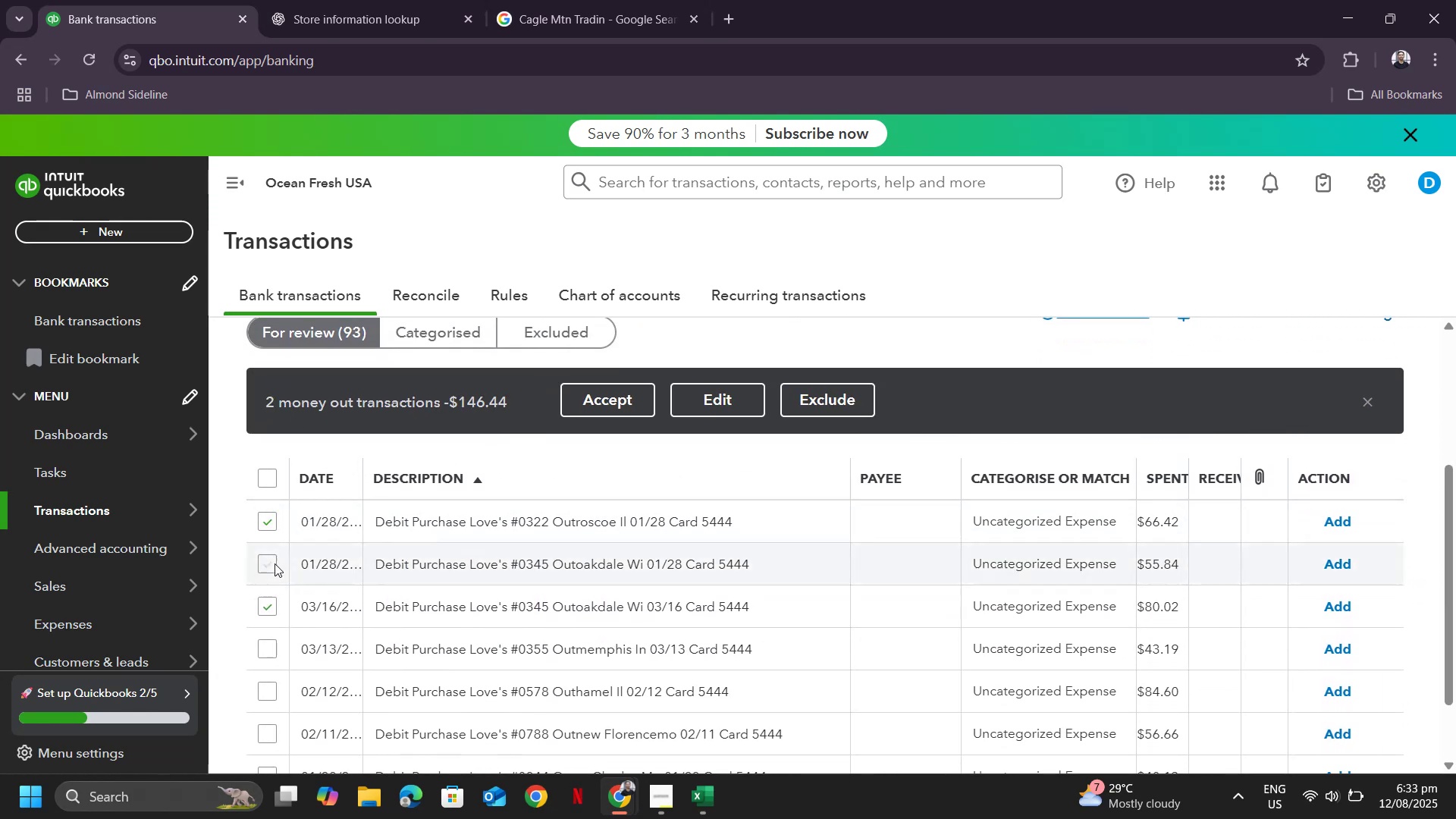 
left_click([272, 557])
 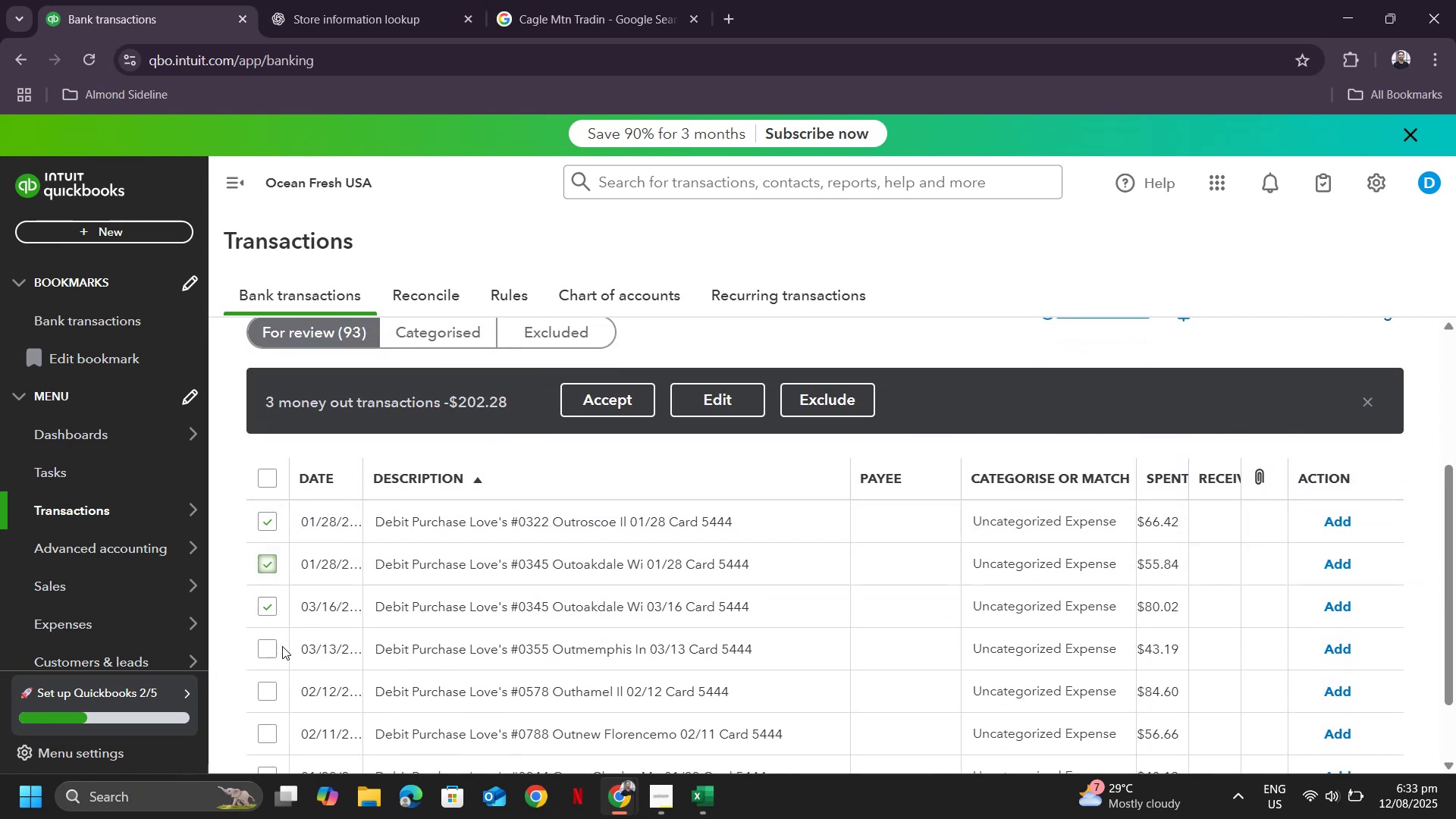 
left_click([268, 652])
 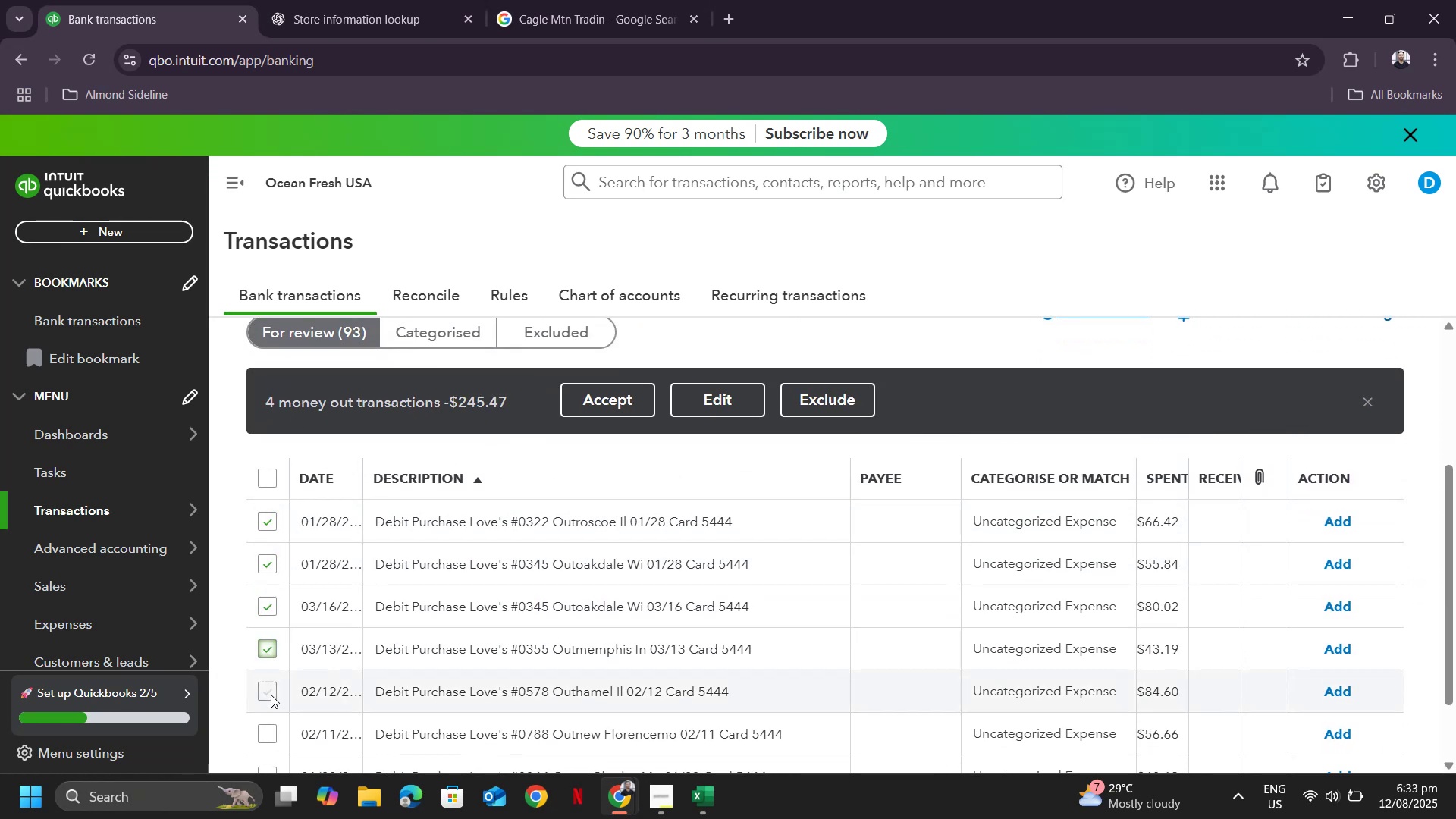 
left_click([271, 698])
 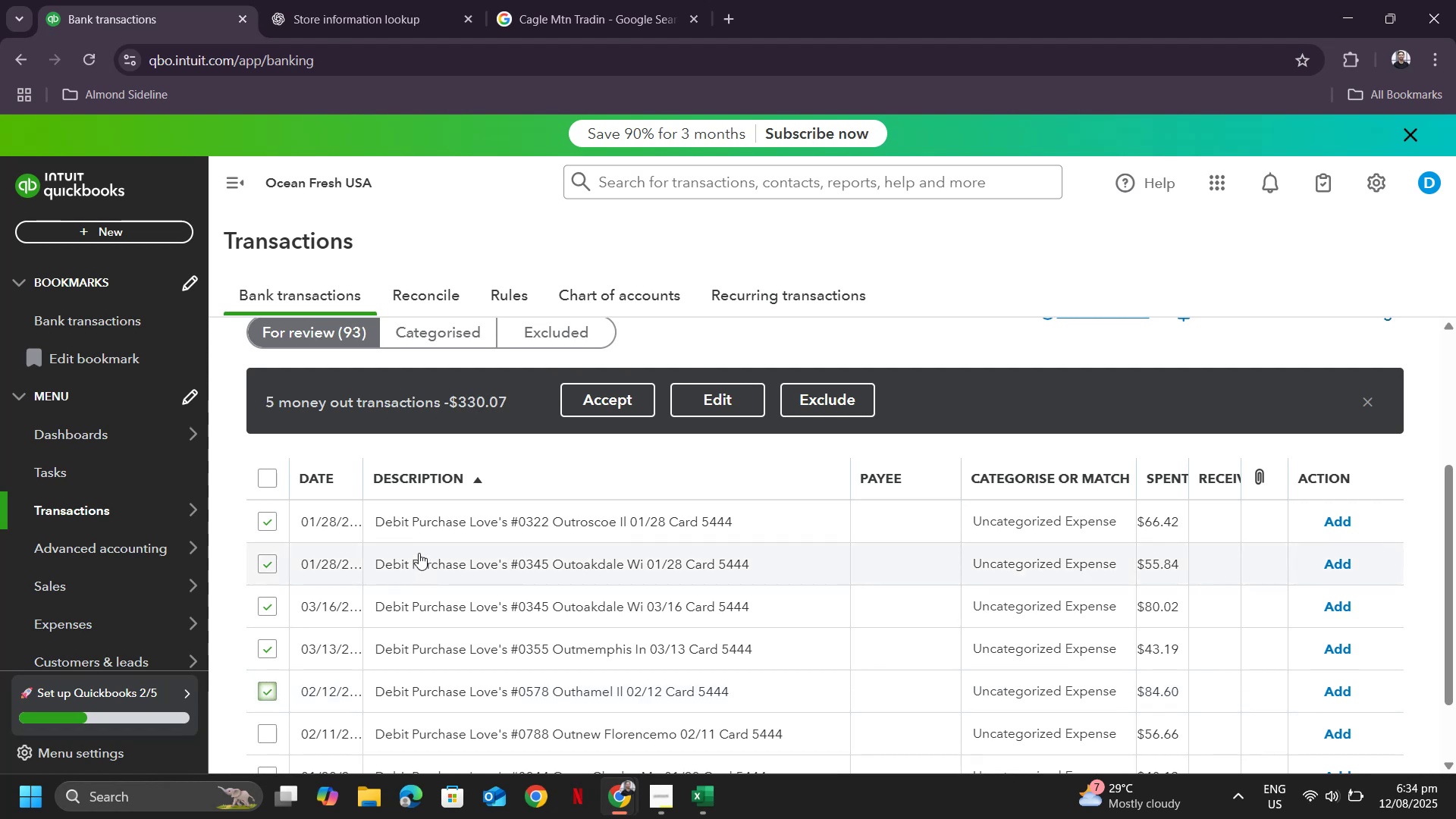 
wait(12.86)
 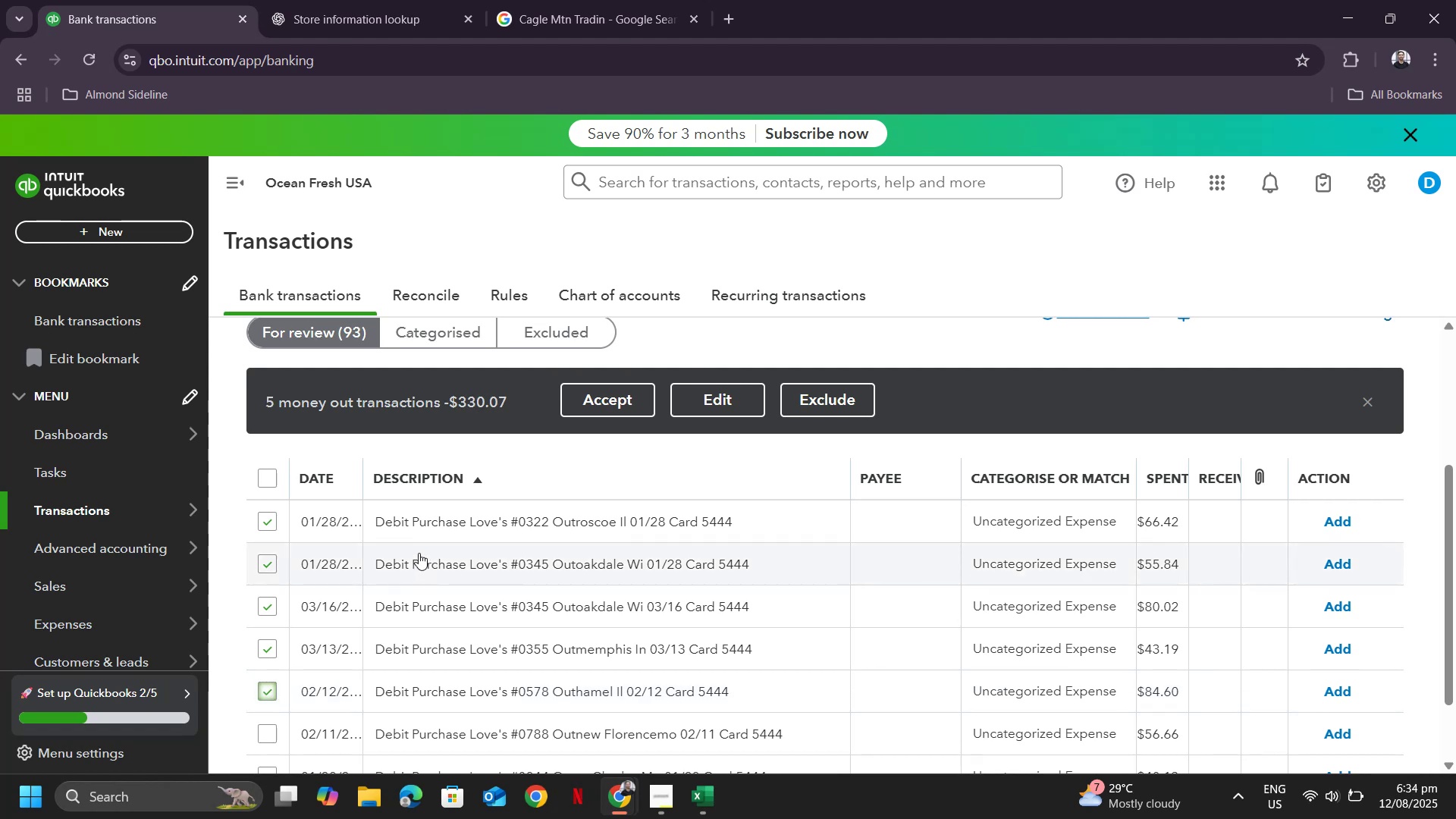 
scroll: coordinate [415, 550], scroll_direction: down, amount: 3.0
 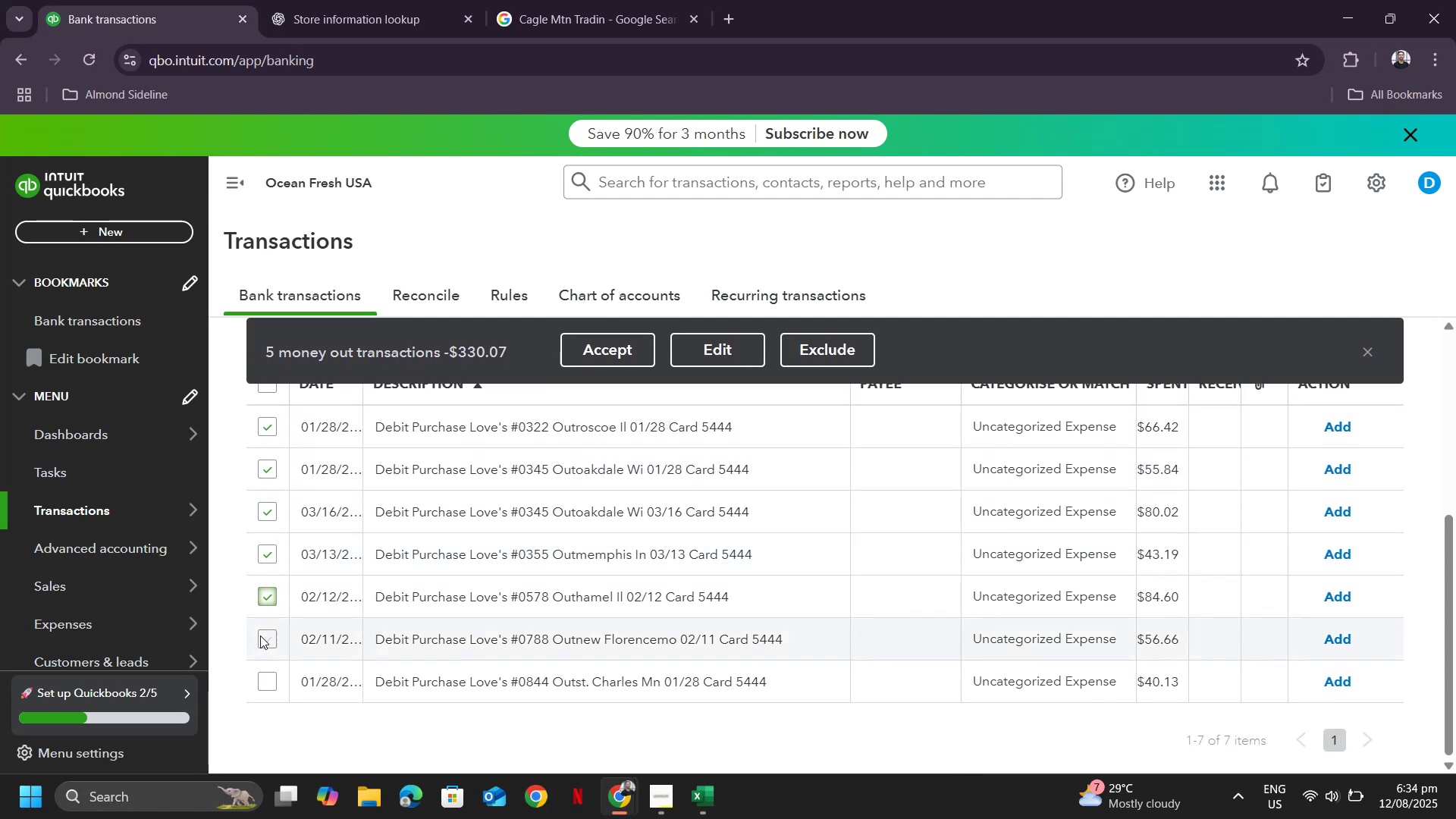 
left_click([259, 638])
 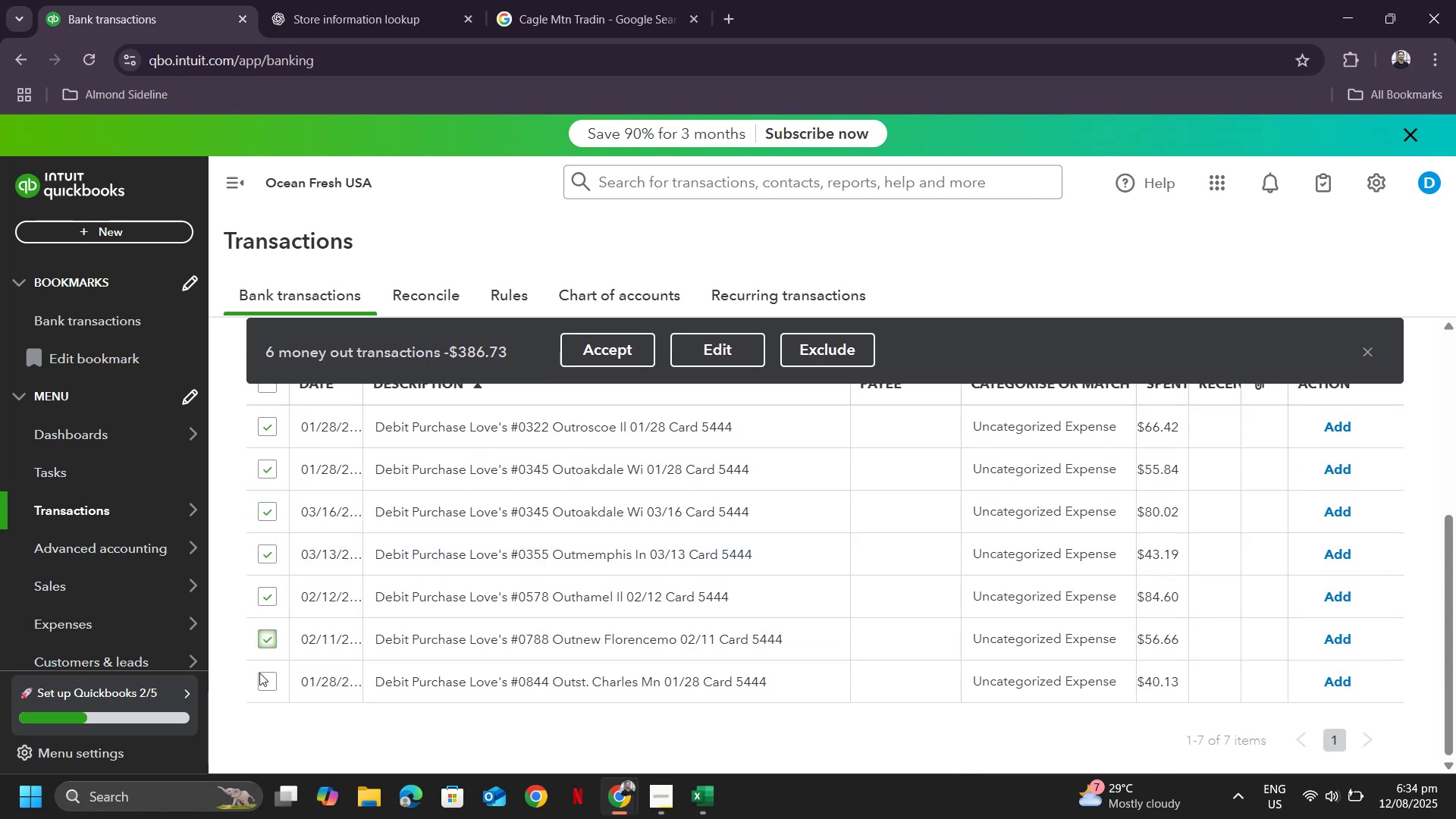 
left_click_drag(start_coordinate=[261, 676], to_coordinate=[265, 685])
 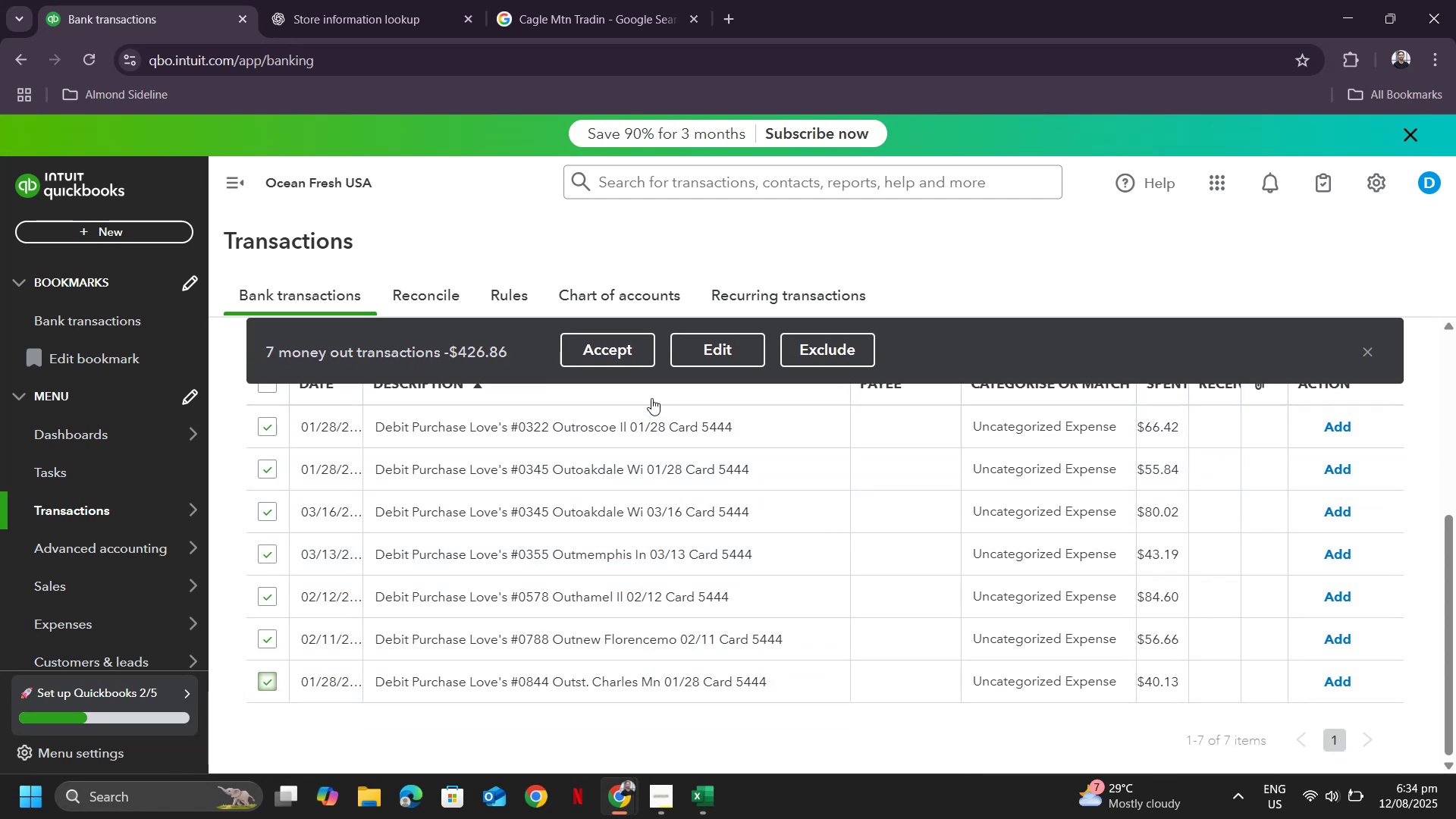 
left_click([685, 353])
 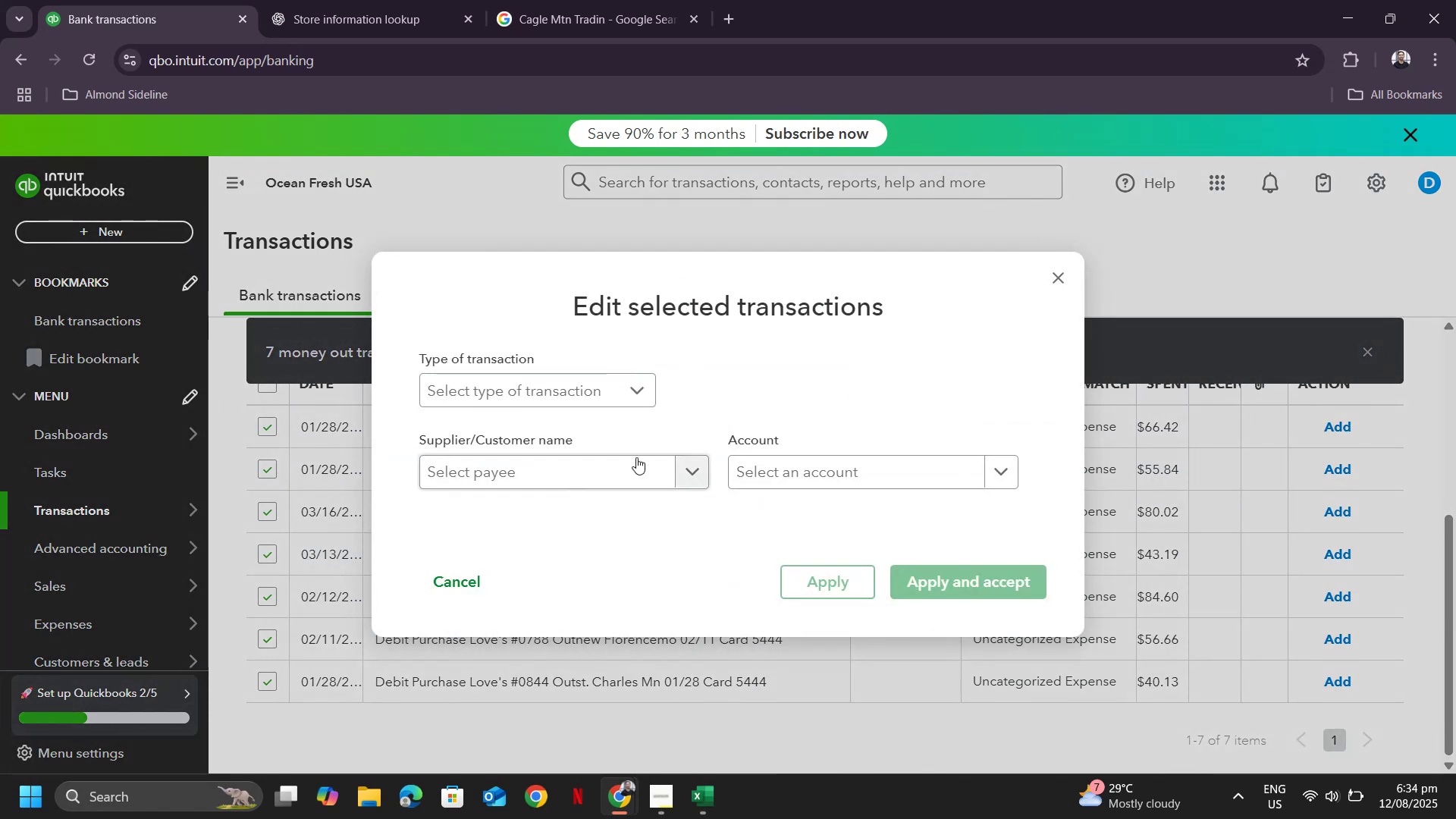 
left_click([630, 477])
 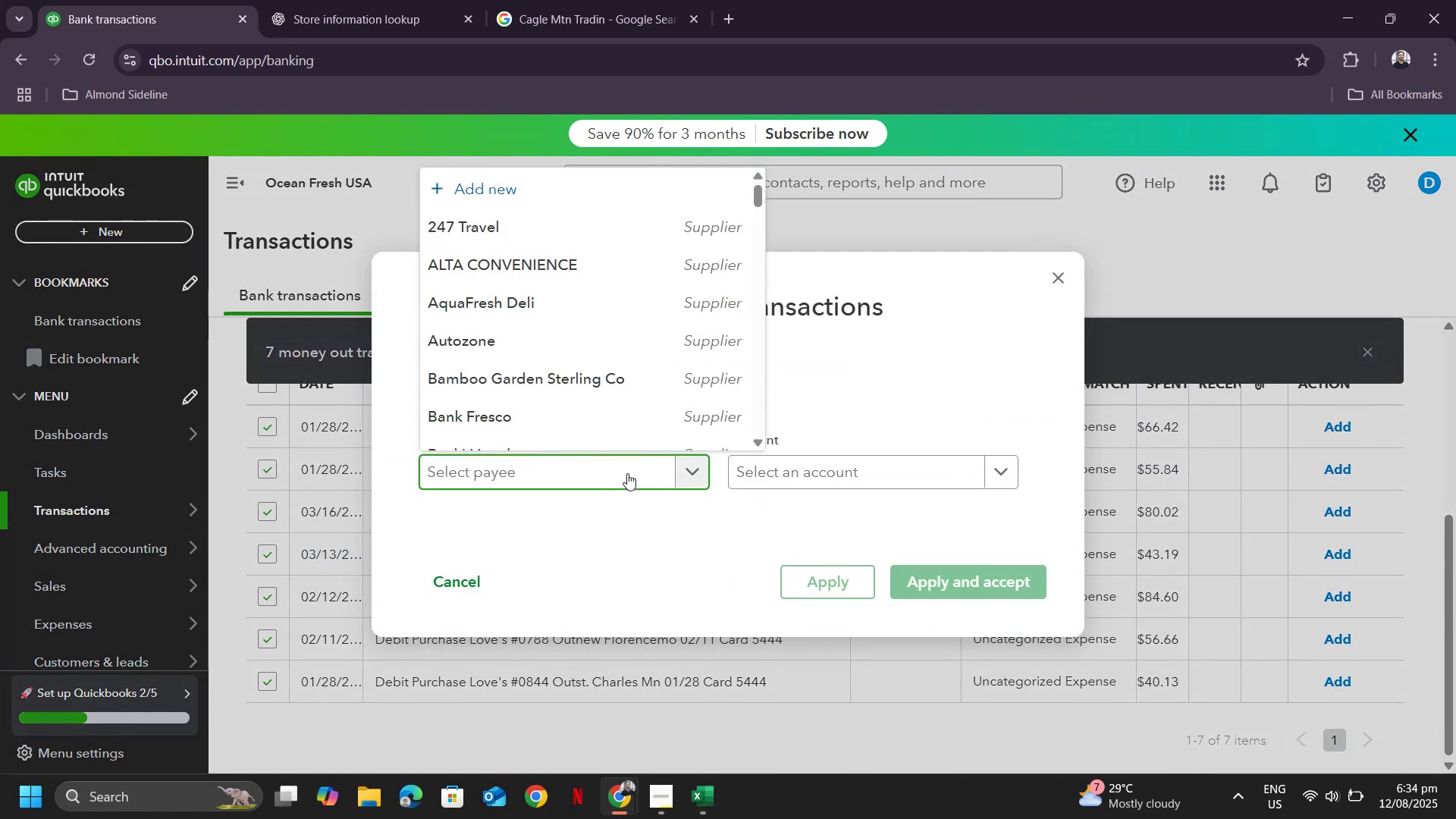 
type(love)
 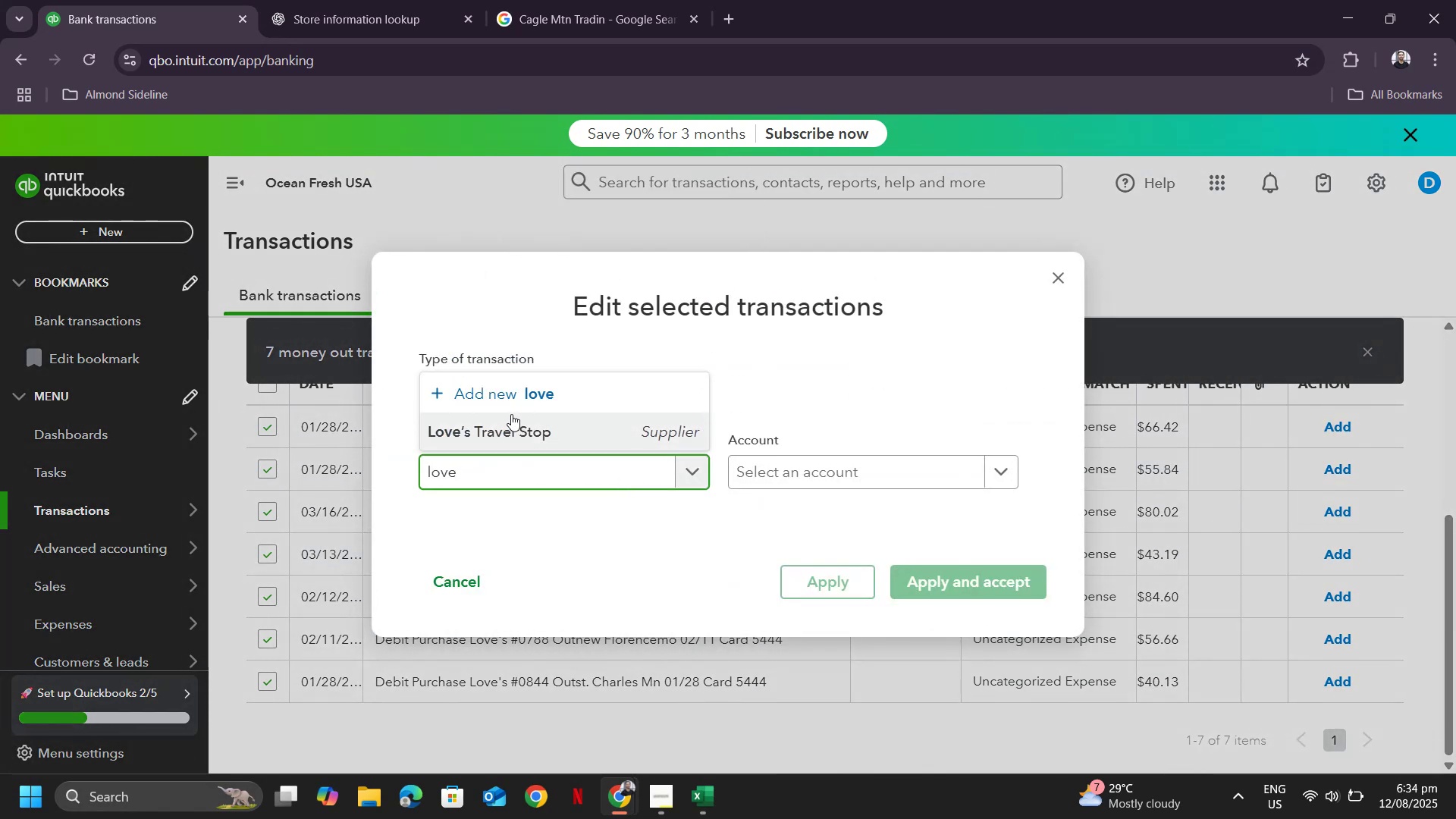 
left_click([492, 428])
 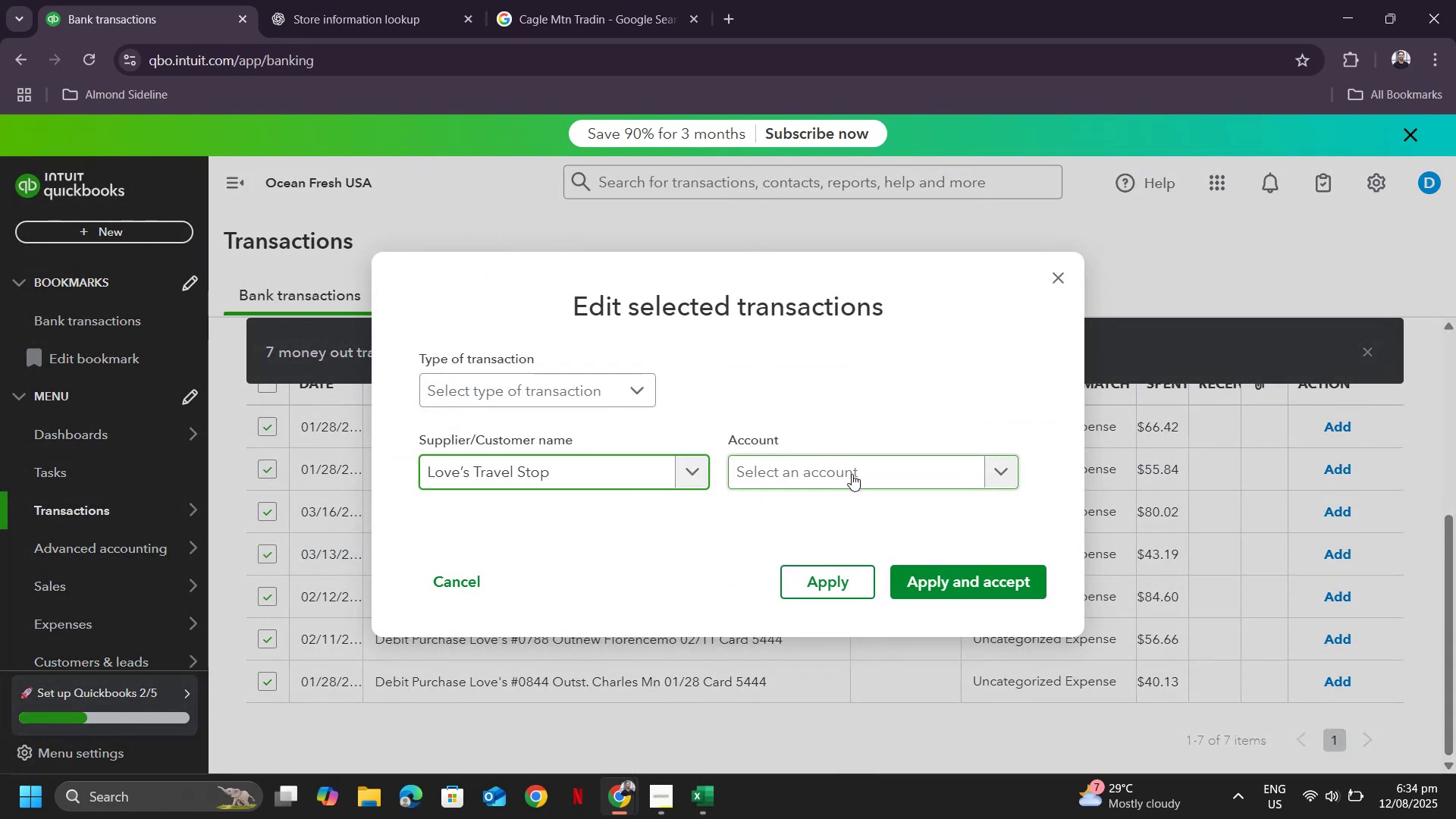 
left_click([852, 475])
 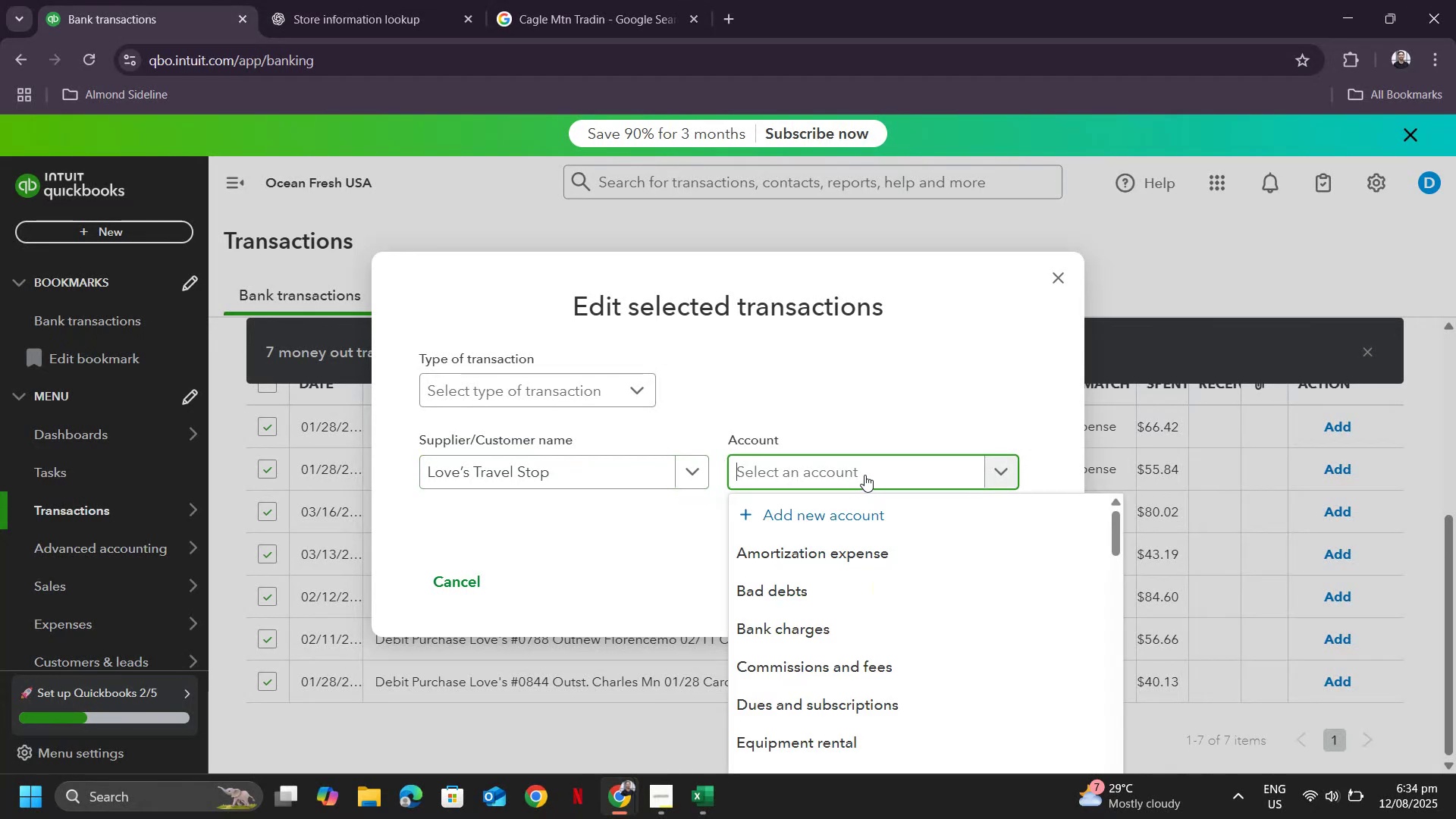 
type(trave)
 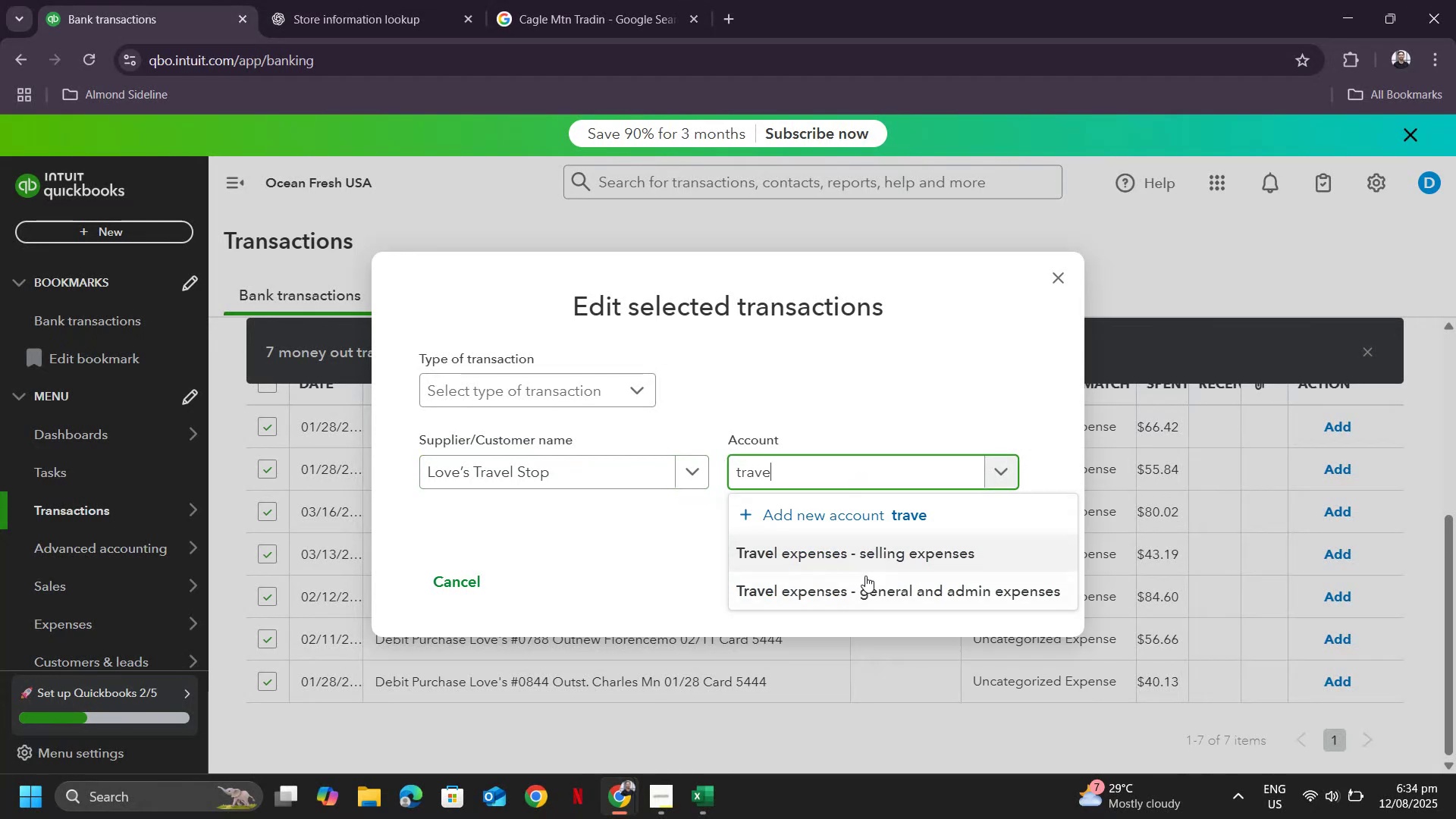 
left_click([867, 585])
 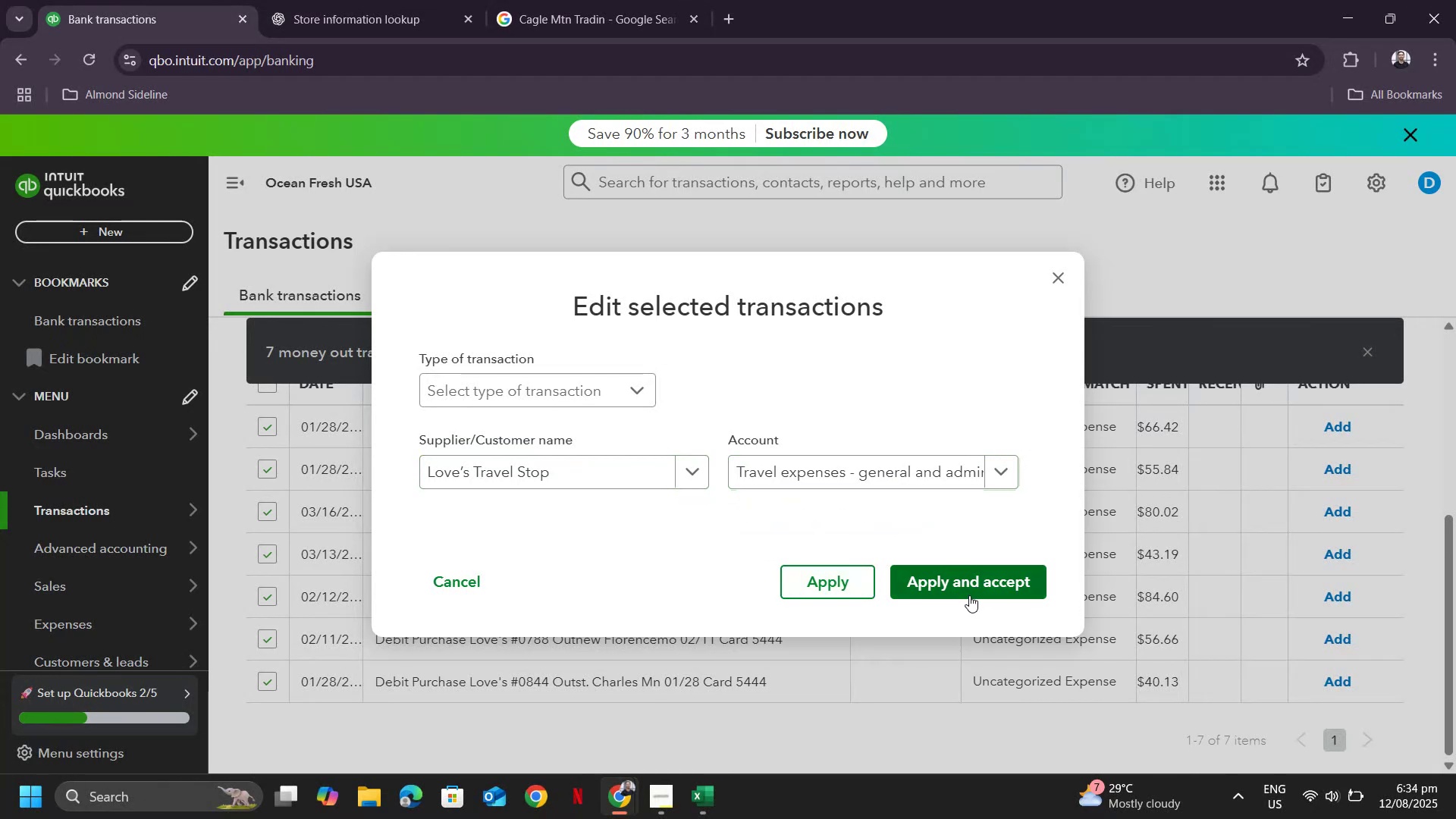 
left_click([963, 585])
 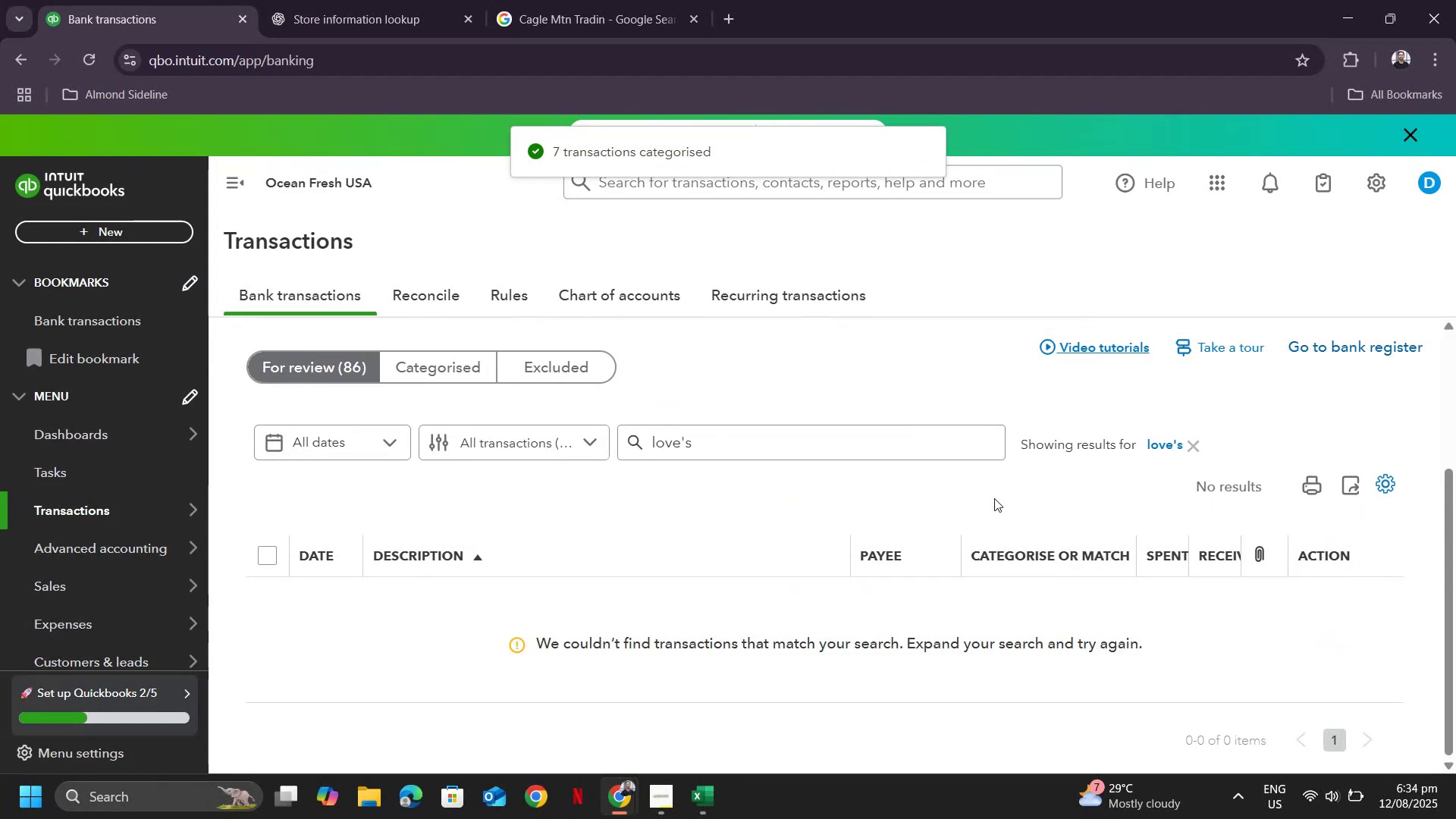 
left_click([1197, 444])
 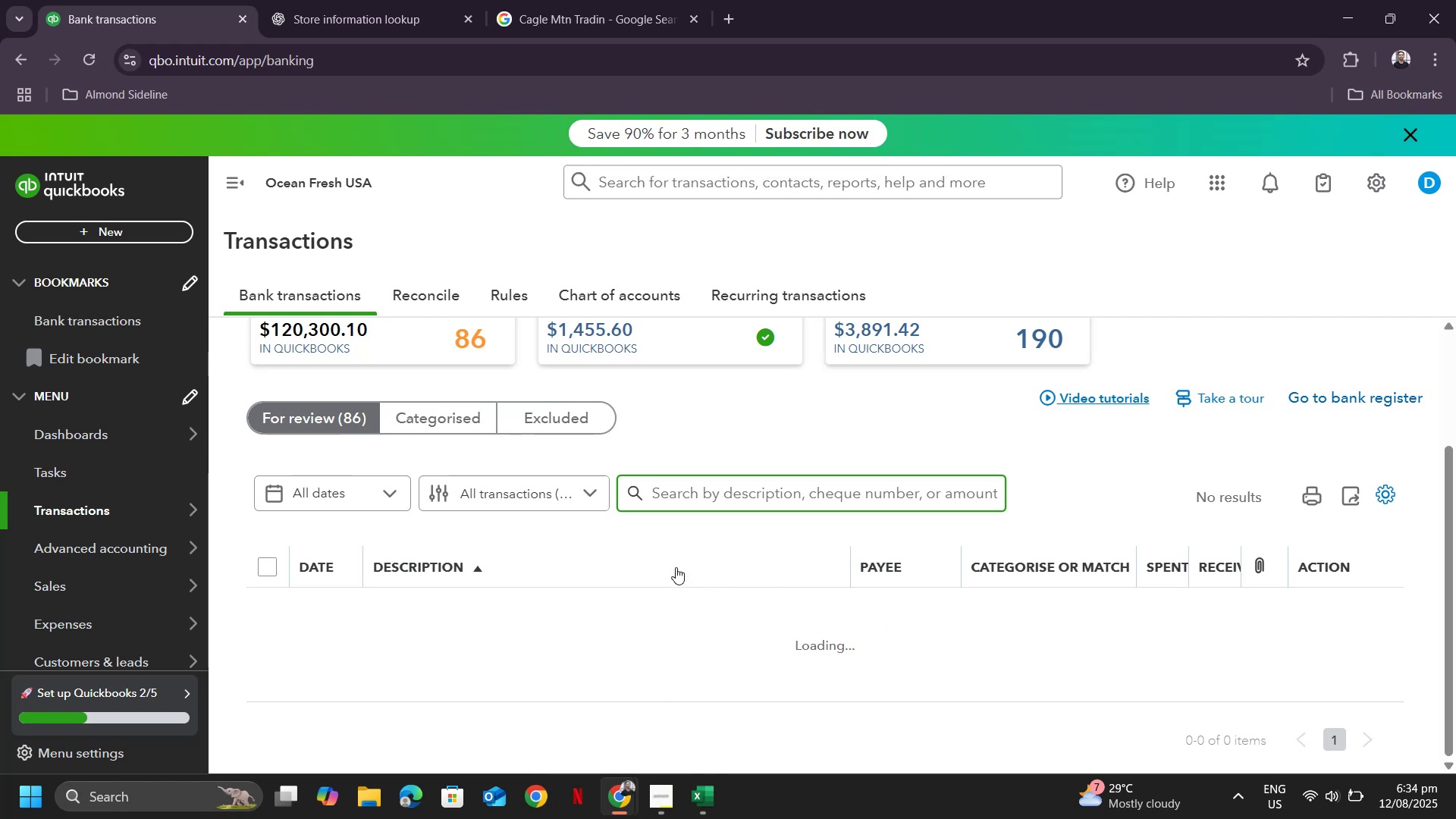 
wait(5.6)
 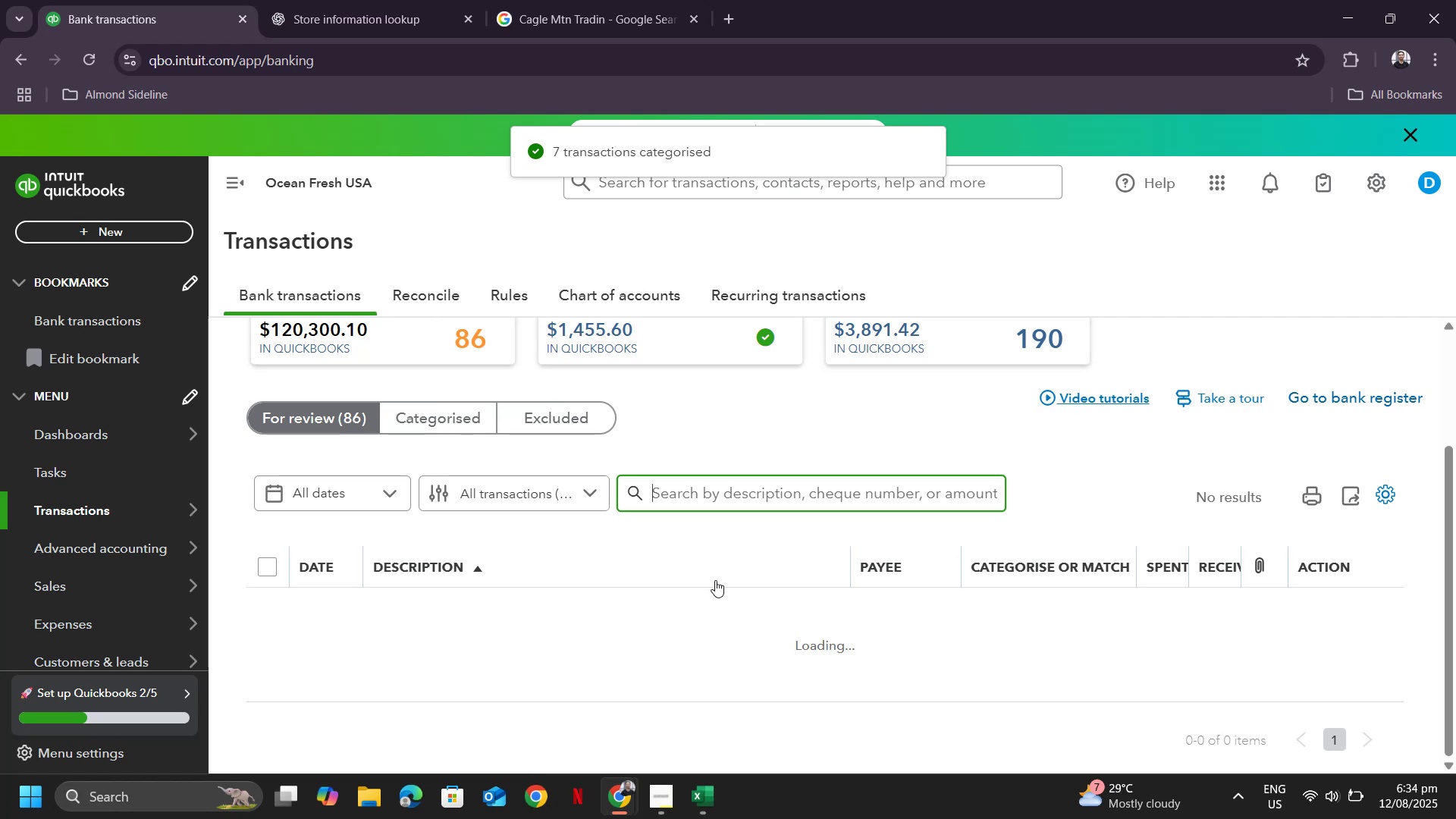 
scroll: coordinate [677, 555], scroll_direction: down, amount: 2.0
 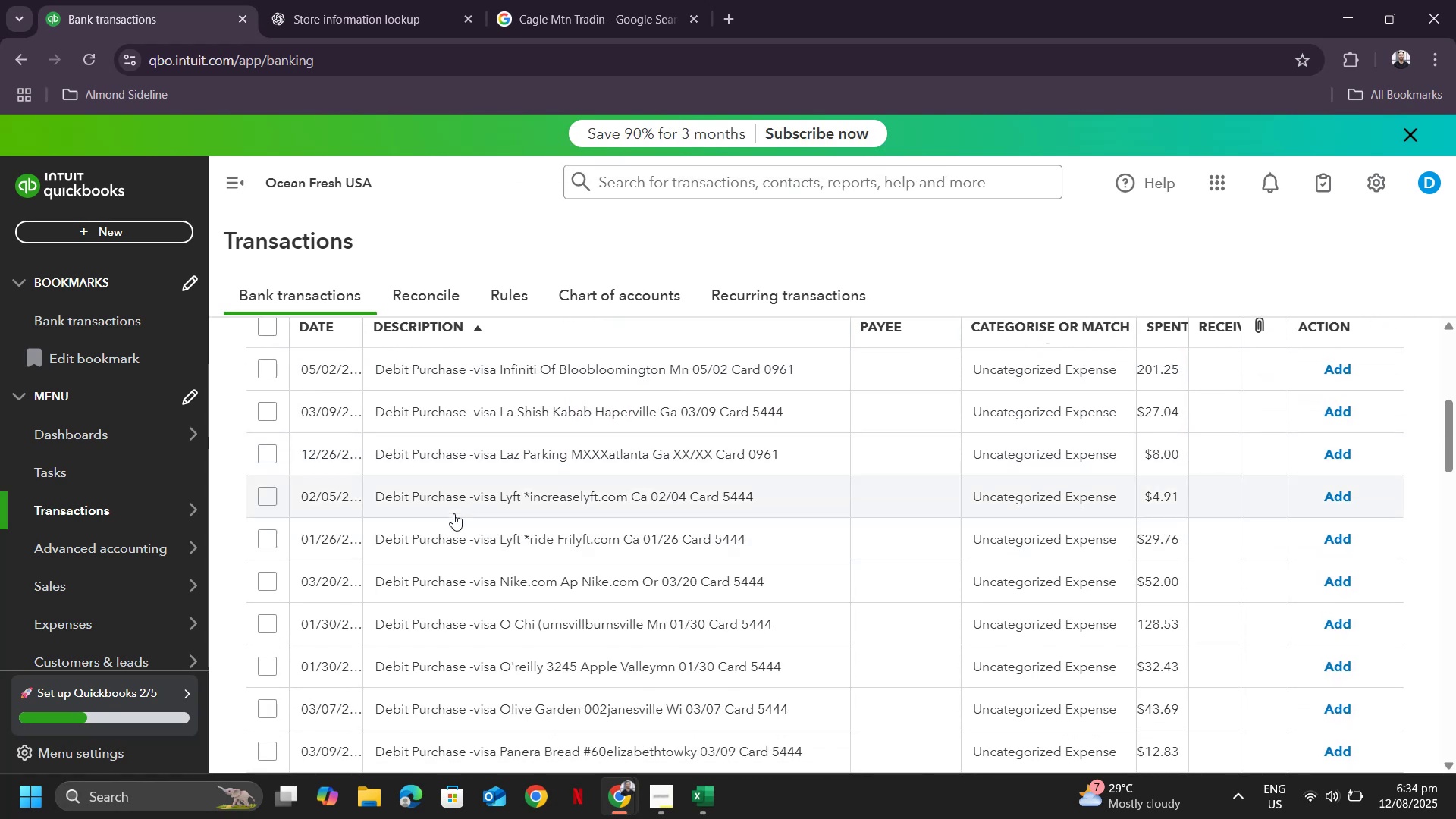 
wait(9.09)
 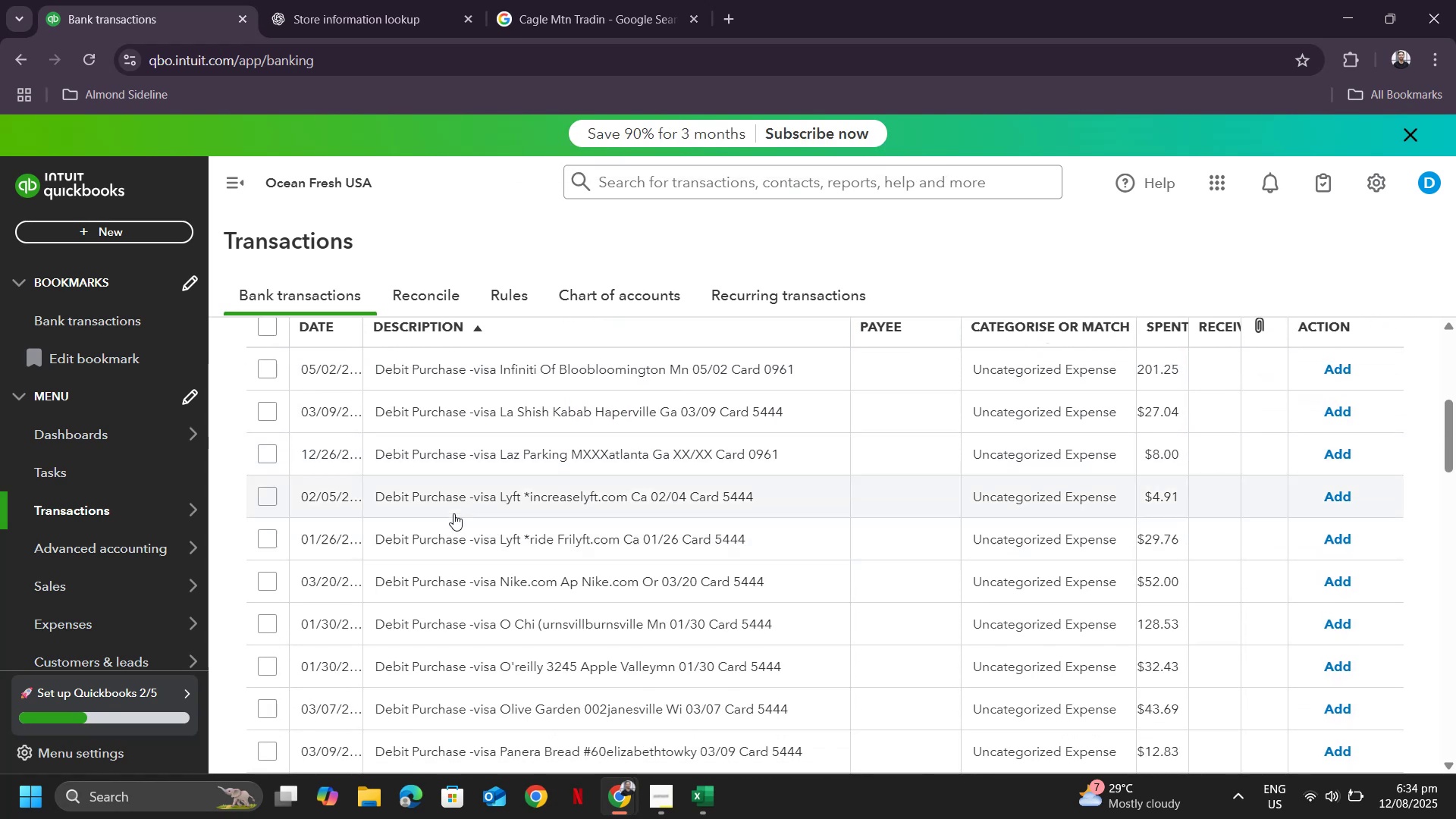 
scroll: coordinate [491, 485], scroll_direction: down, amount: 8.0
 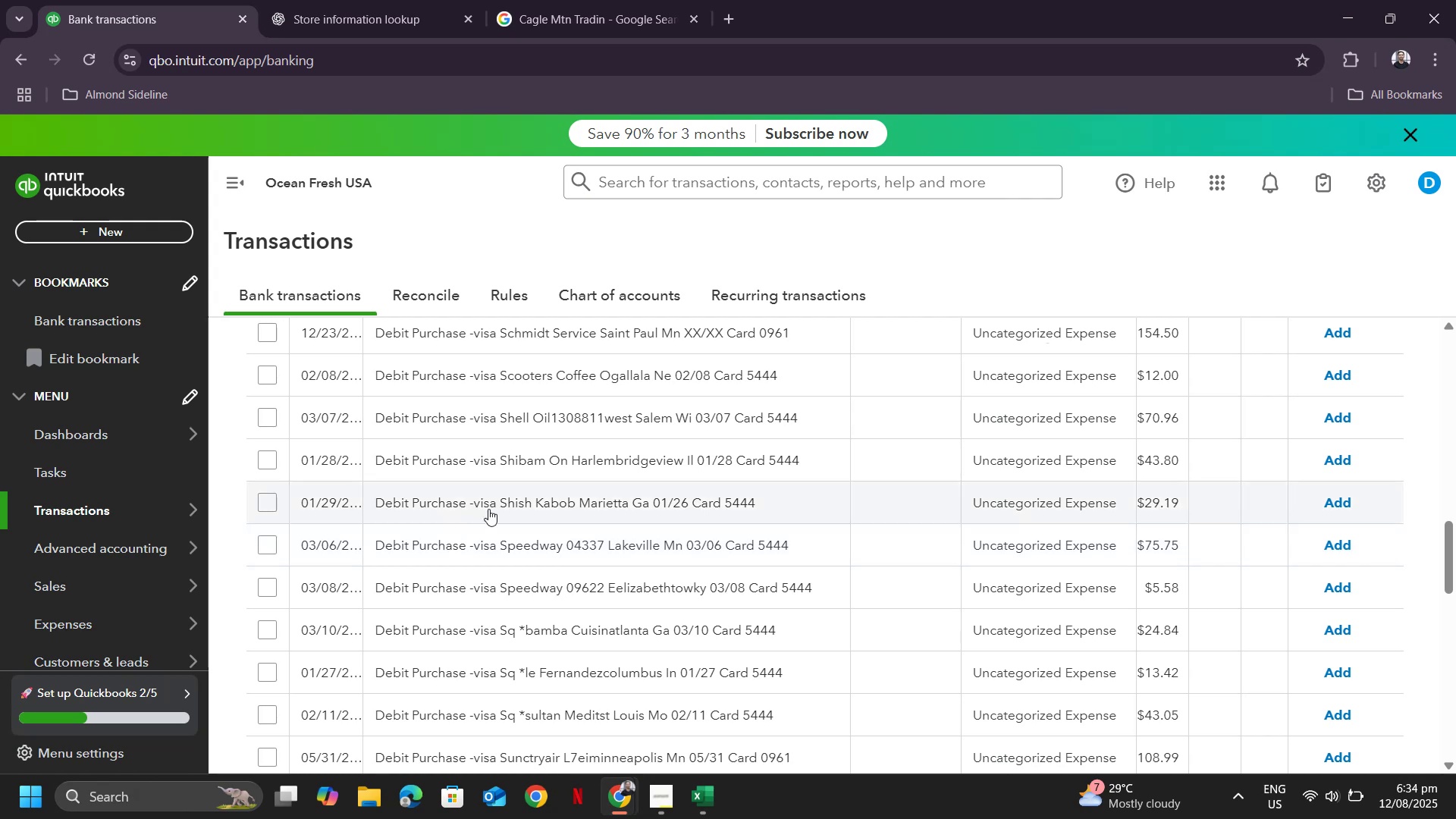 
wait(17.61)
 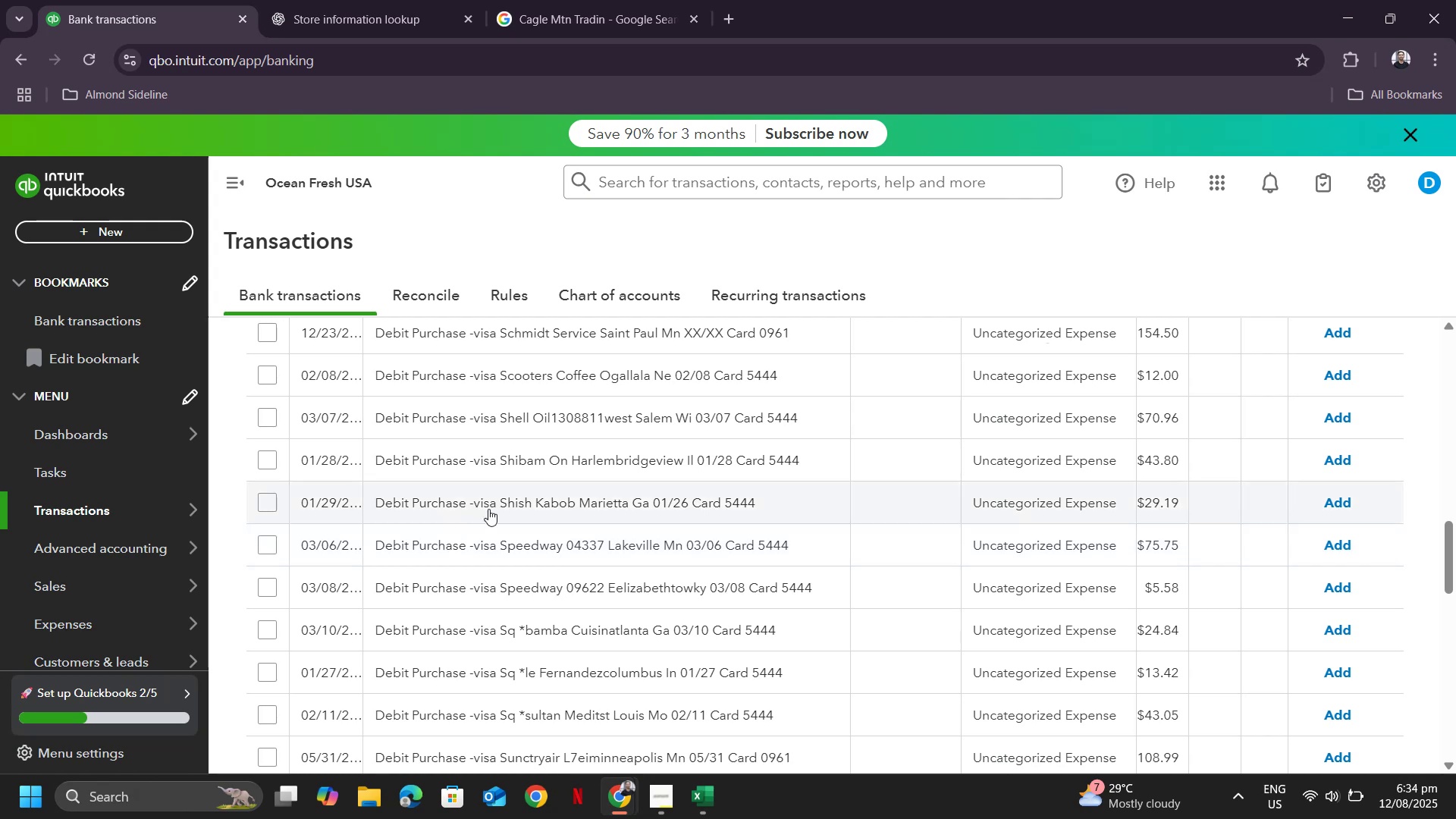 
scroll: coordinate [595, 616], scroll_direction: down, amount: 12.0
 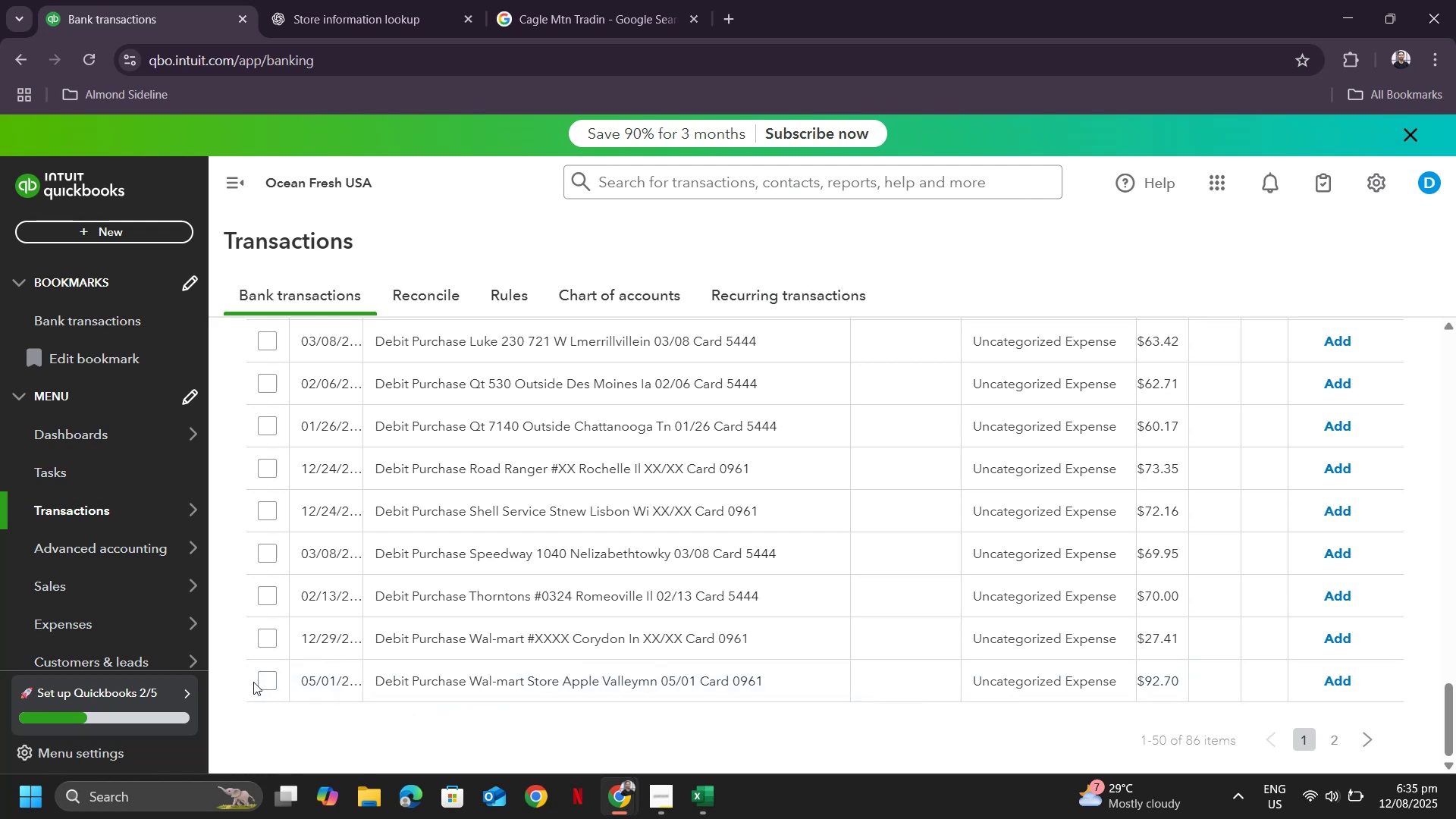 
wait(7.13)
 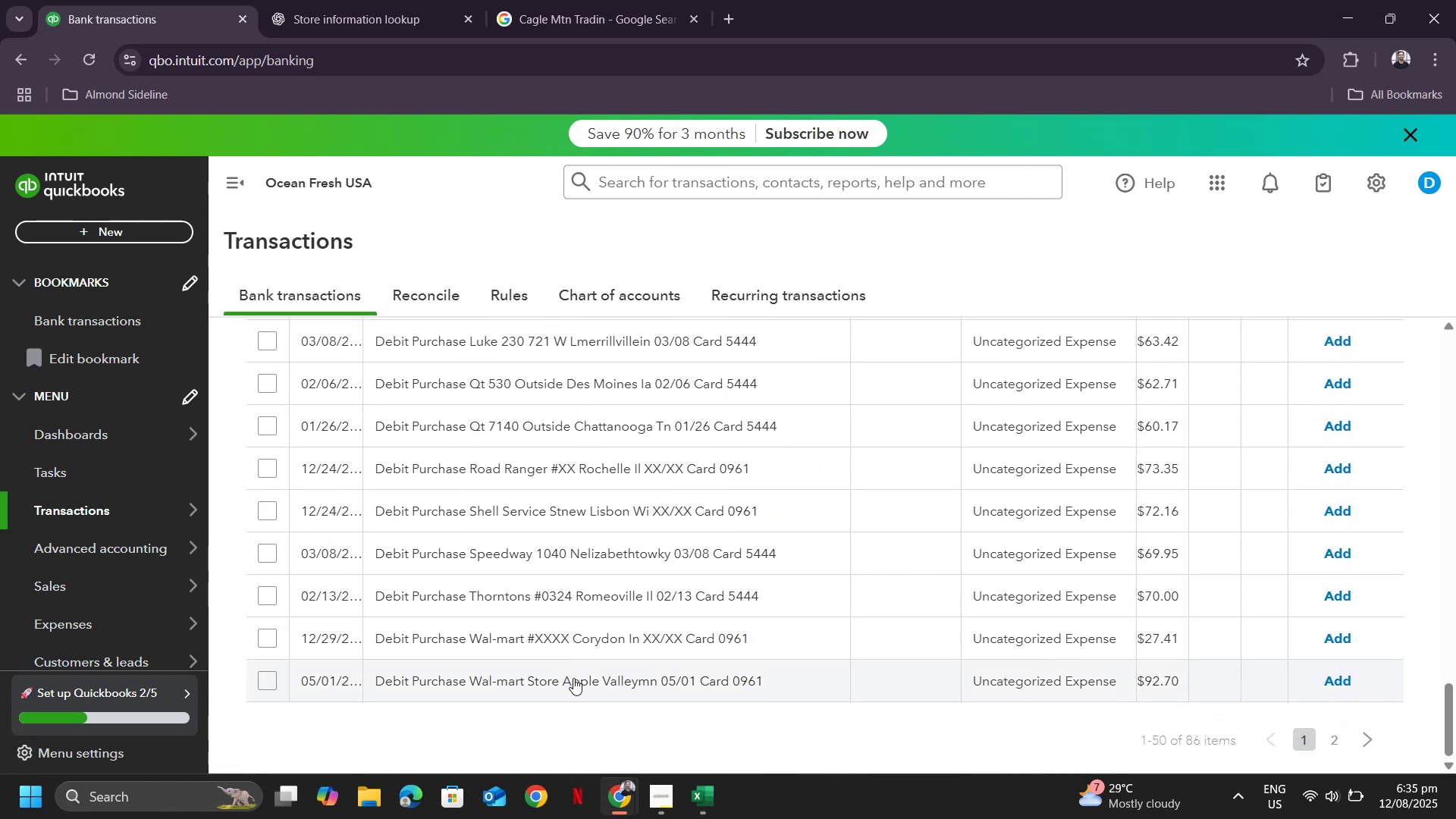 
scroll: coordinate [855, 516], scroll_direction: up, amount: 23.0
 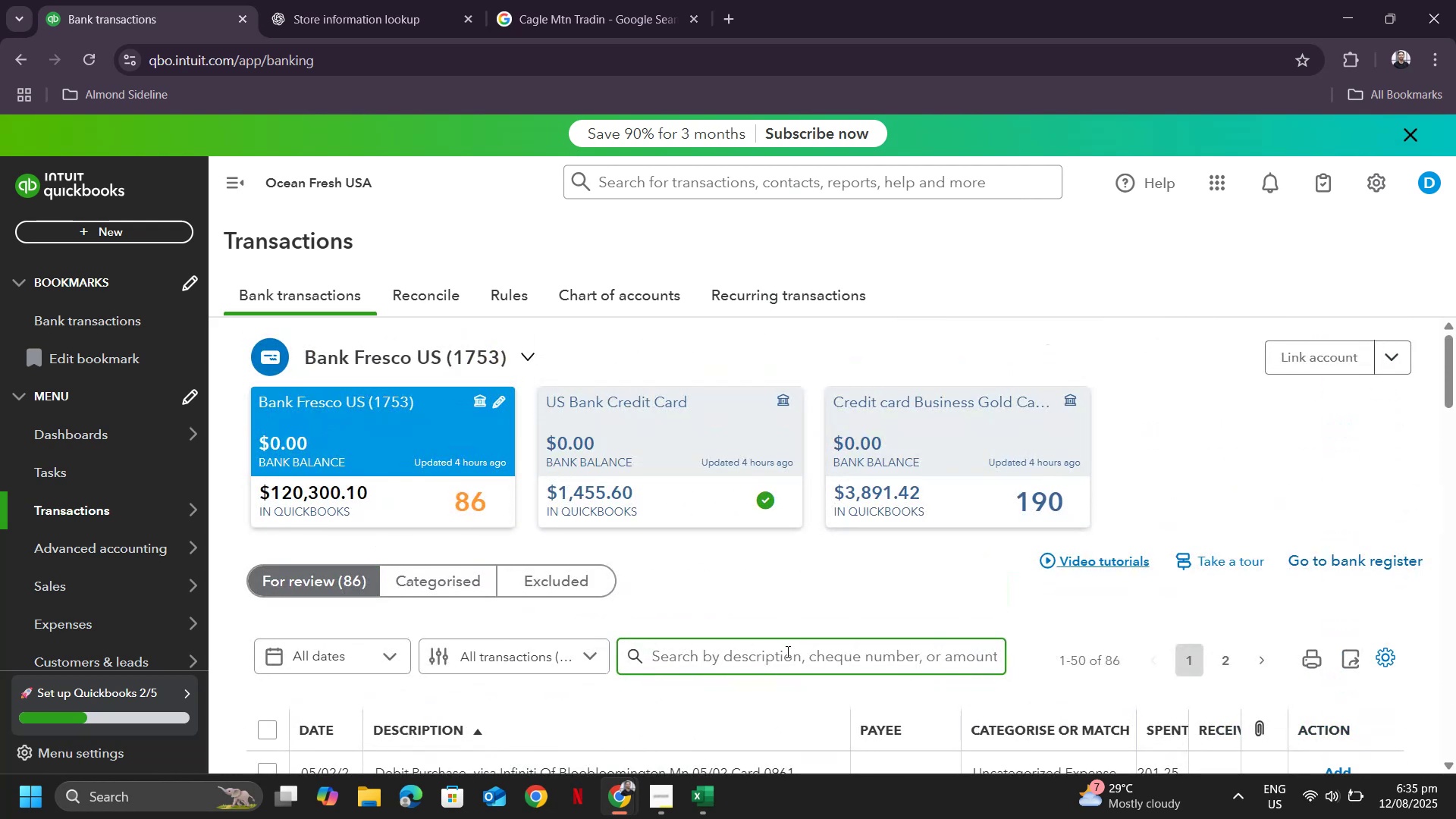 
left_click([783, 661])
 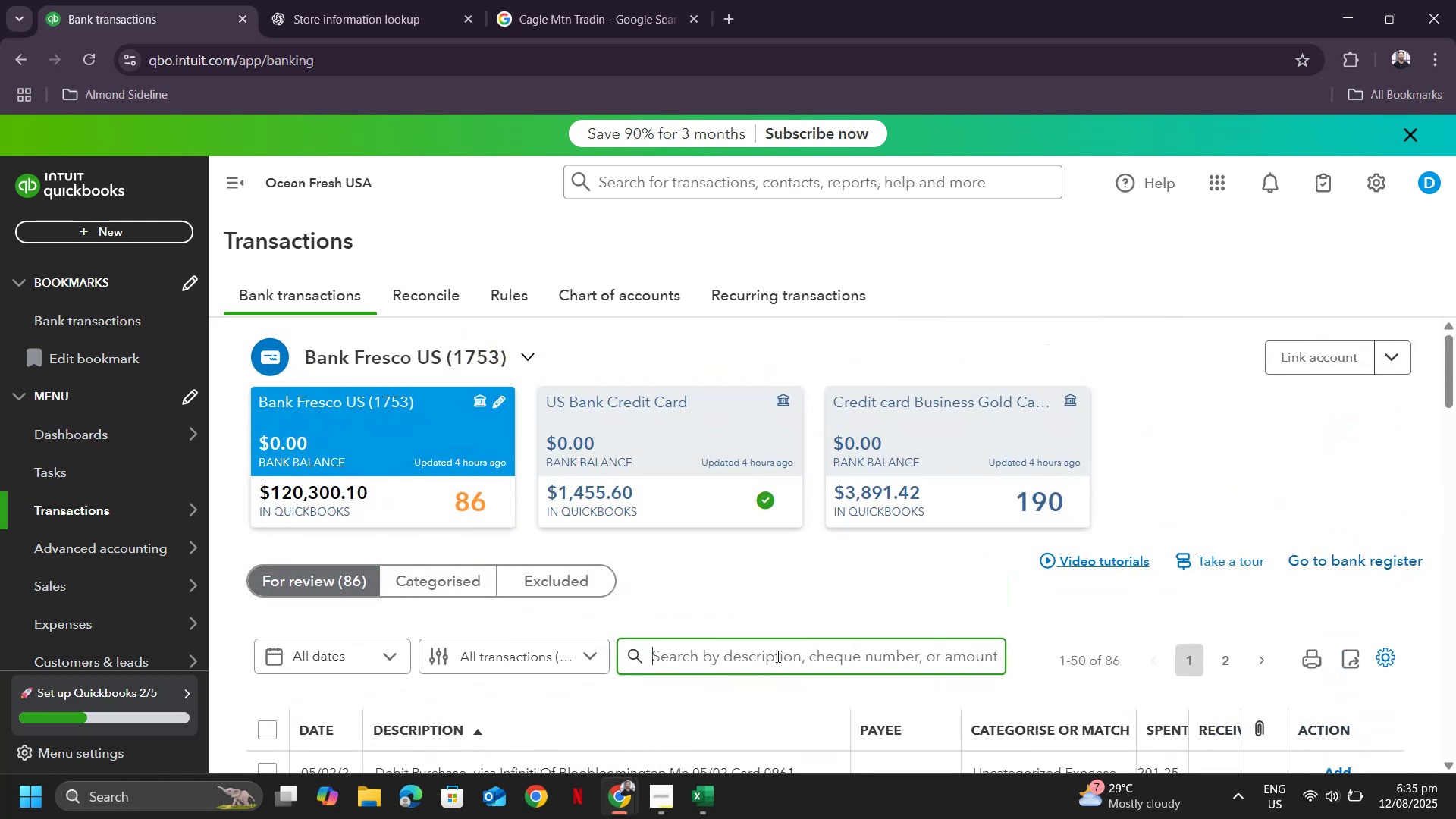 
type(wal4)
key(Backspace)
 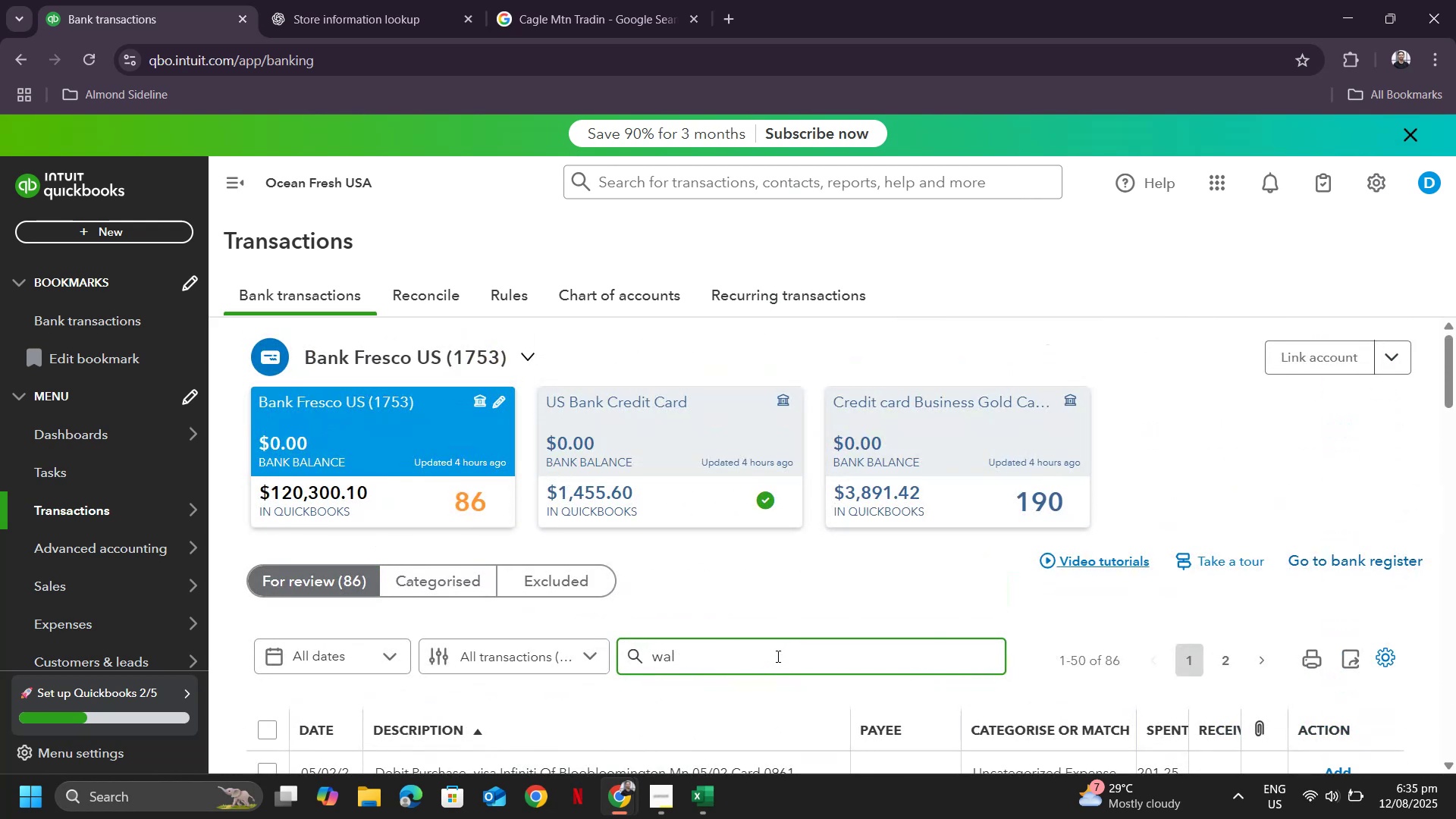 
key(Enter)
 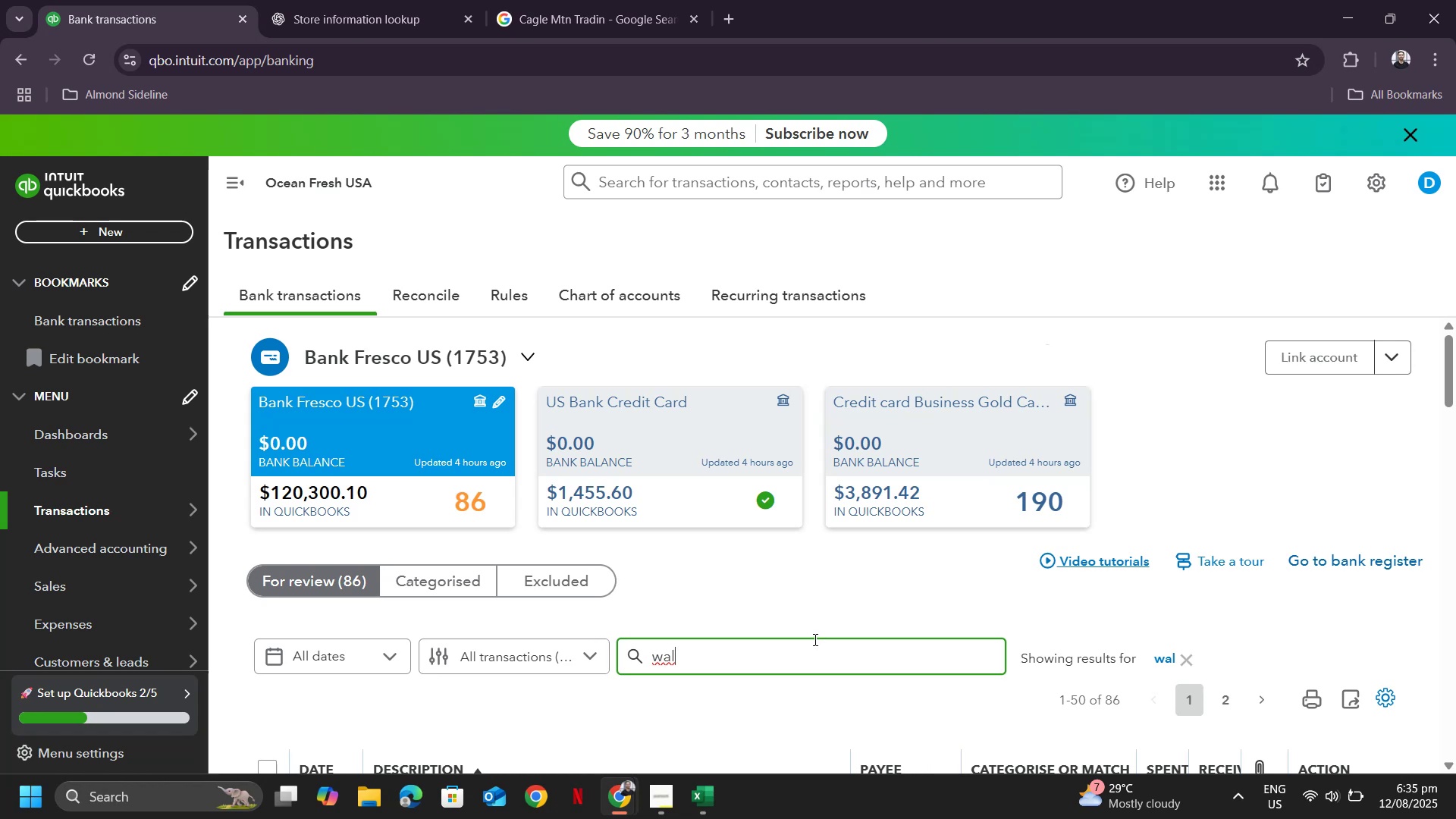 
scroll: coordinate [652, 510], scroll_direction: down, amount: 3.0
 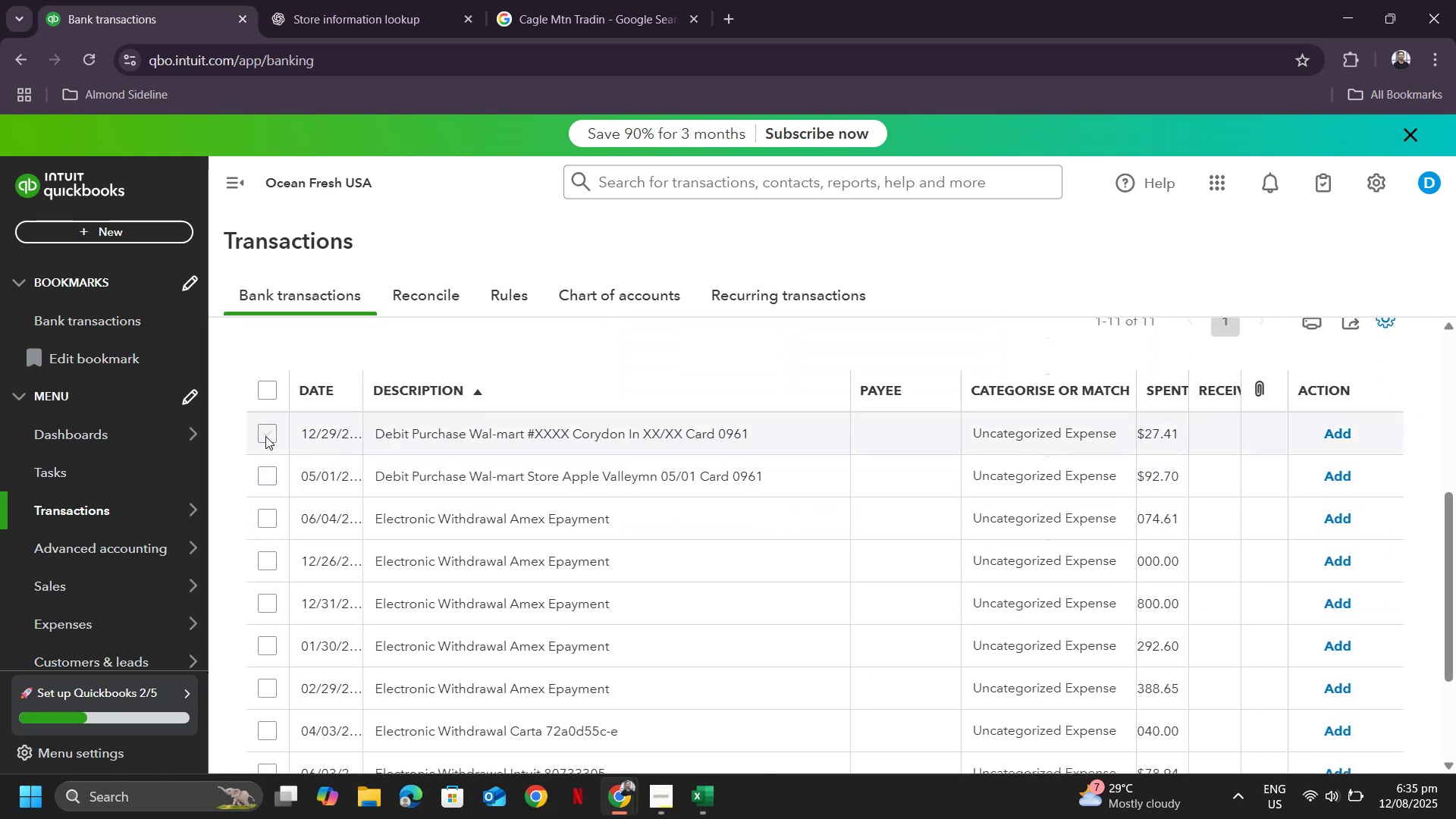 
left_click([265, 436])
 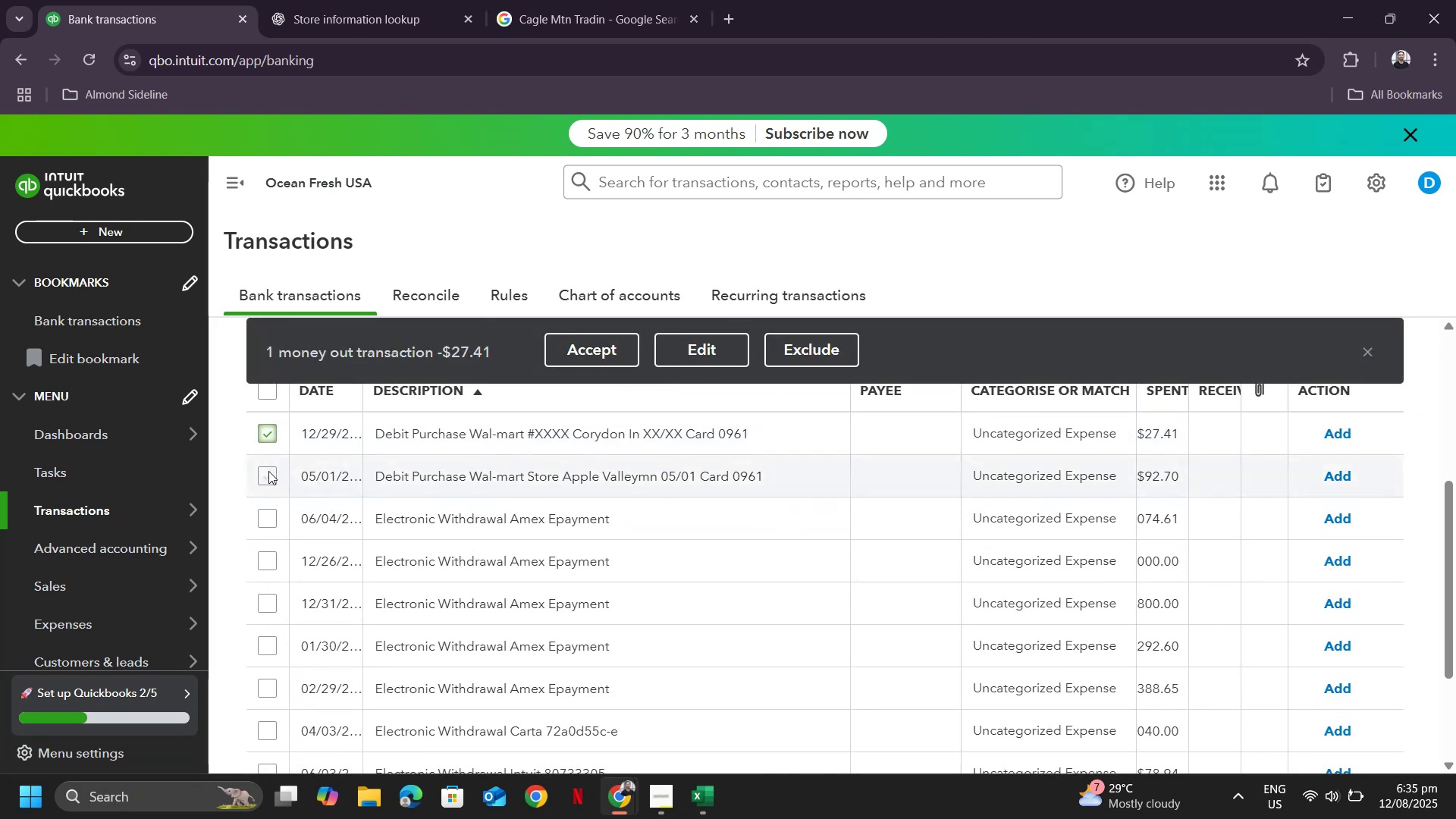 
left_click([268, 473])
 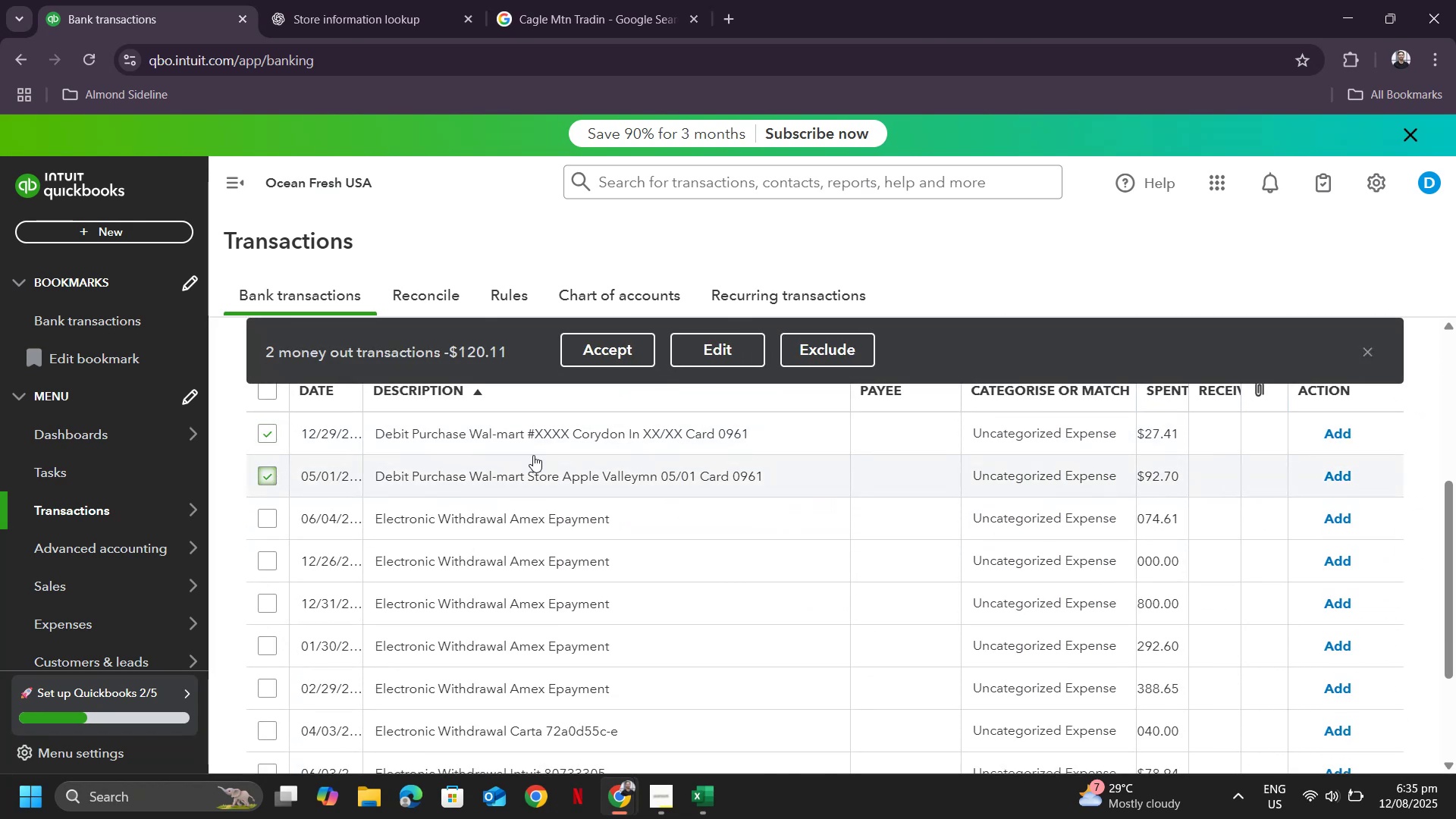 
scroll: coordinate [576, 457], scroll_direction: down, amount: 2.0
 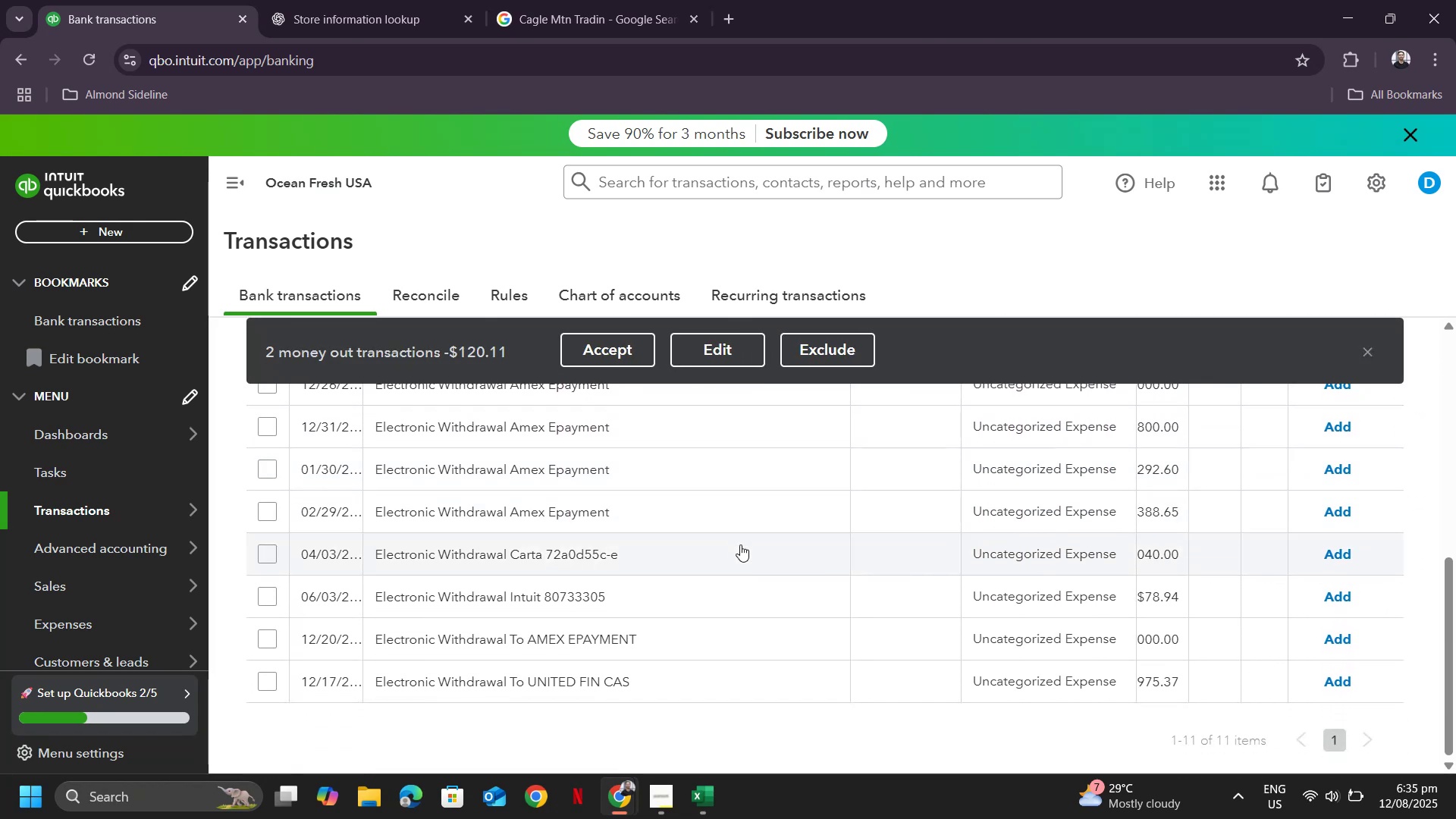 
scroll: coordinate [753, 539], scroll_direction: up, amount: 5.0
 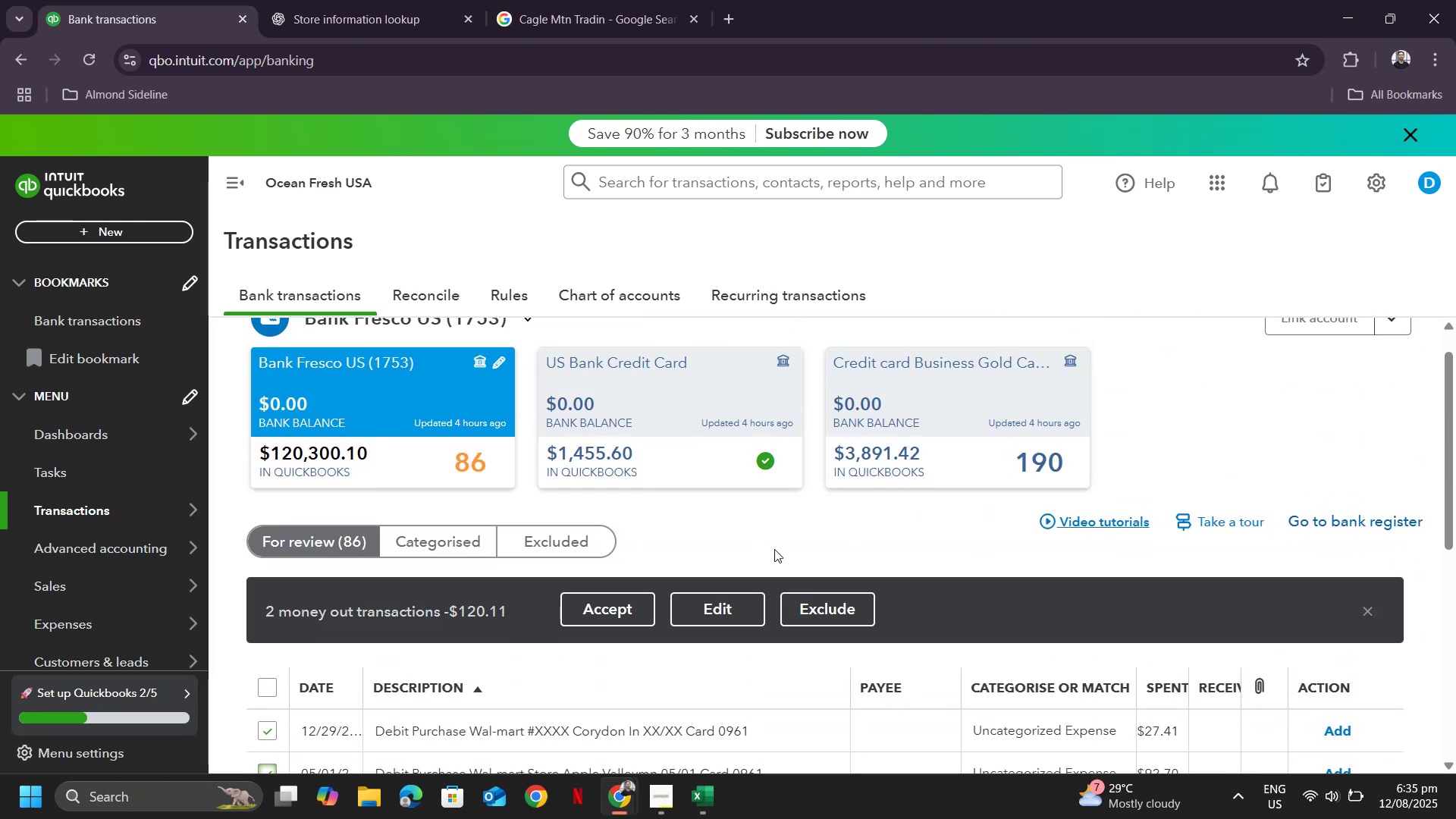 
scroll: coordinate [803, 563], scroll_direction: down, amount: 2.0
 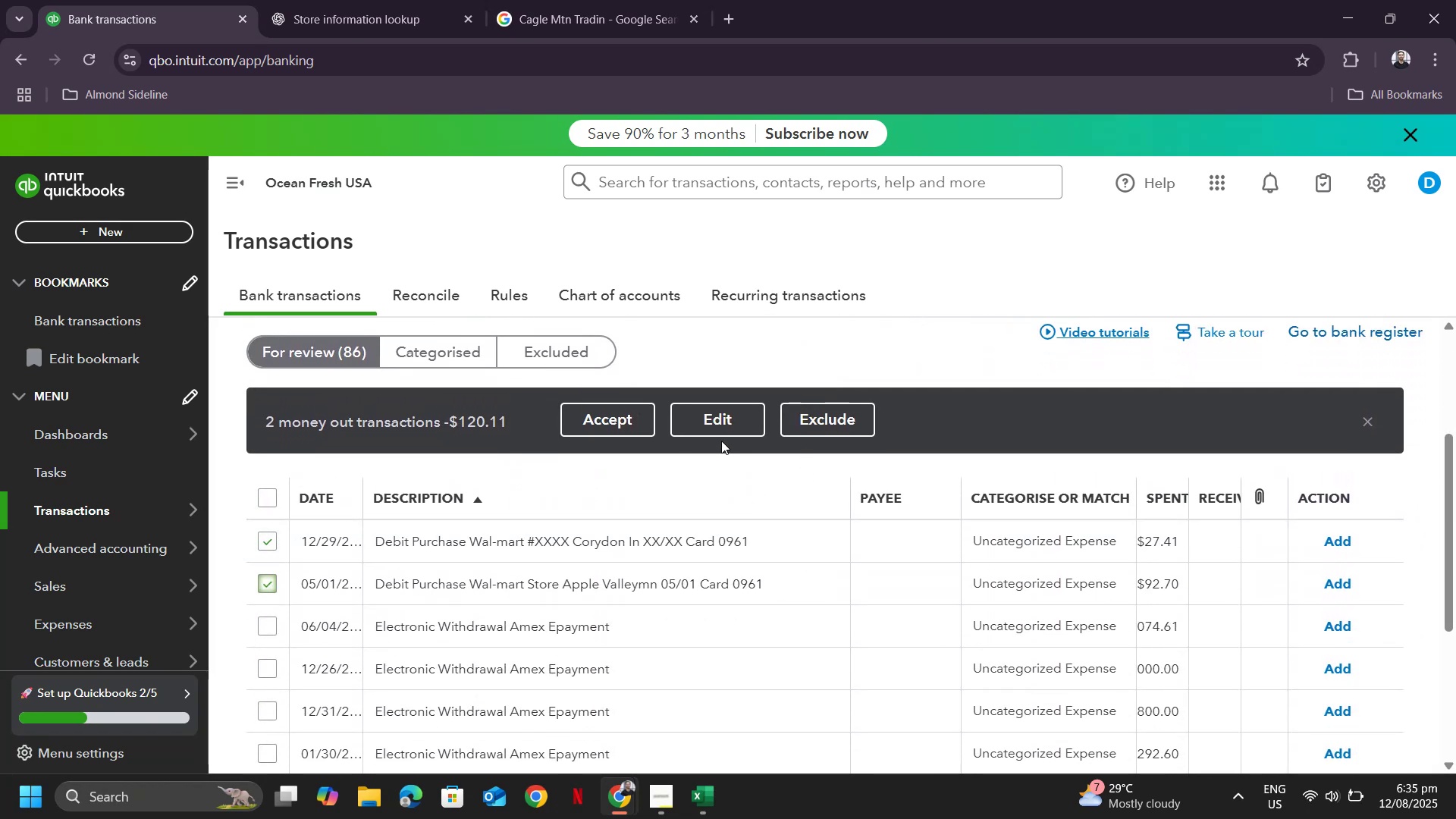 
left_click([719, 428])
 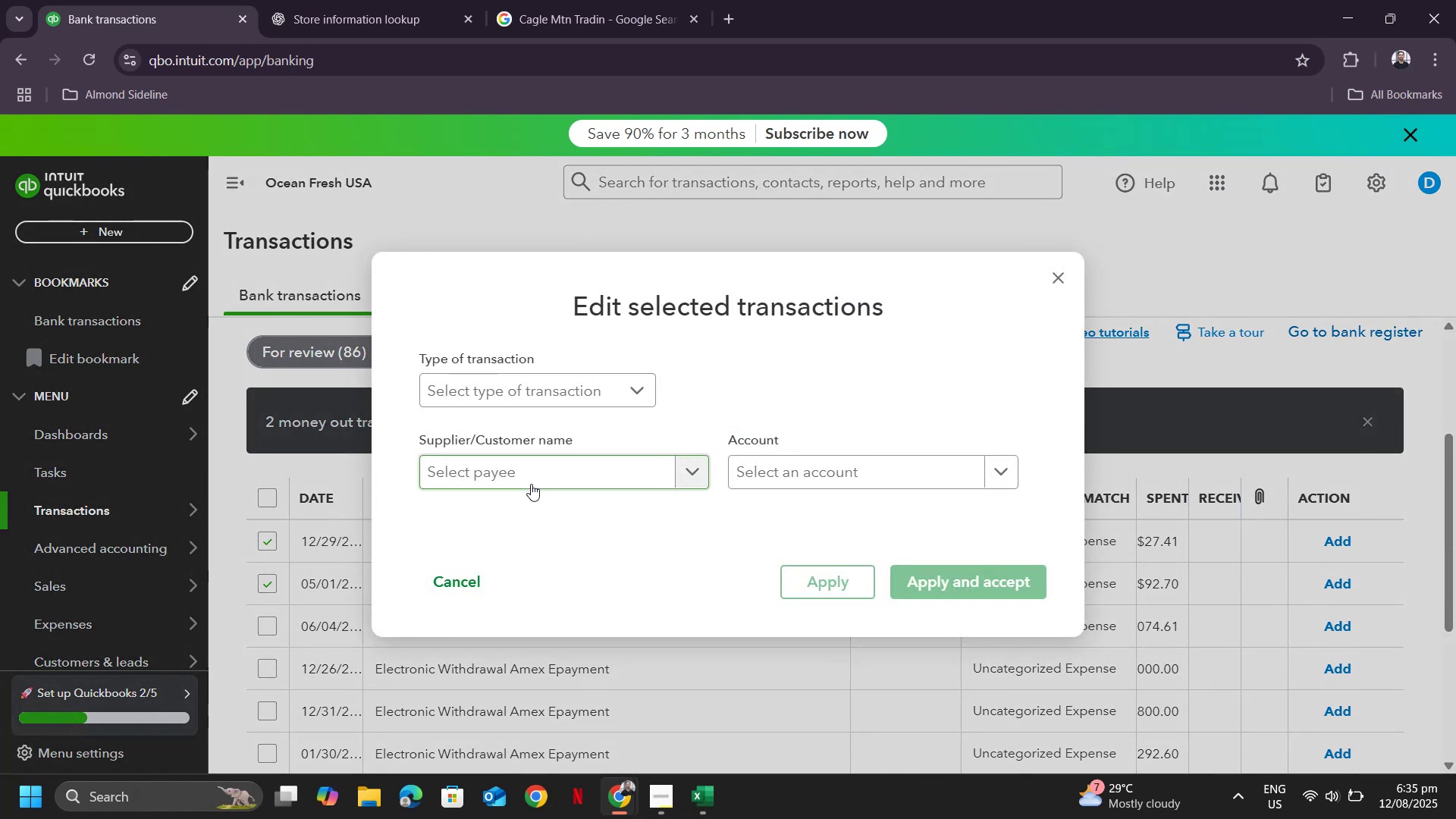 
type(Walmart)
key(Tab)
 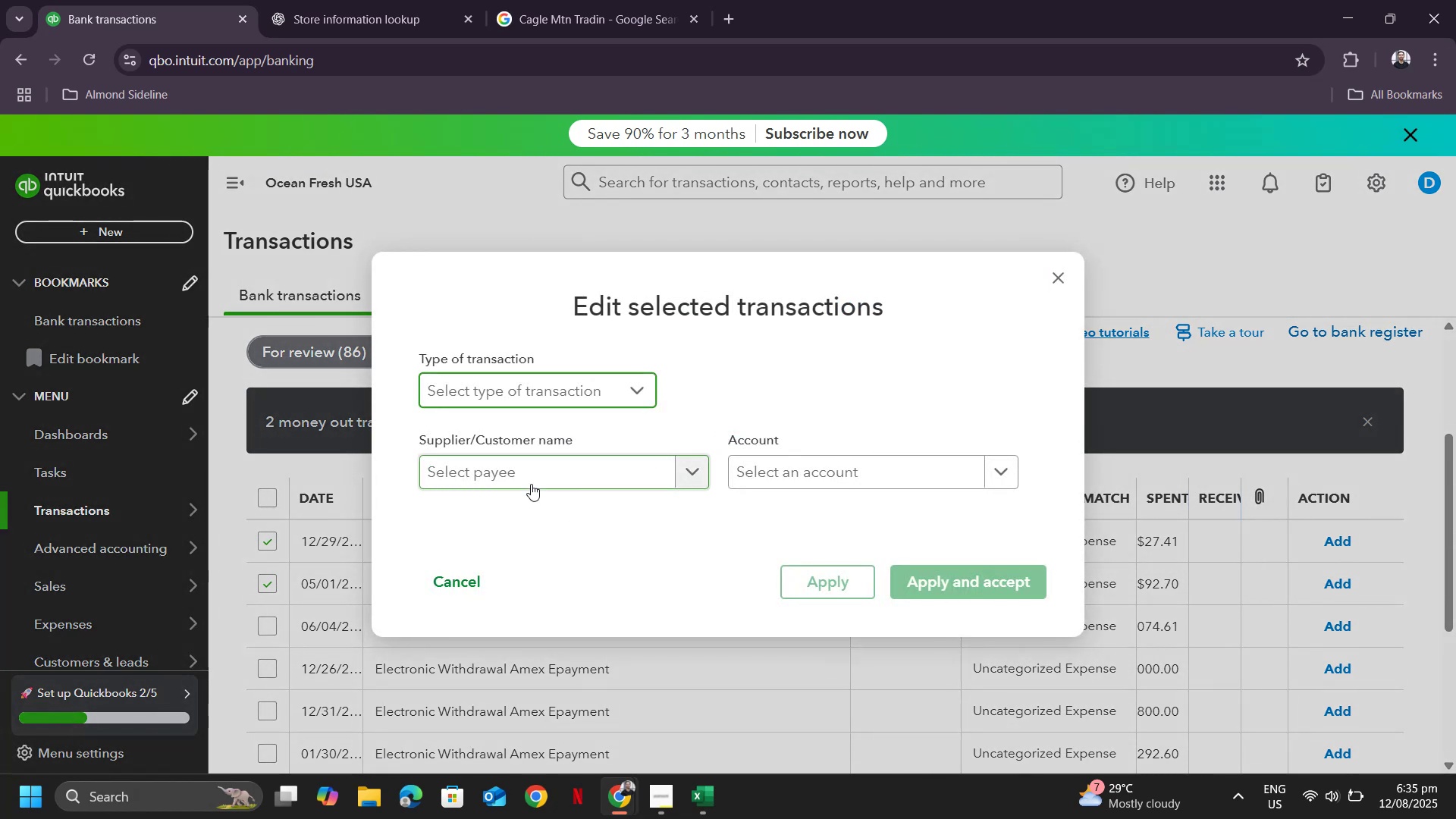 
left_click([566, 380])
 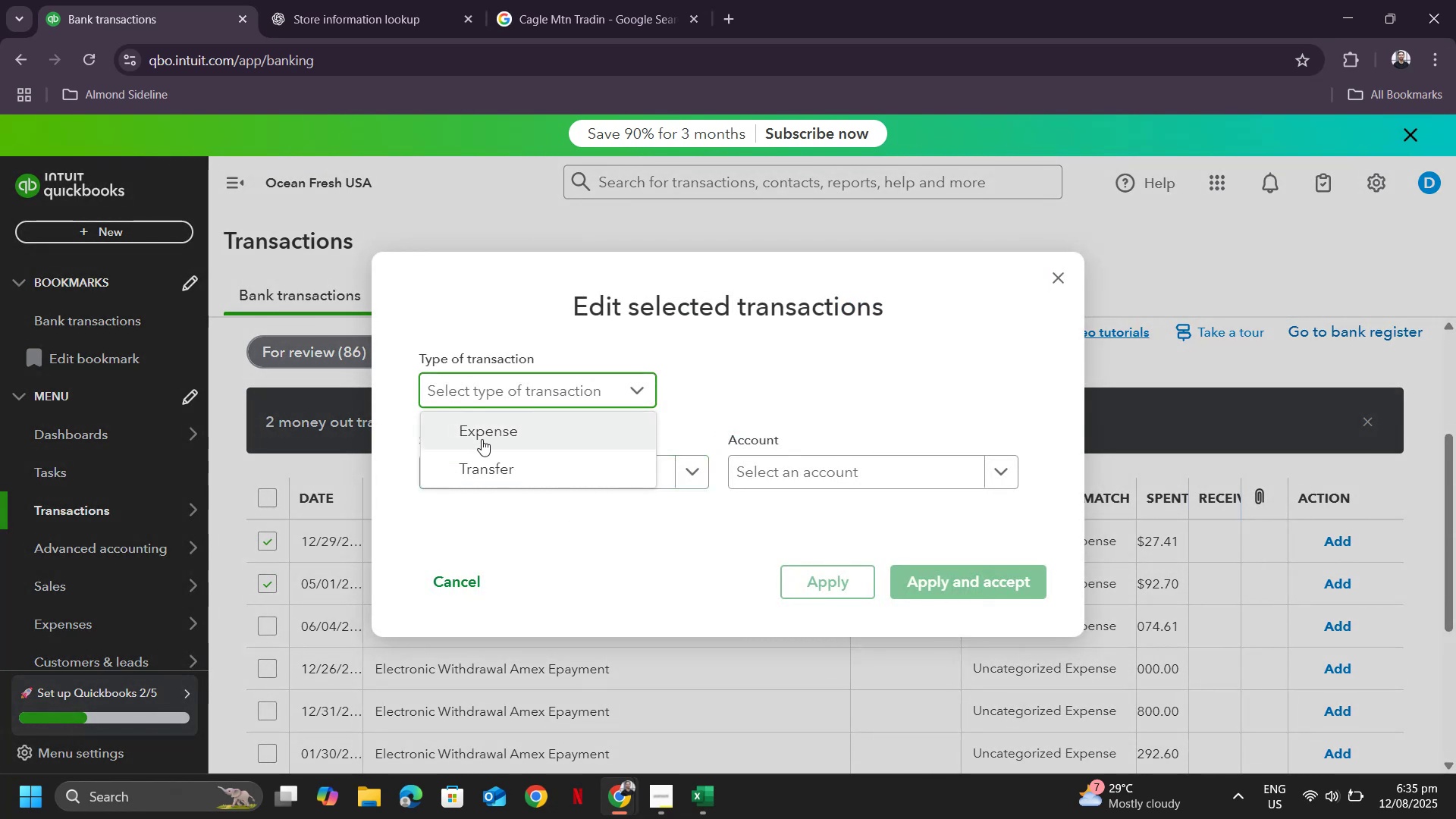 
left_click([482, 439])
 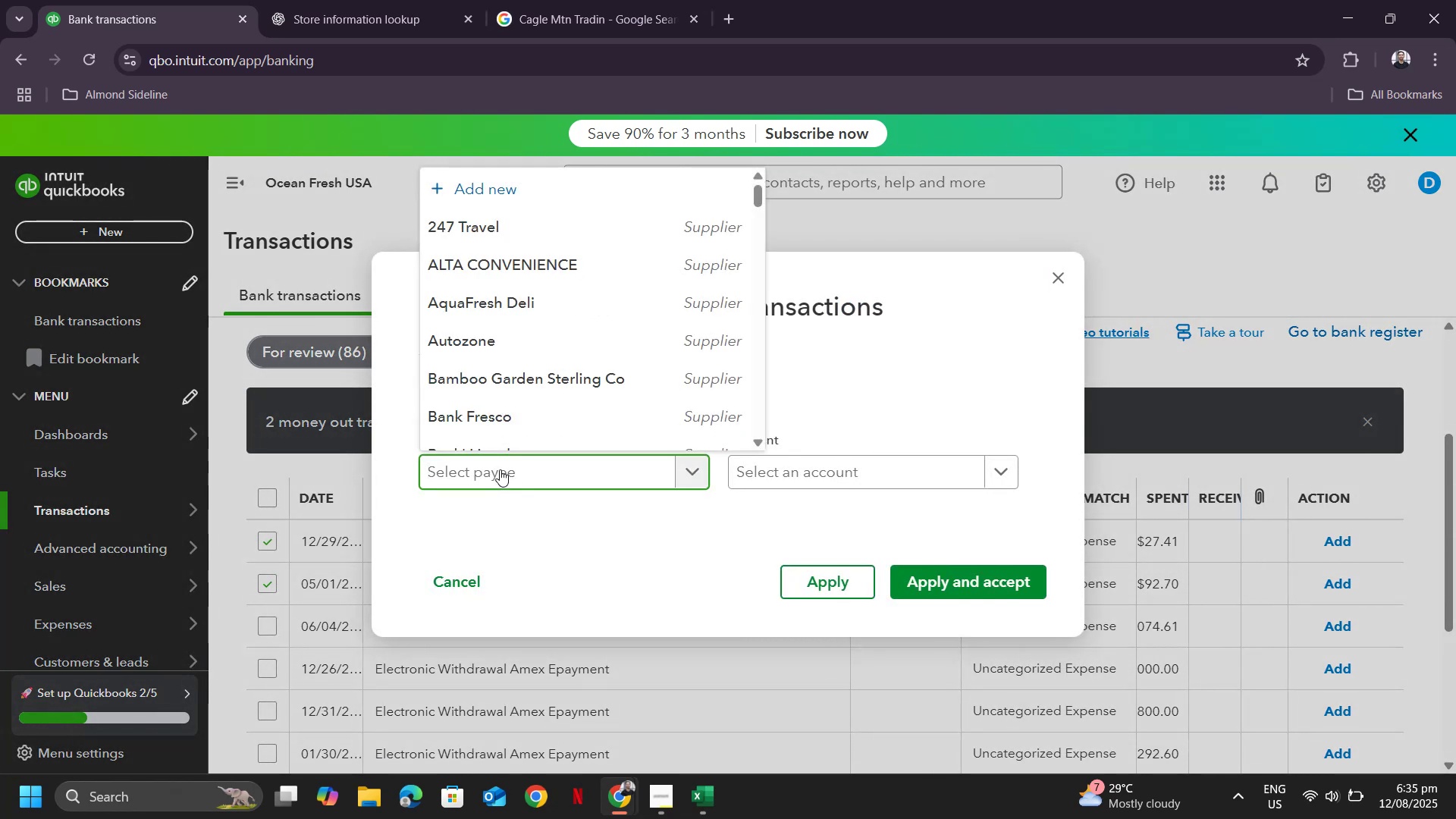 
type(Walmart)
 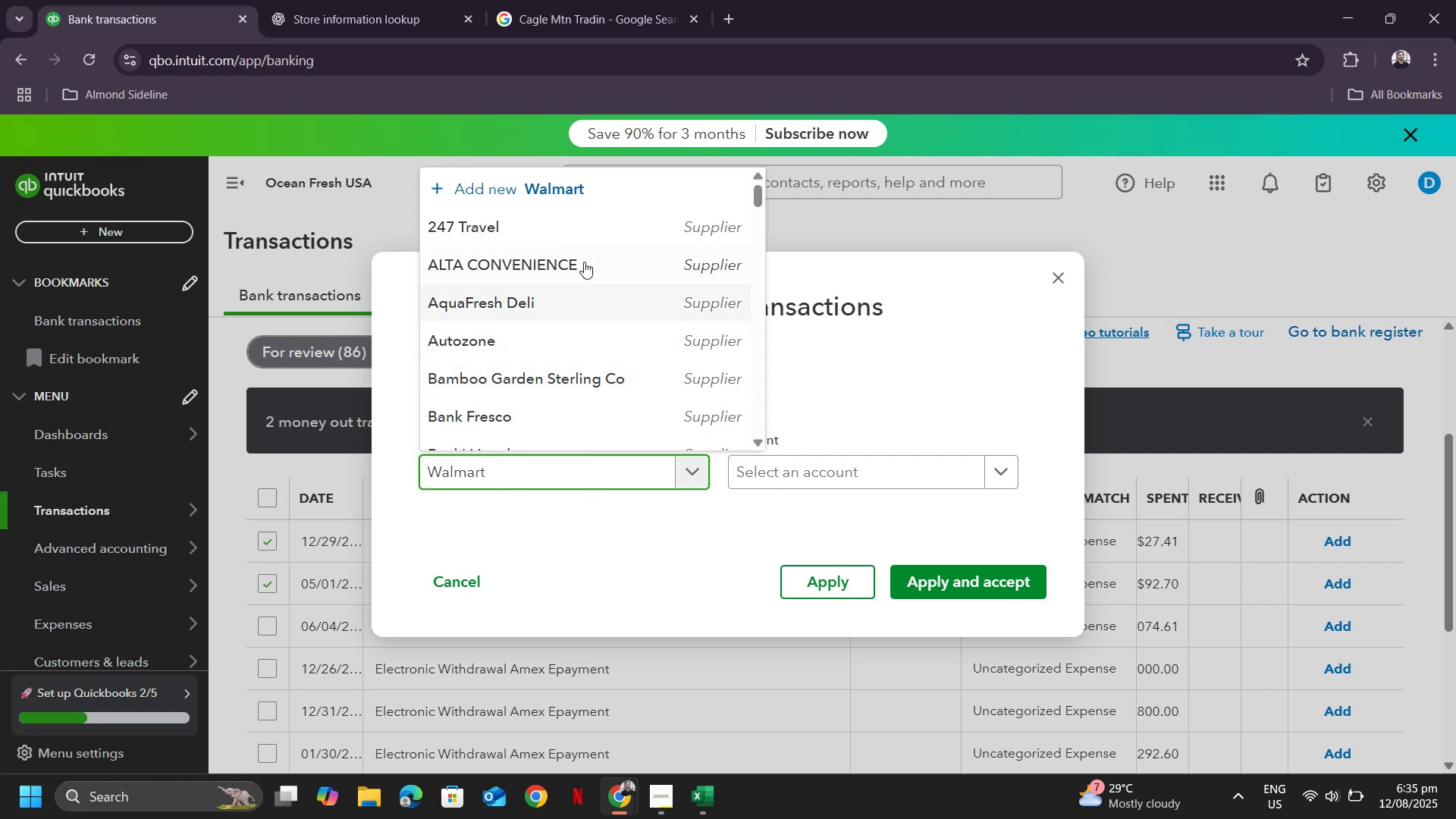 
left_click([554, 191])
 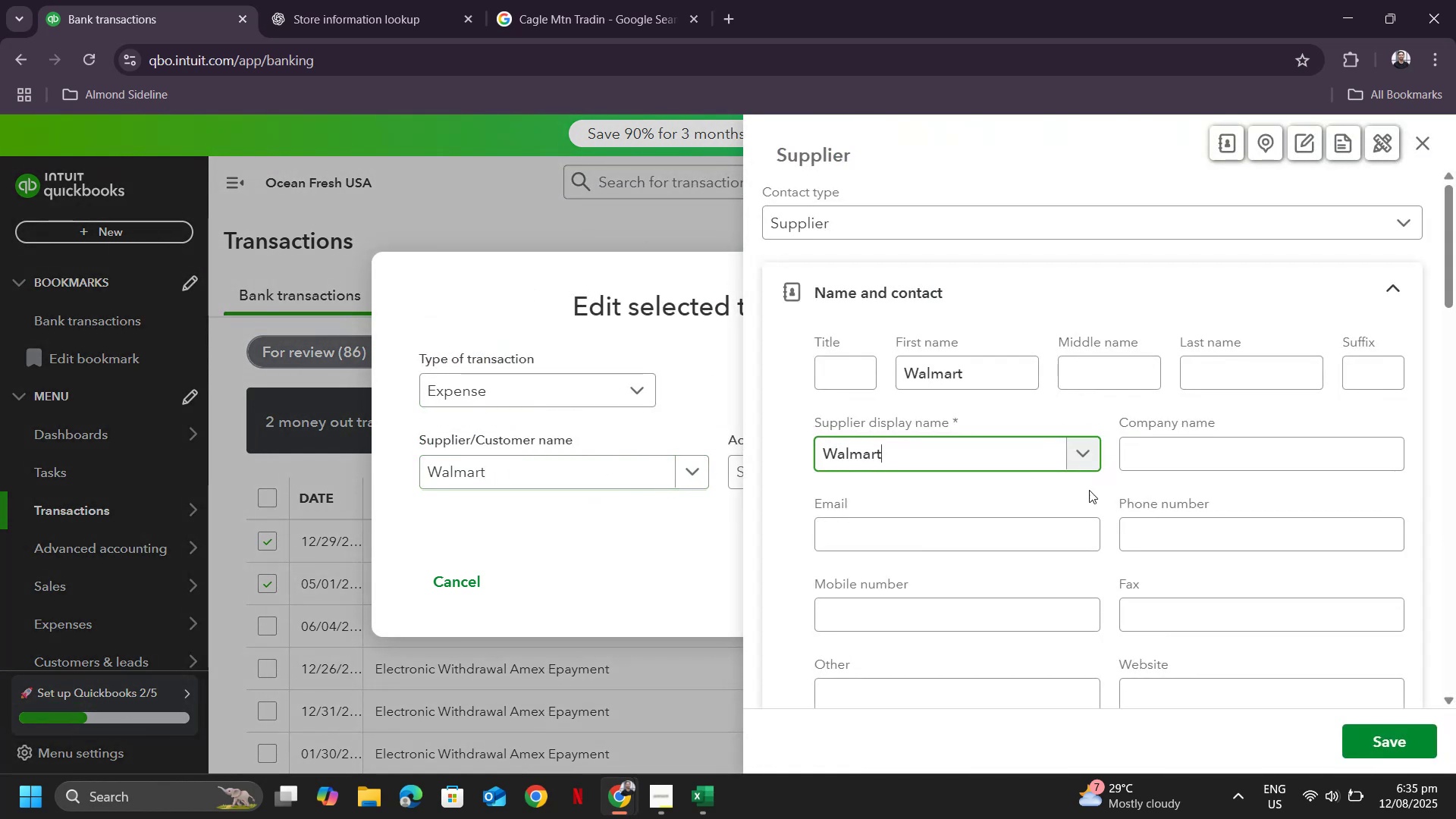 
scroll: coordinate [1320, 595], scroll_direction: down, amount: 2.0
 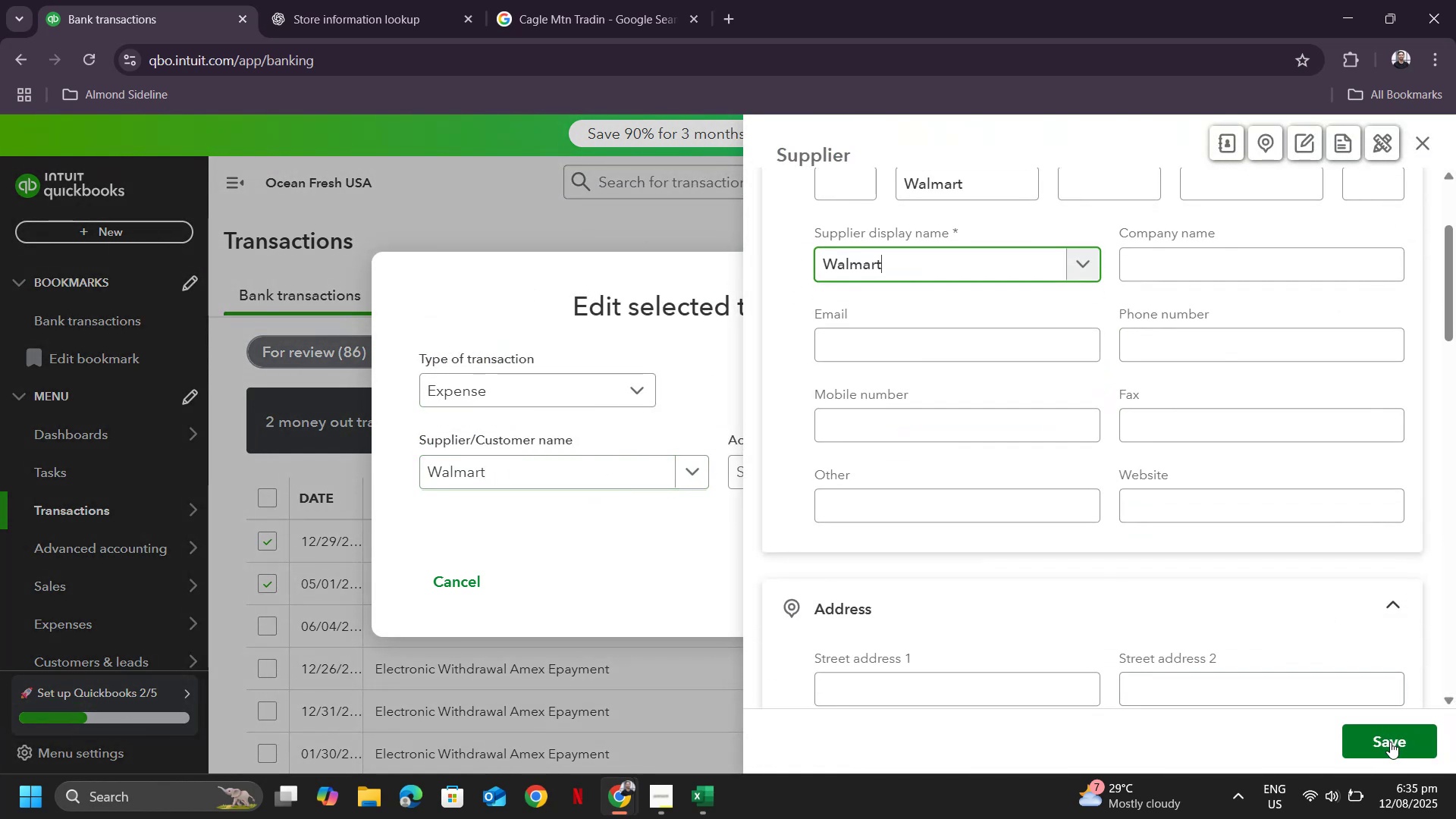 
left_click([1395, 744])
 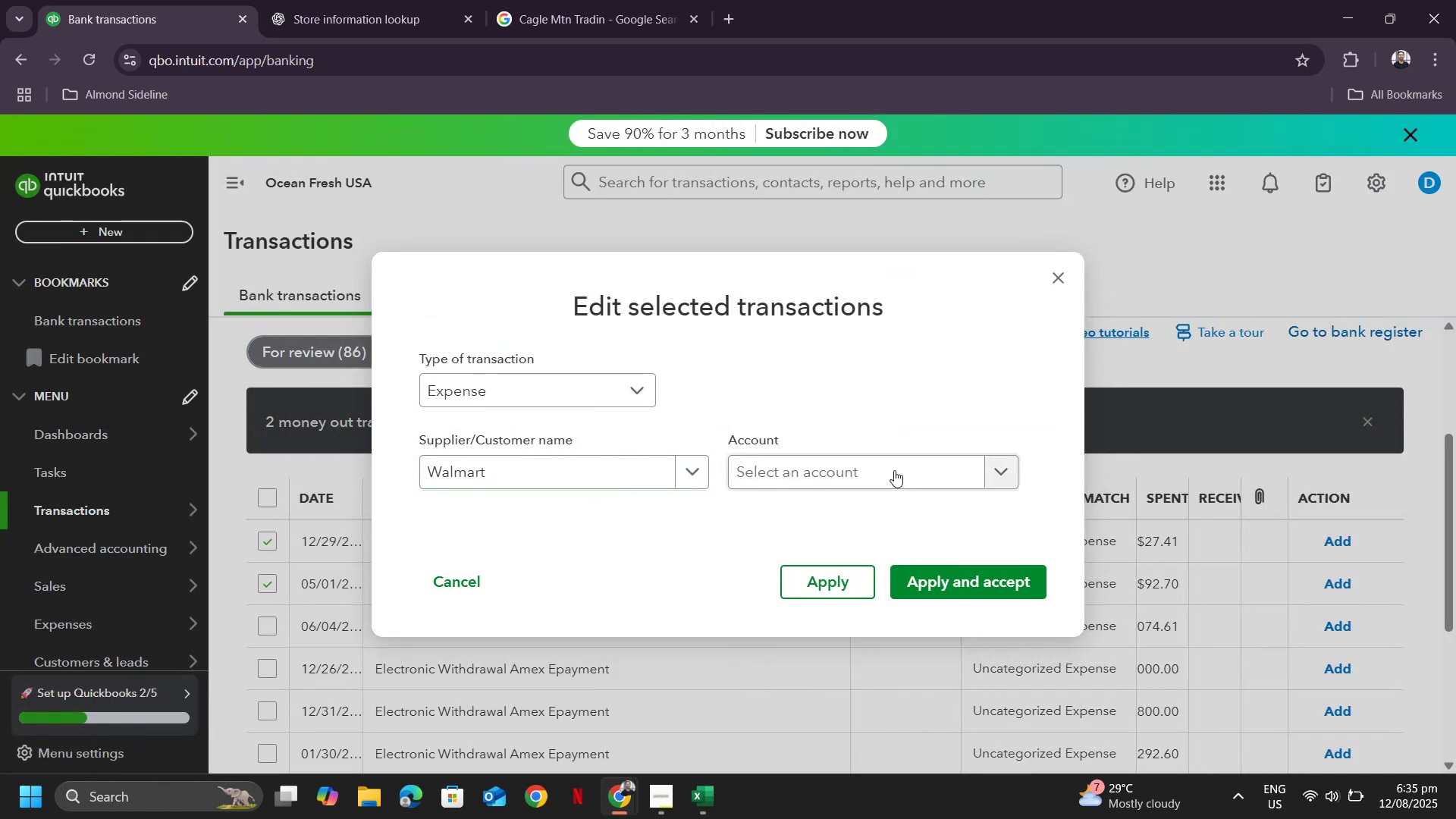 
left_click([894, 463])
 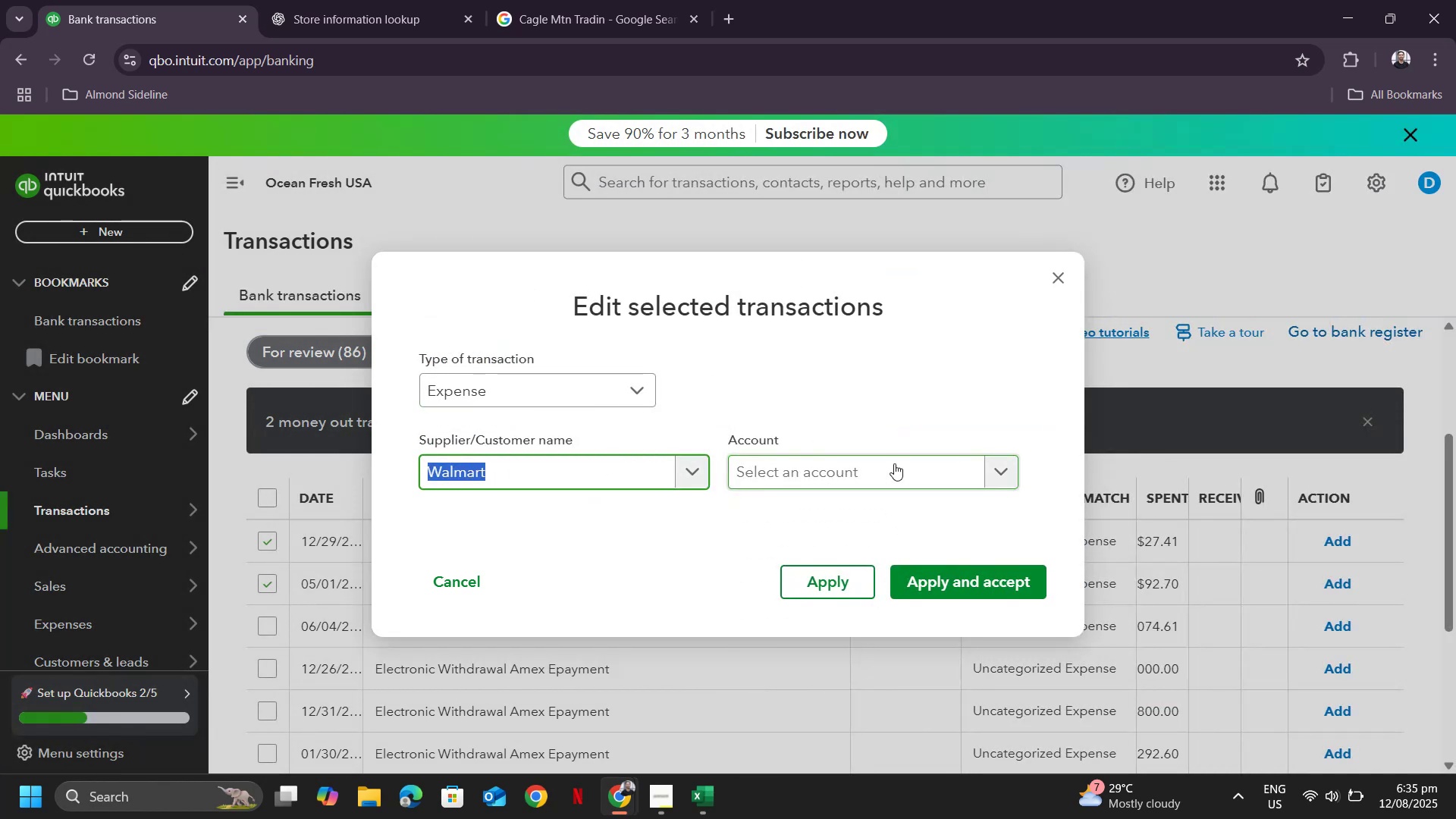 
left_click([891, 479])
 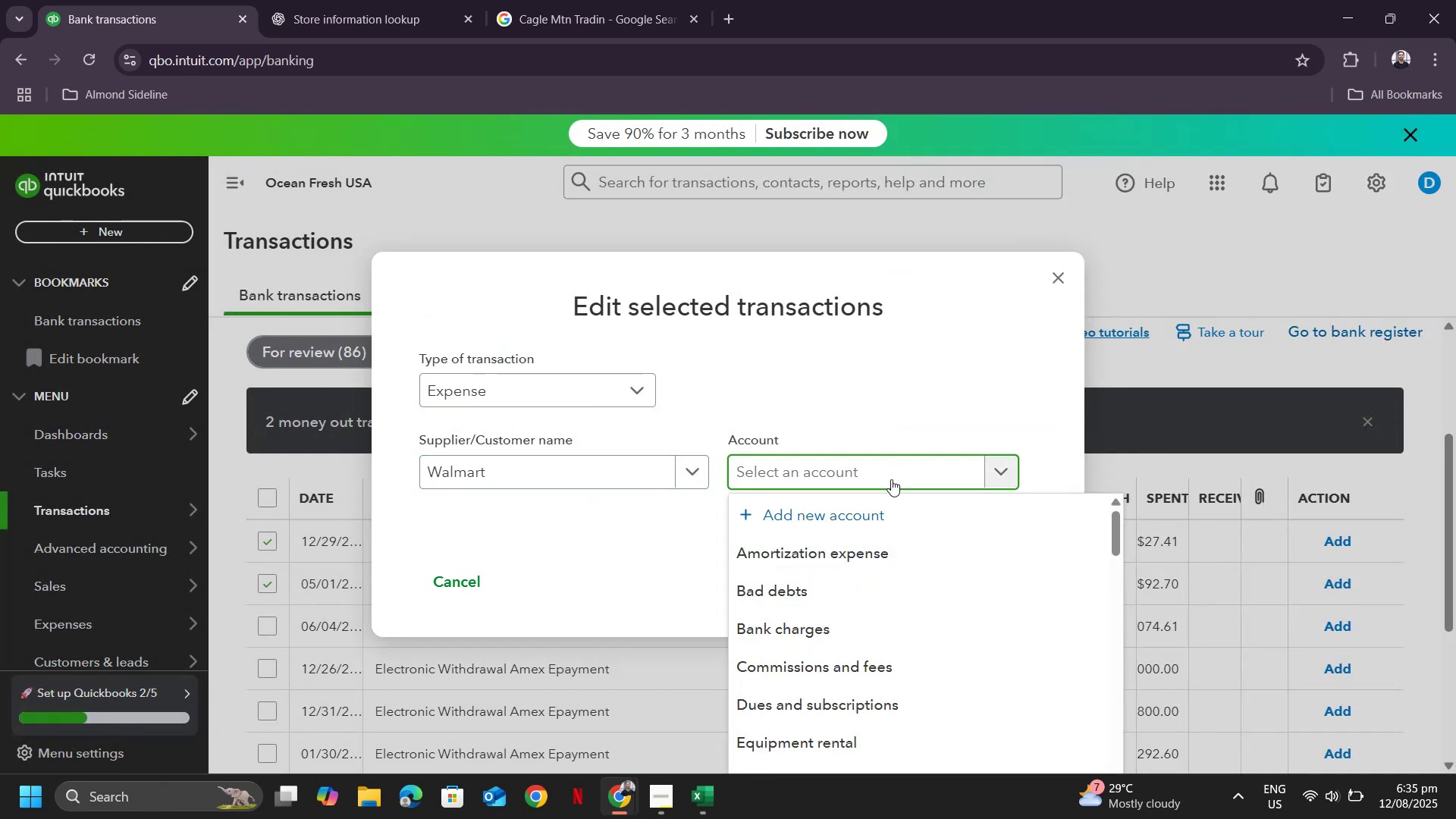 
type(purchase)
 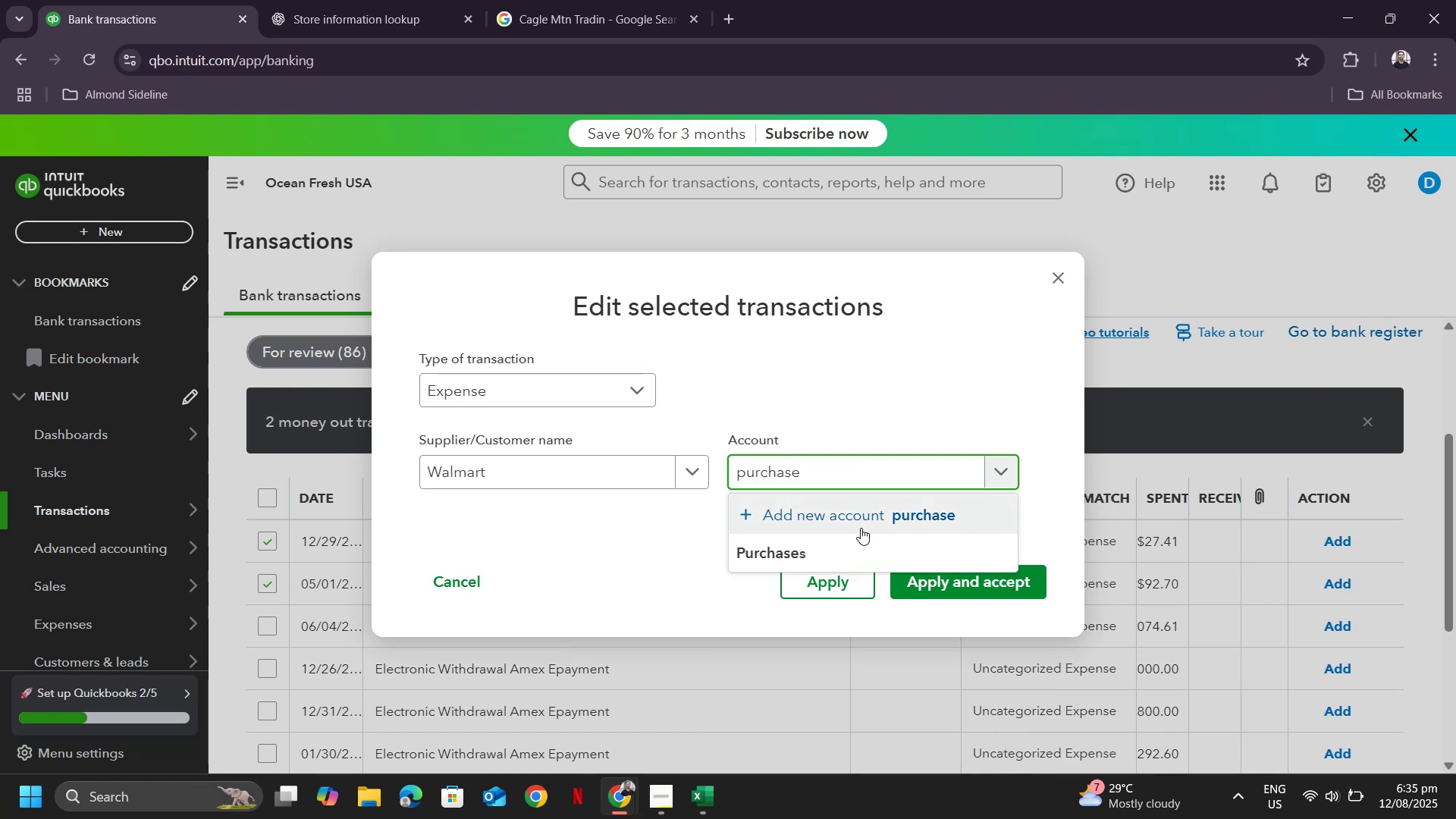 
left_click([839, 542])
 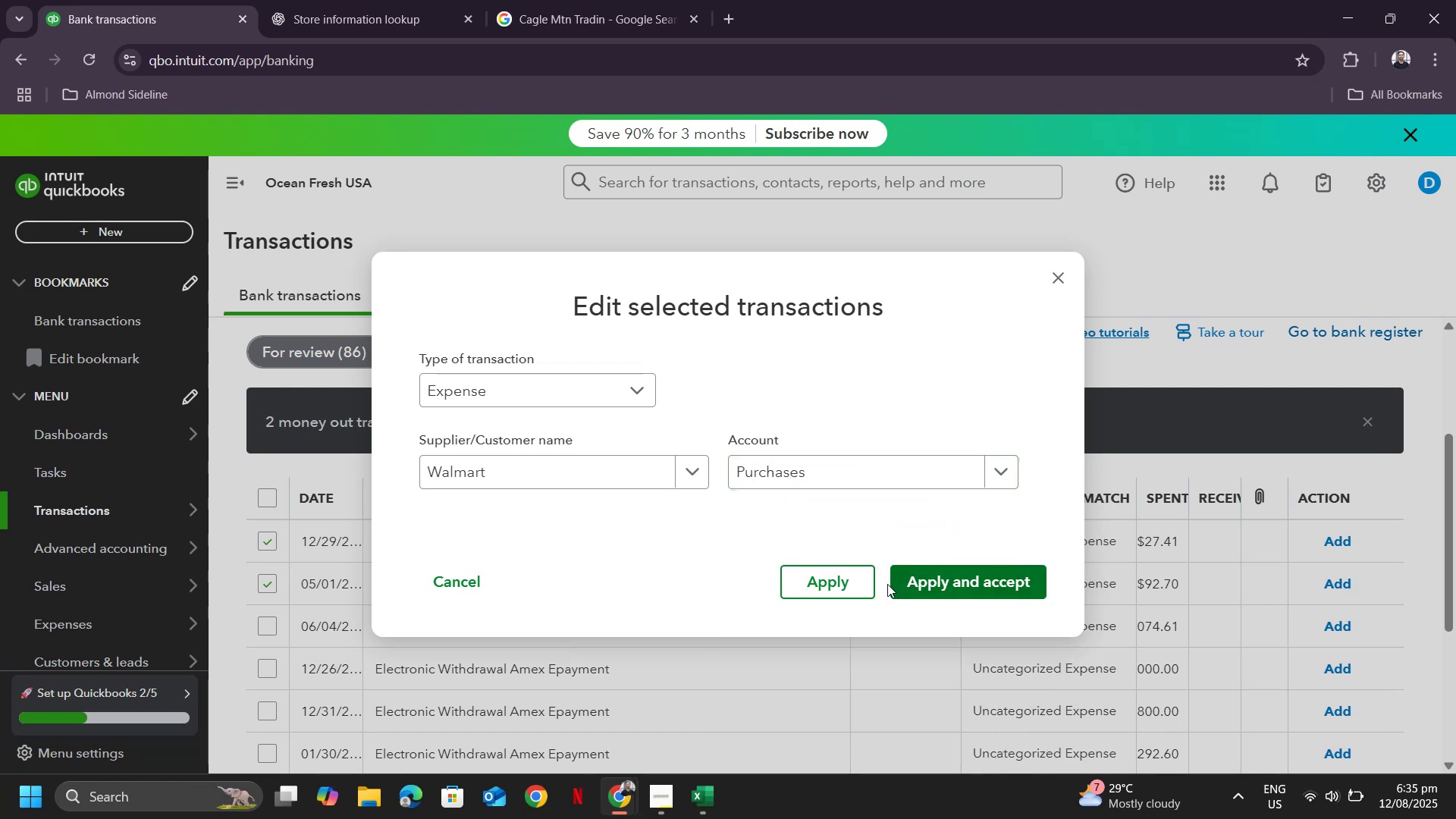 
left_click([933, 576])
 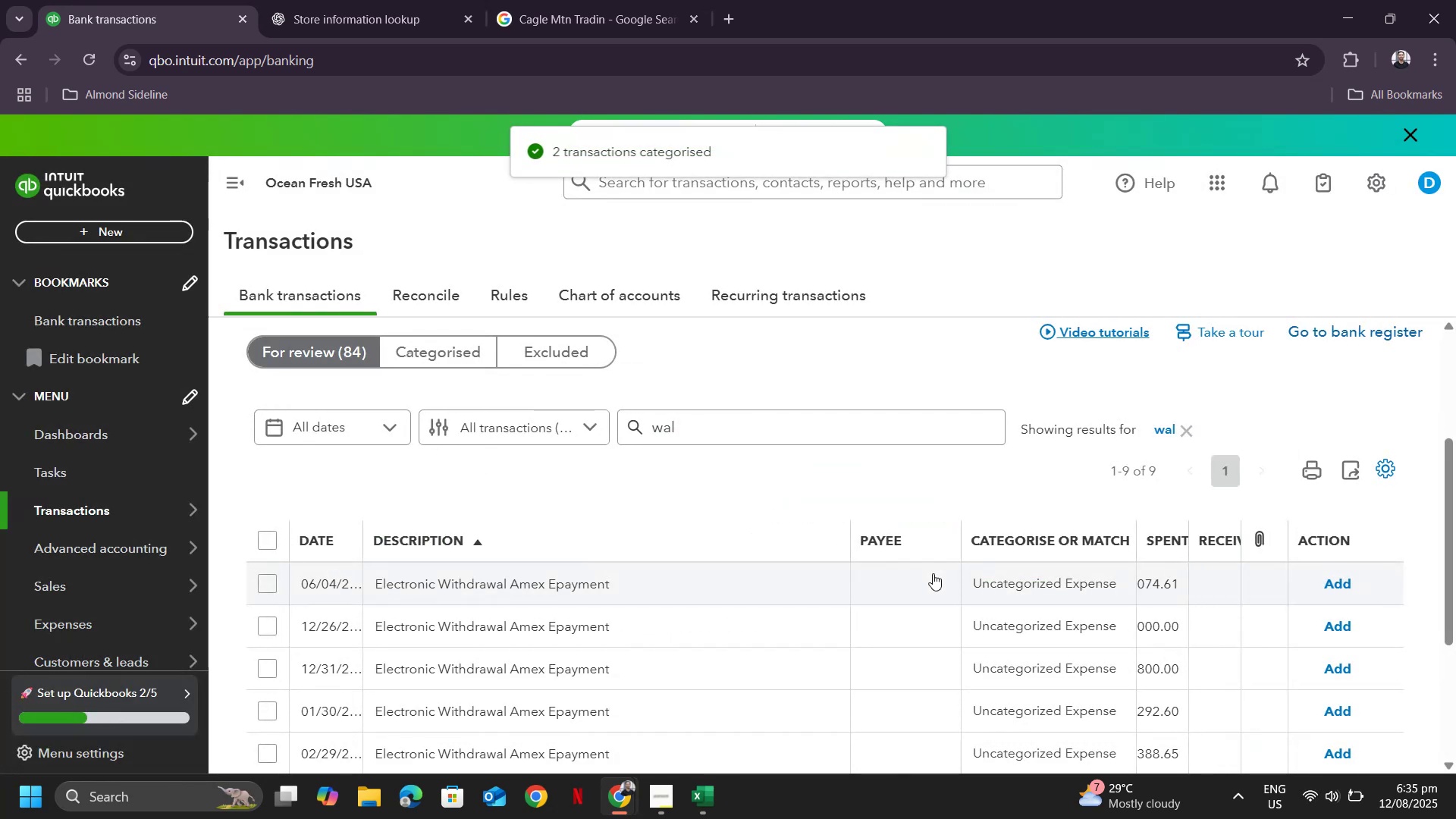 
scroll: coordinate [717, 531], scroll_direction: down, amount: 3.0
 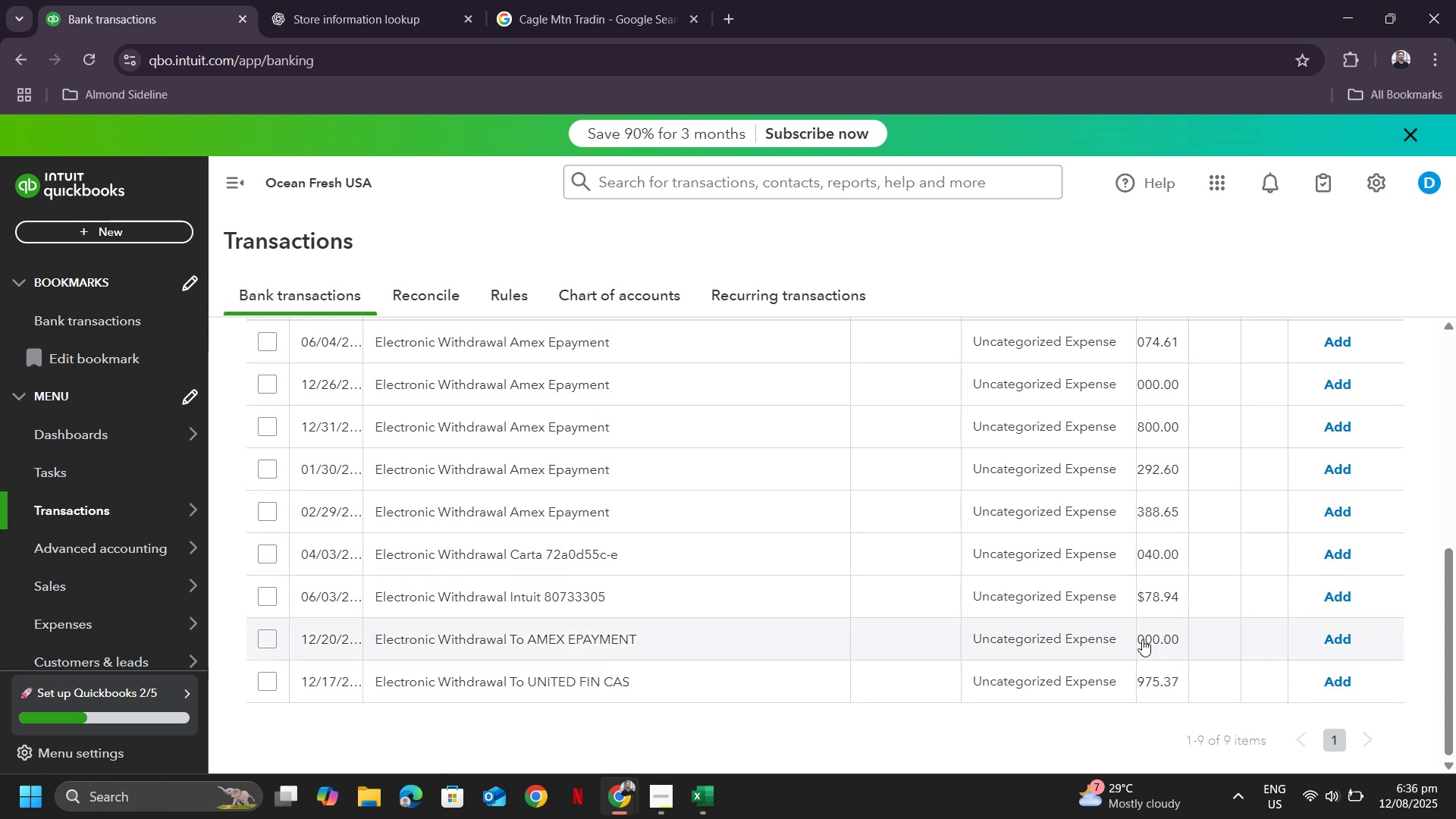 
wait(11.14)
 